 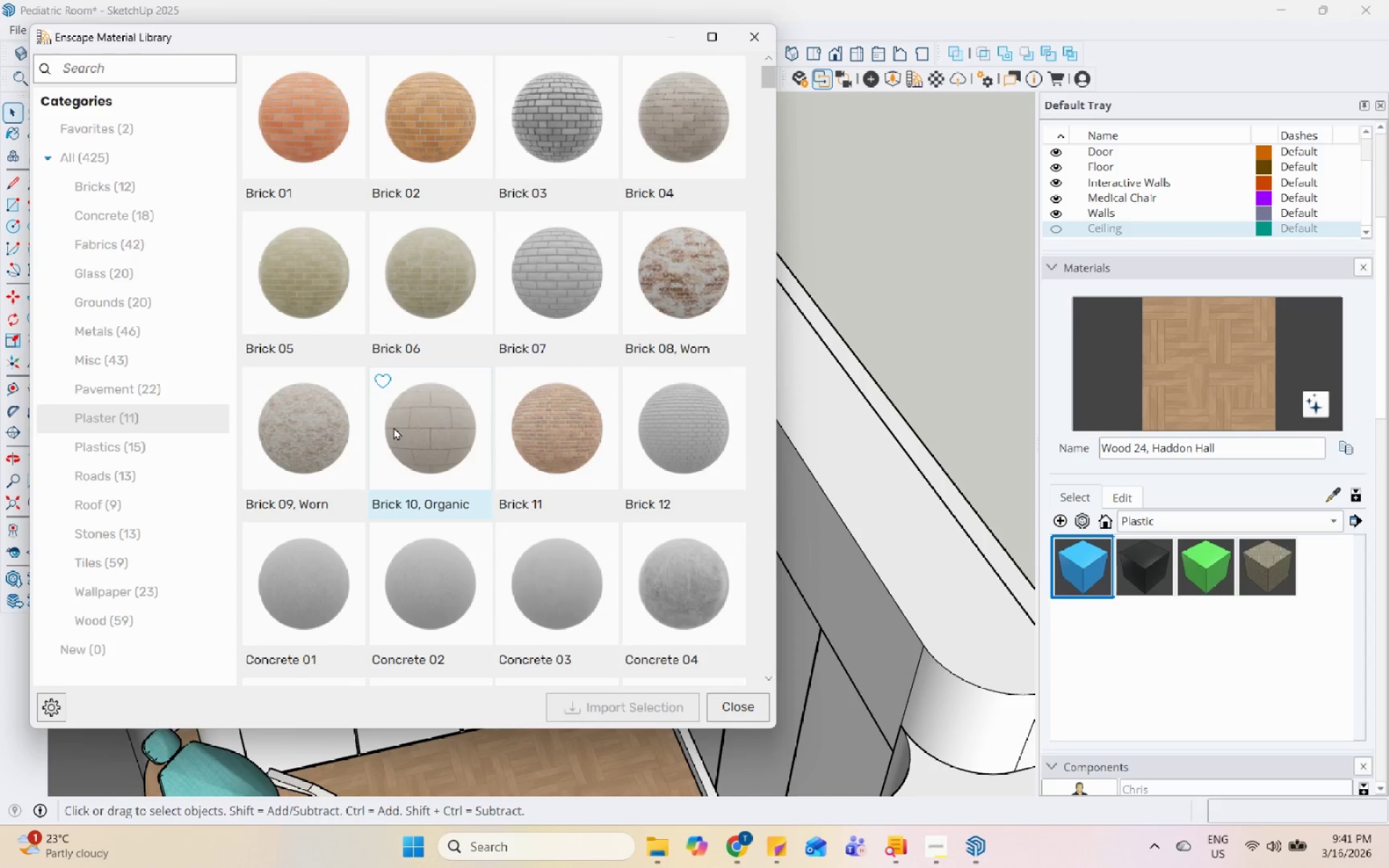 
left_click([184, 443])
 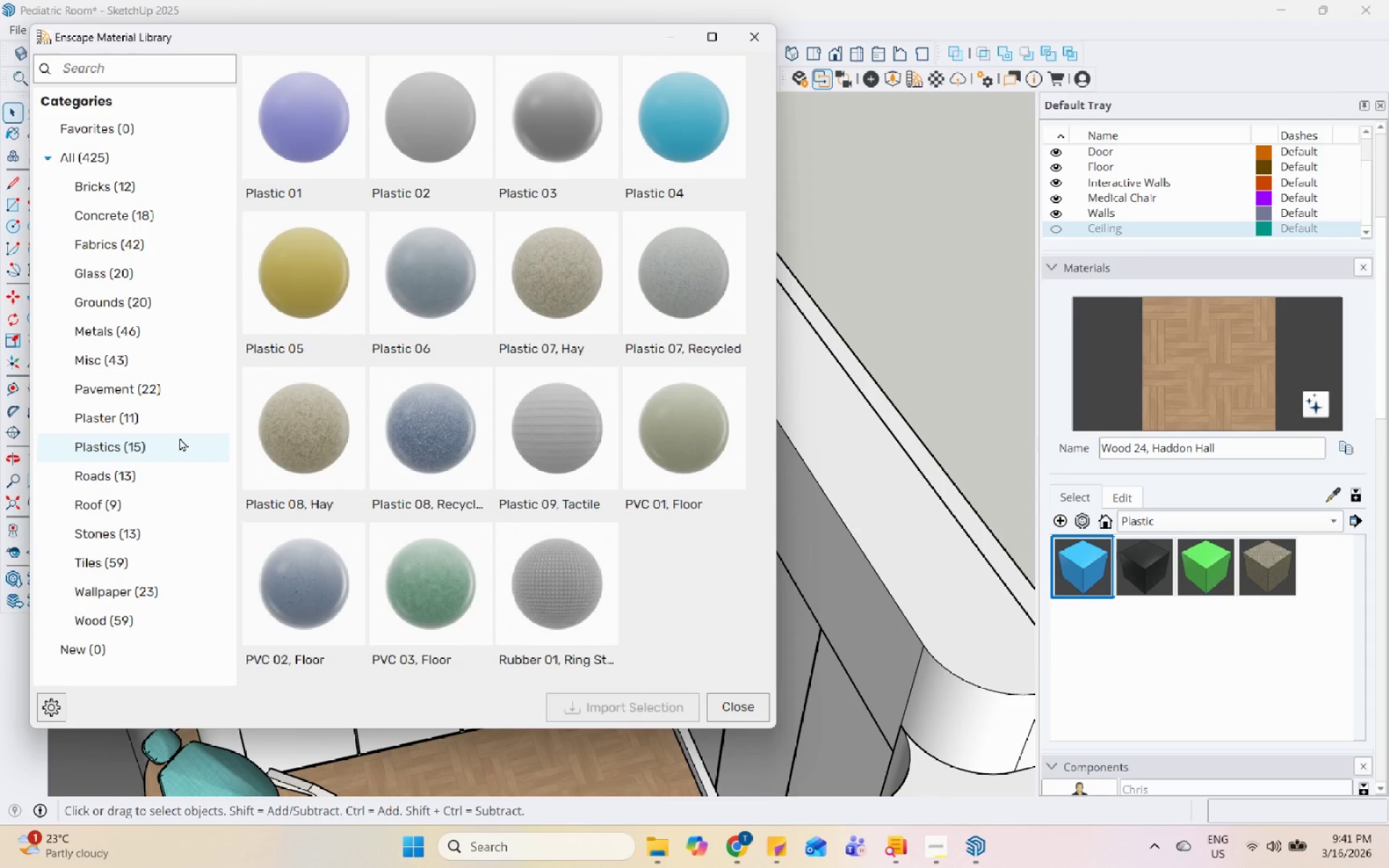 
left_click([169, 422])
 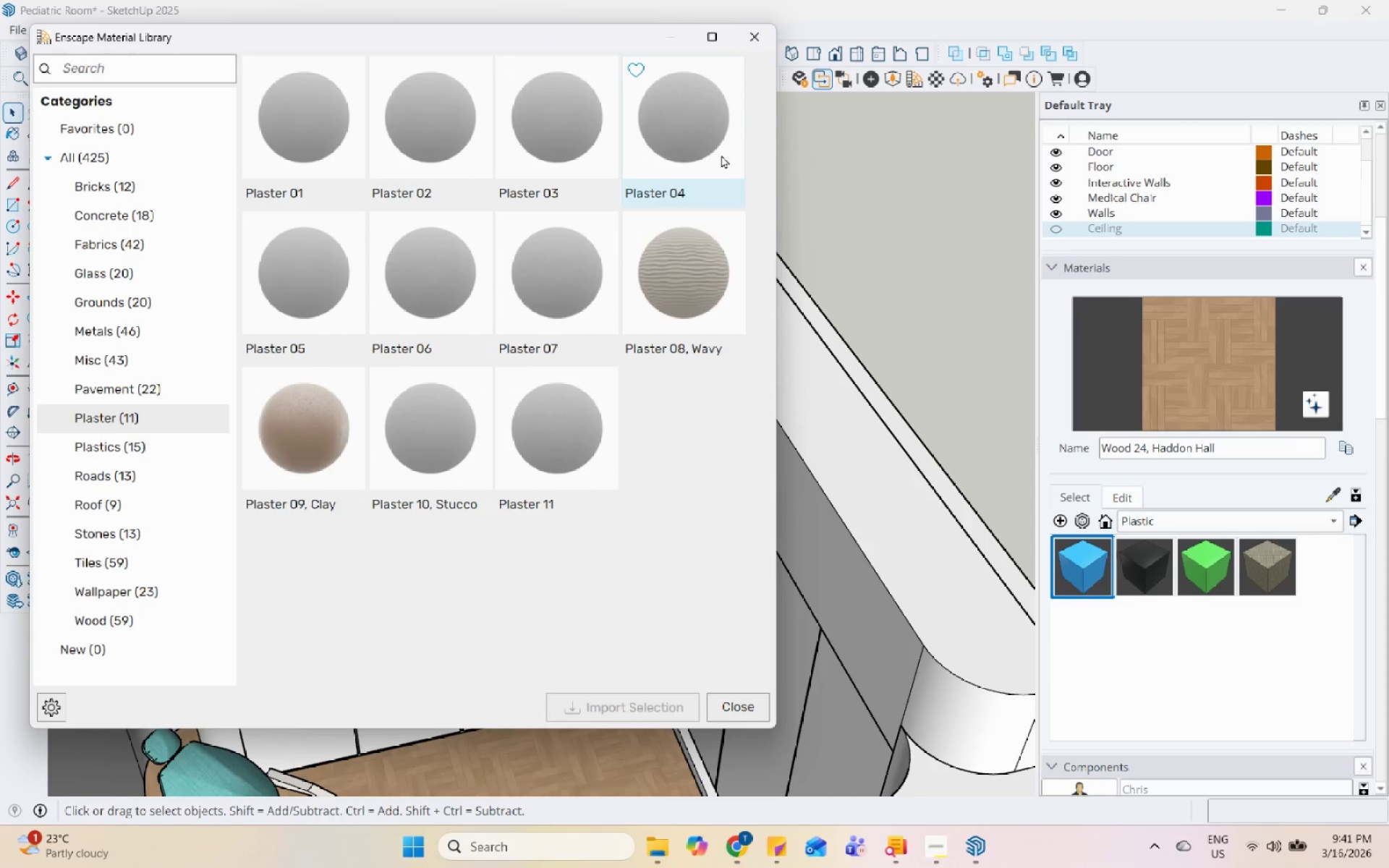 
left_click([330, 307])
 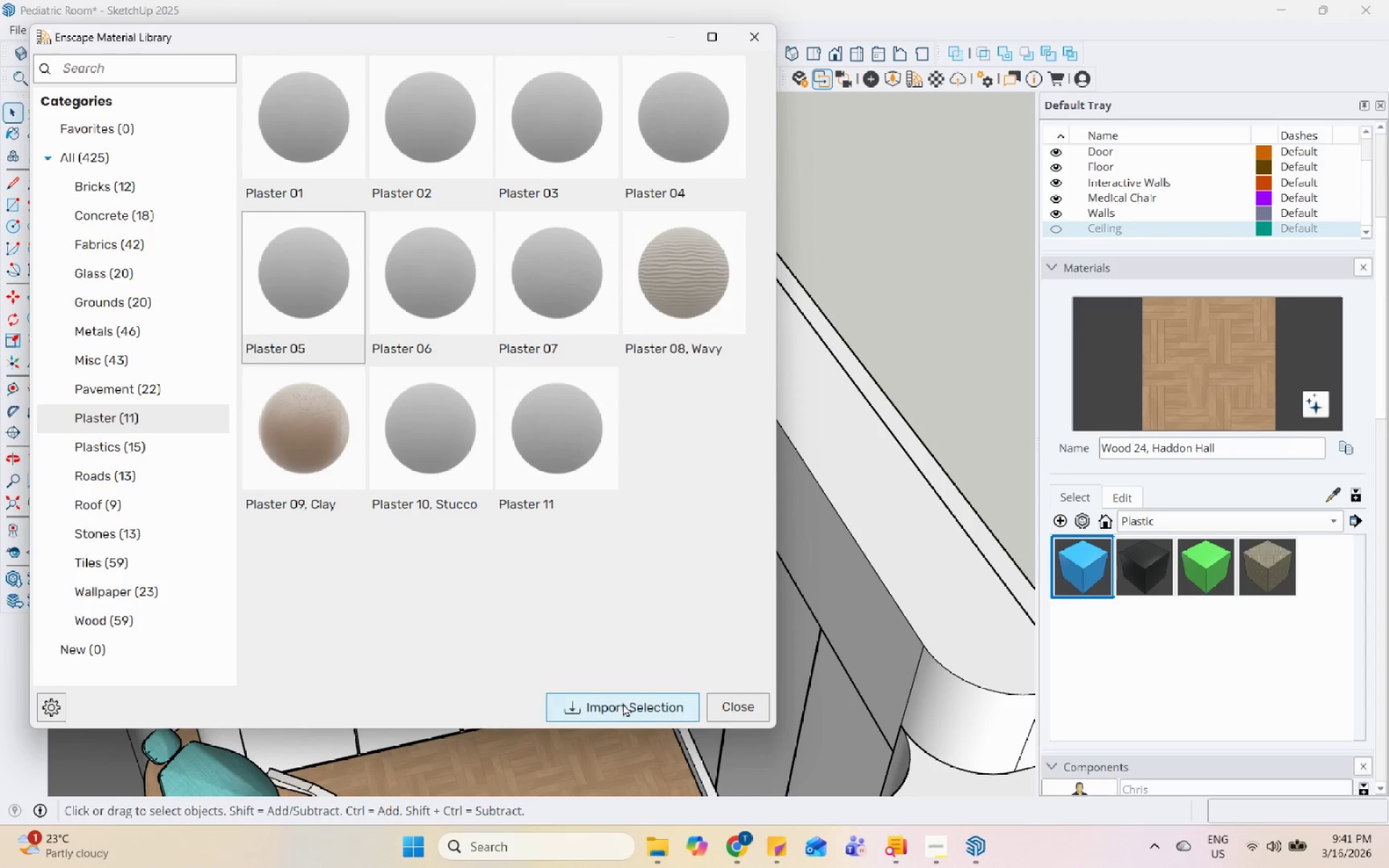 
left_click([624, 710])
 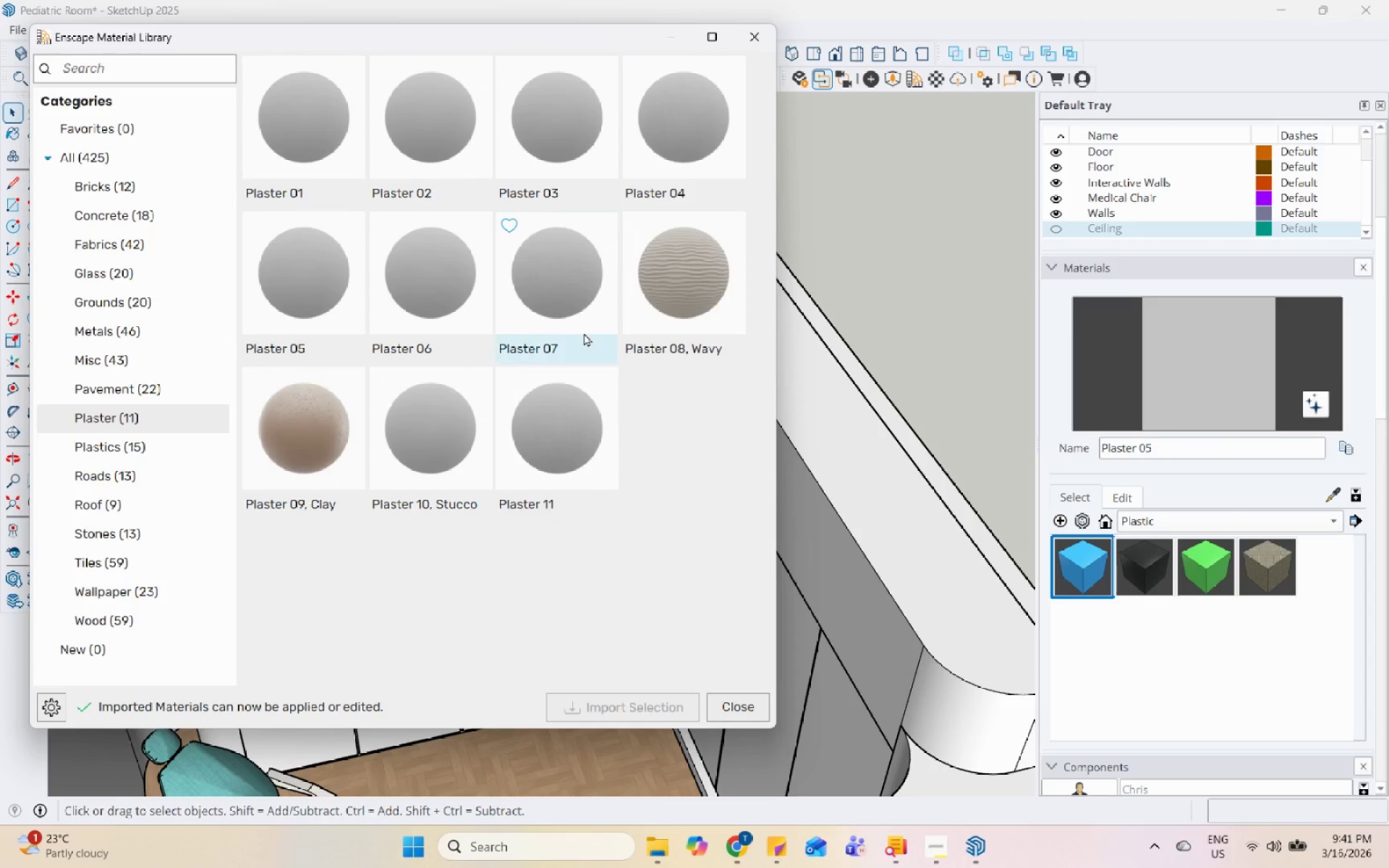 
left_click([768, 36])
 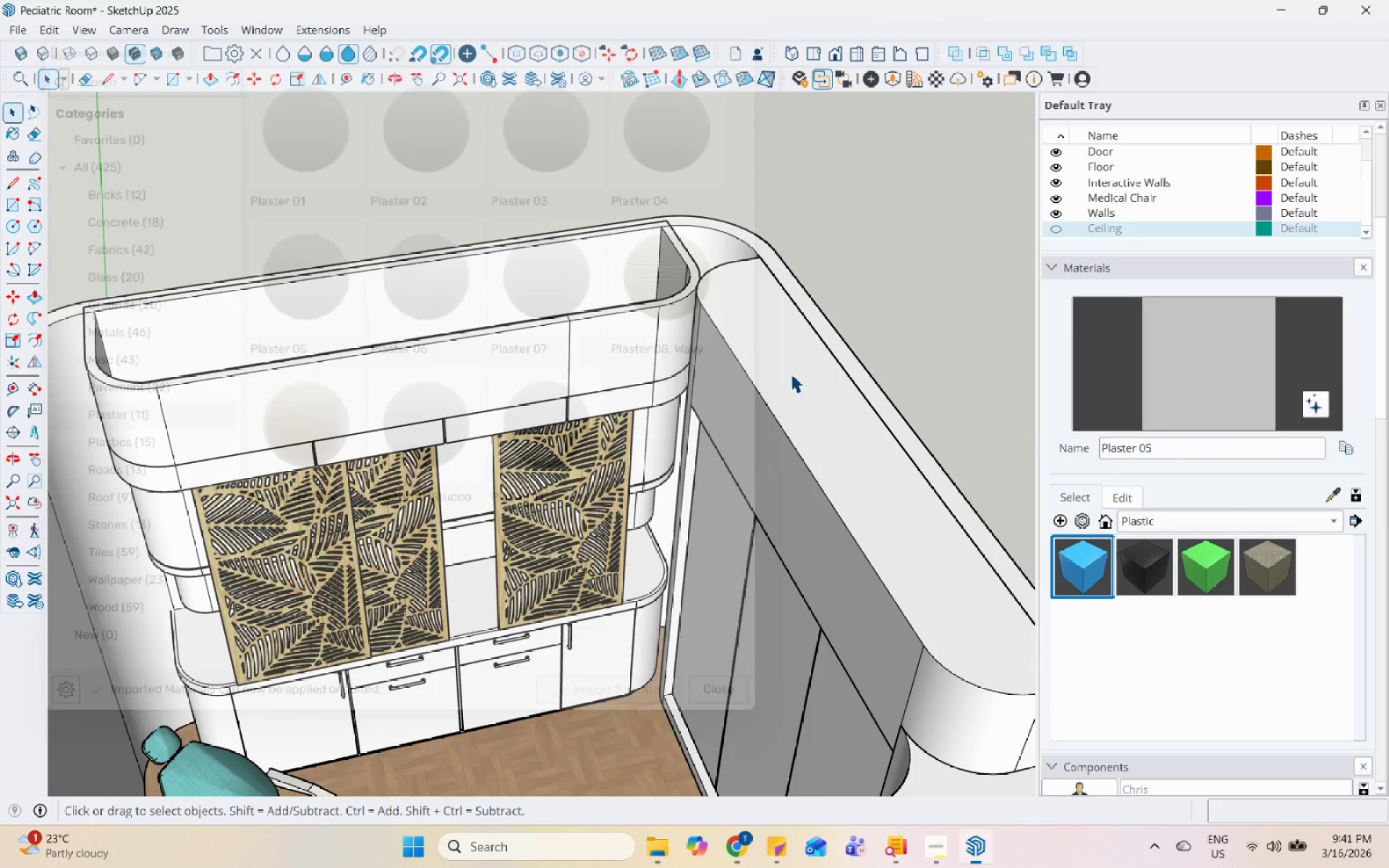 
double_click([586, 352])
 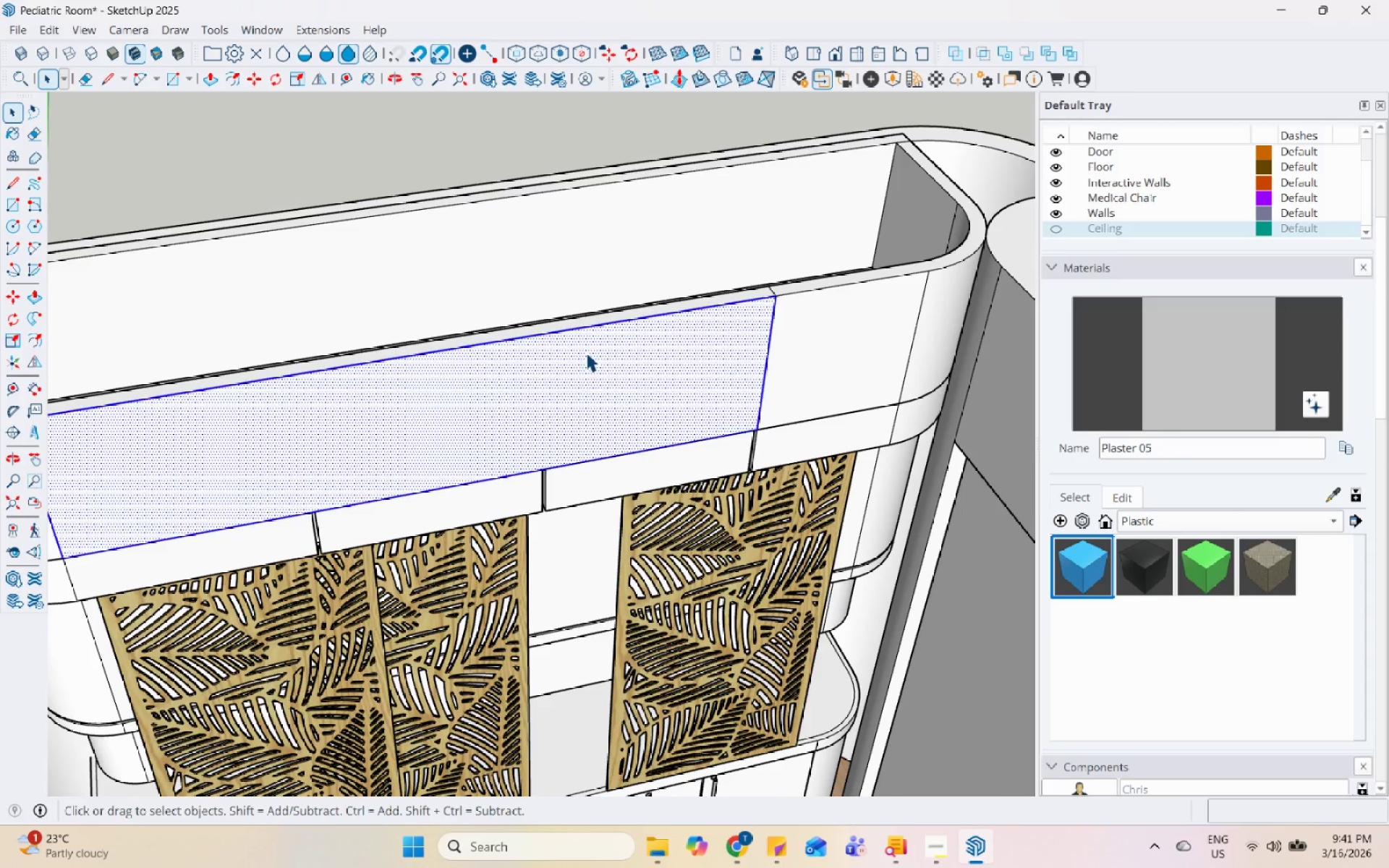 
triple_click([586, 352])
 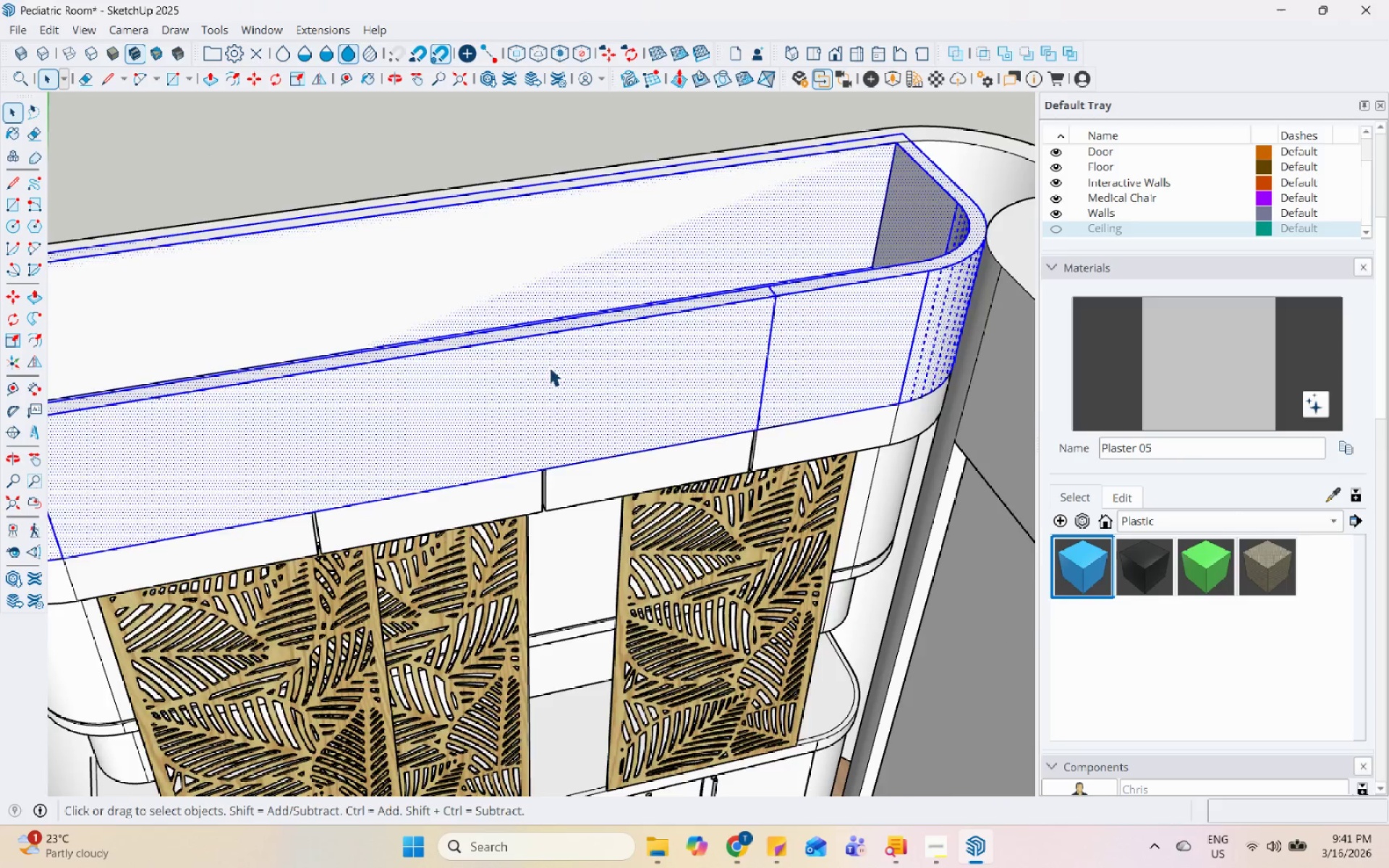 
scroll: coordinate [548, 360], scroll_direction: up, amount: 5.0
 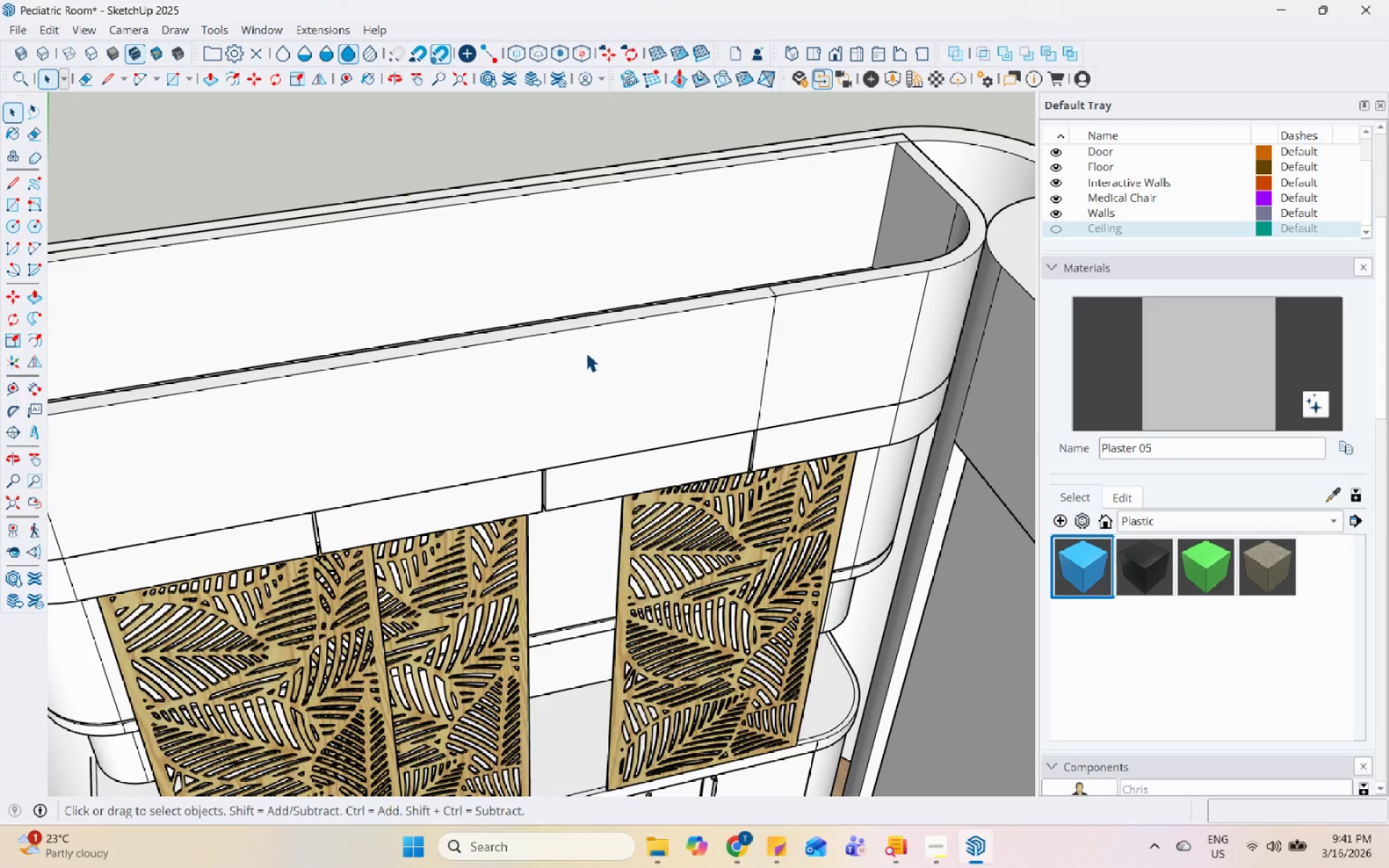 
scroll: coordinate [503, 386], scroll_direction: down, amount: 5.0
 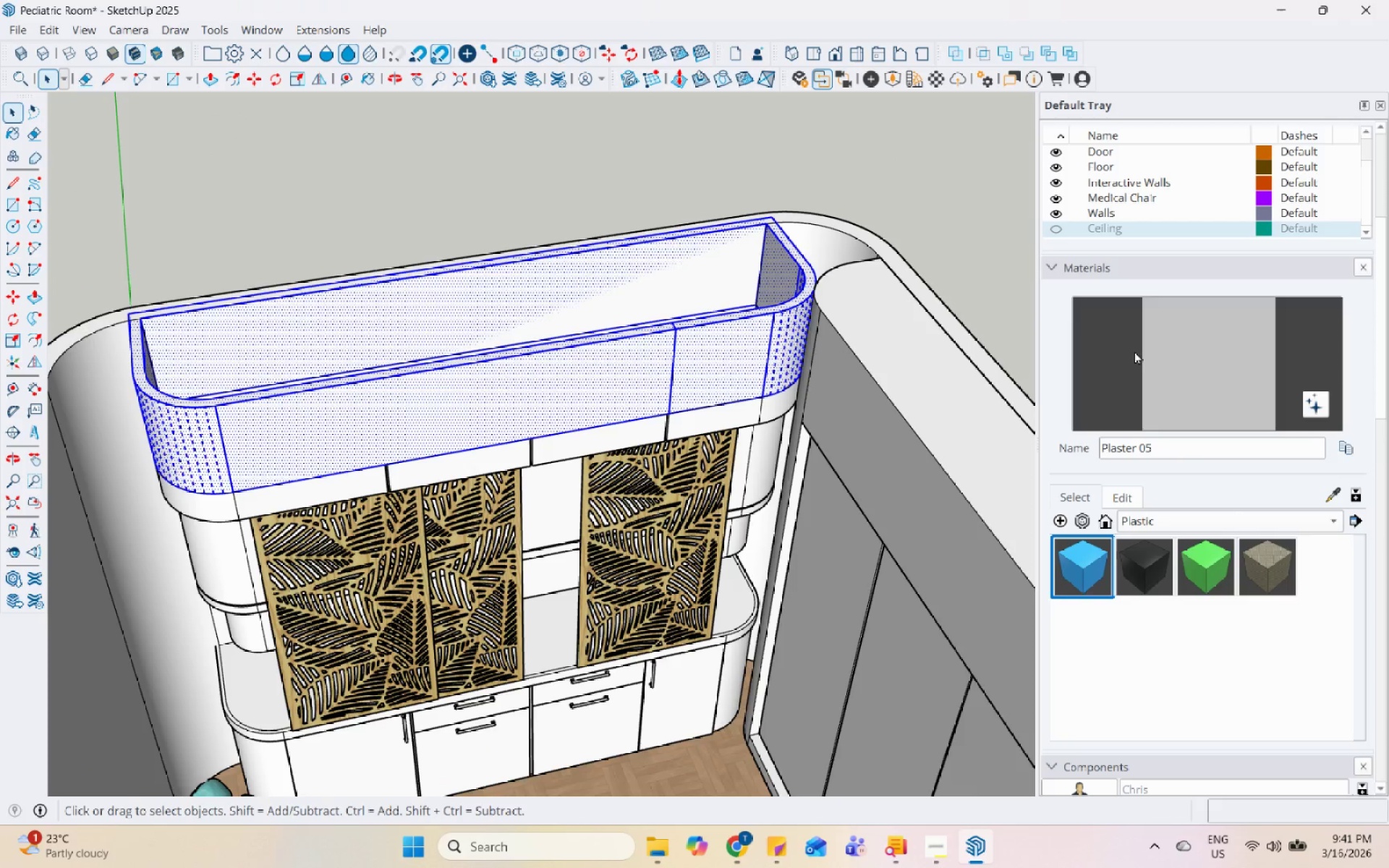 
left_click_drag(start_coordinate=[1166, 357], to_coordinate=[1158, 357])
 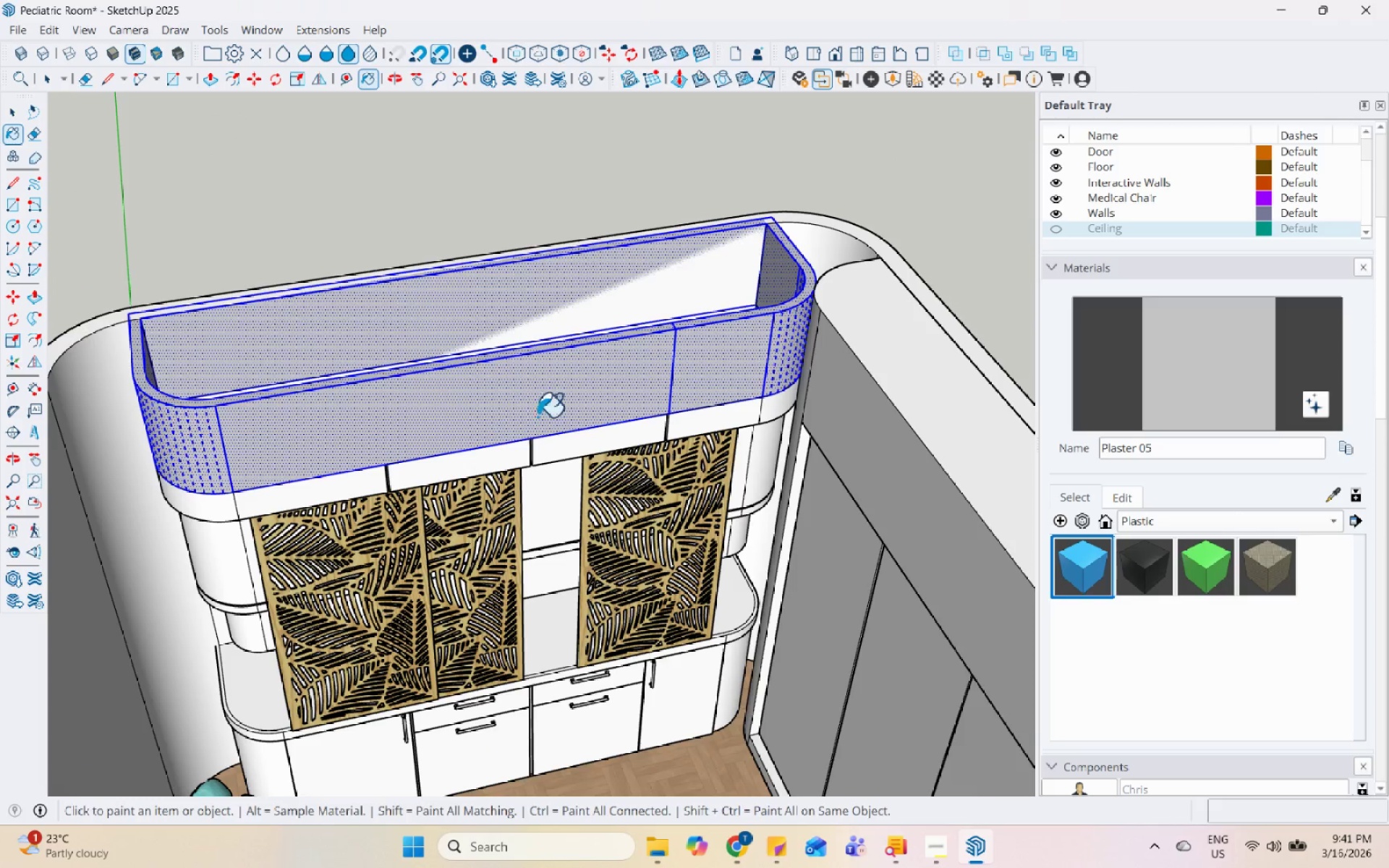 
key(Space)
 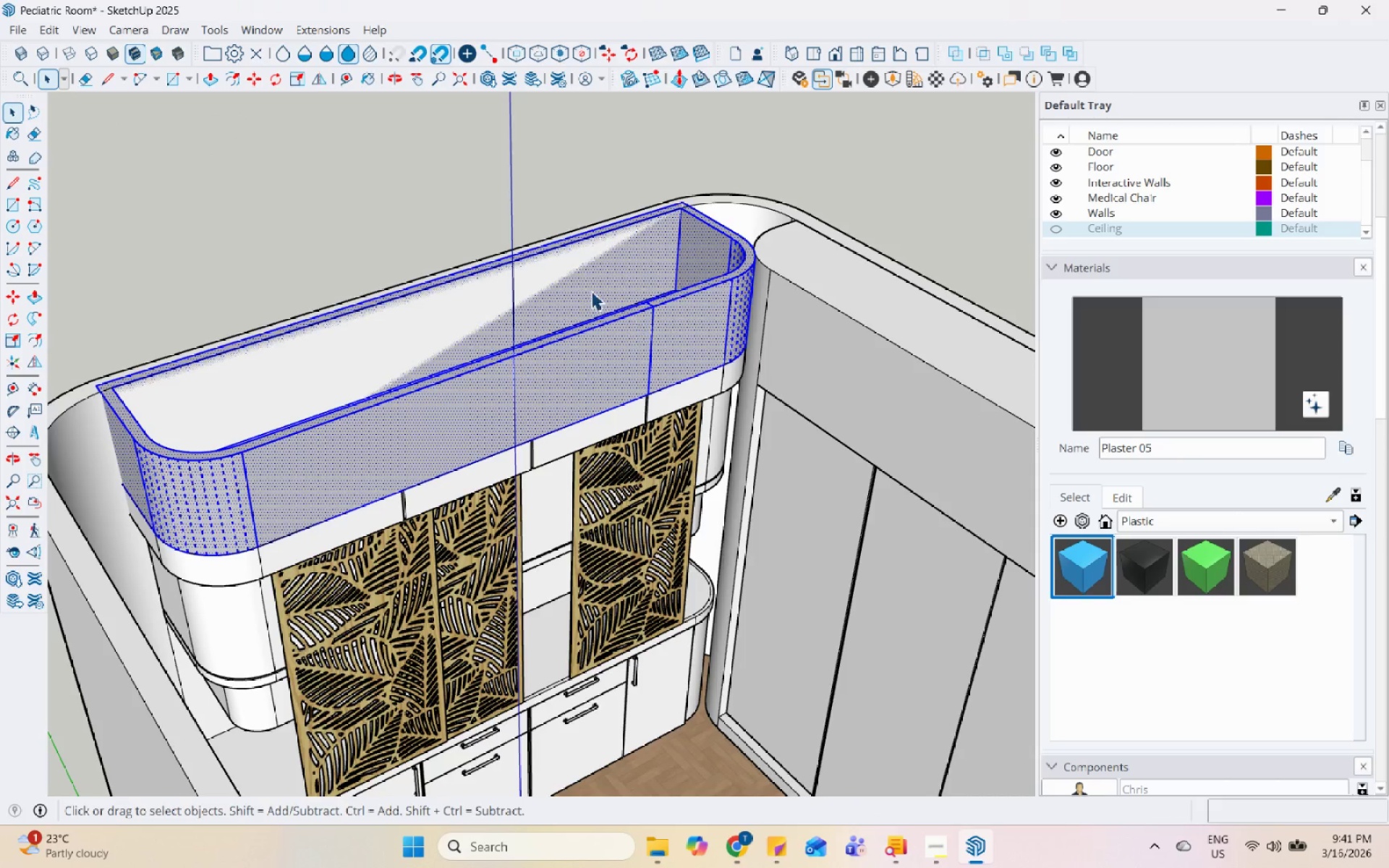 
left_click([739, 205])
 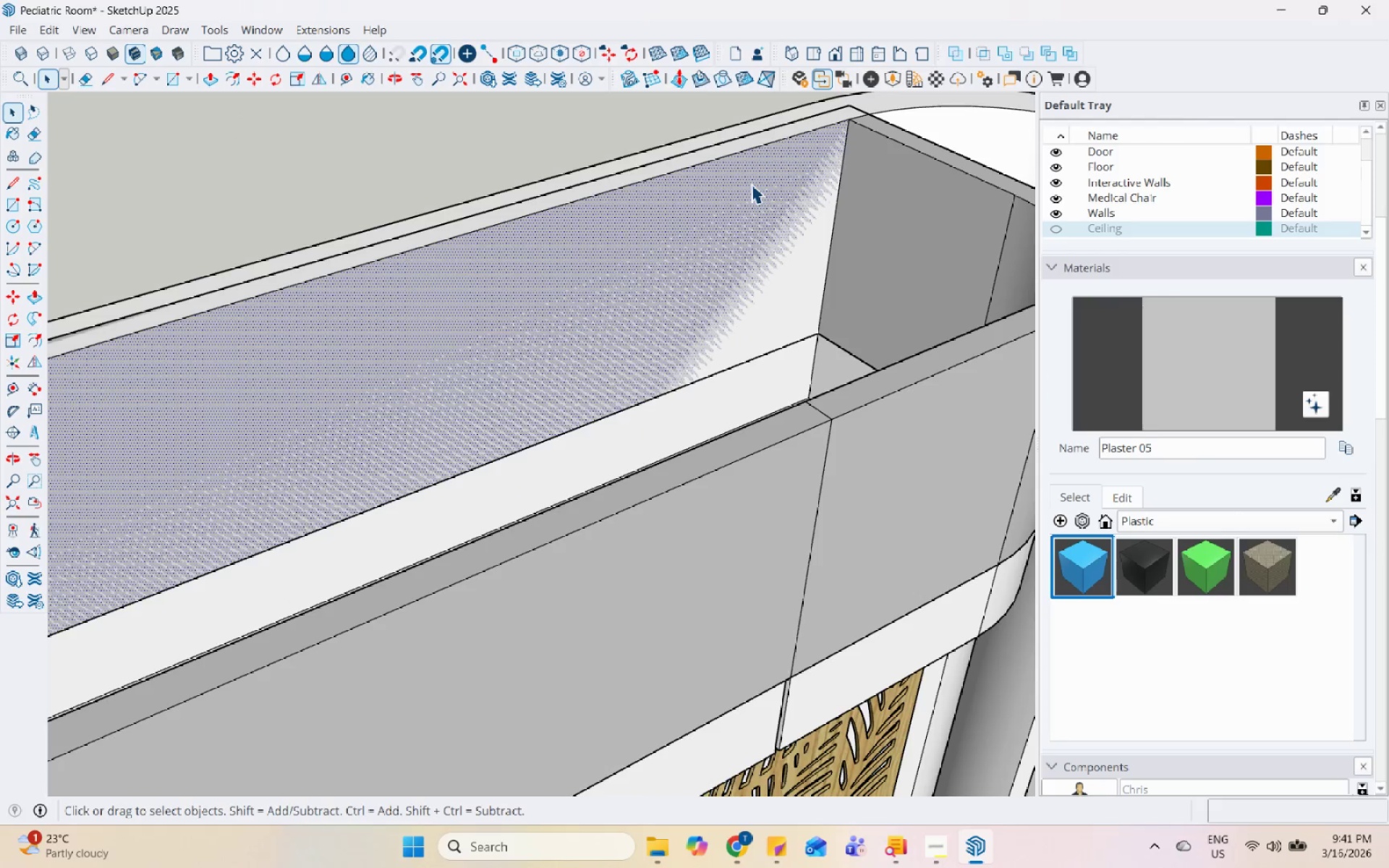 
scroll: coordinate [606, 234], scroll_direction: up, amount: 10.0
 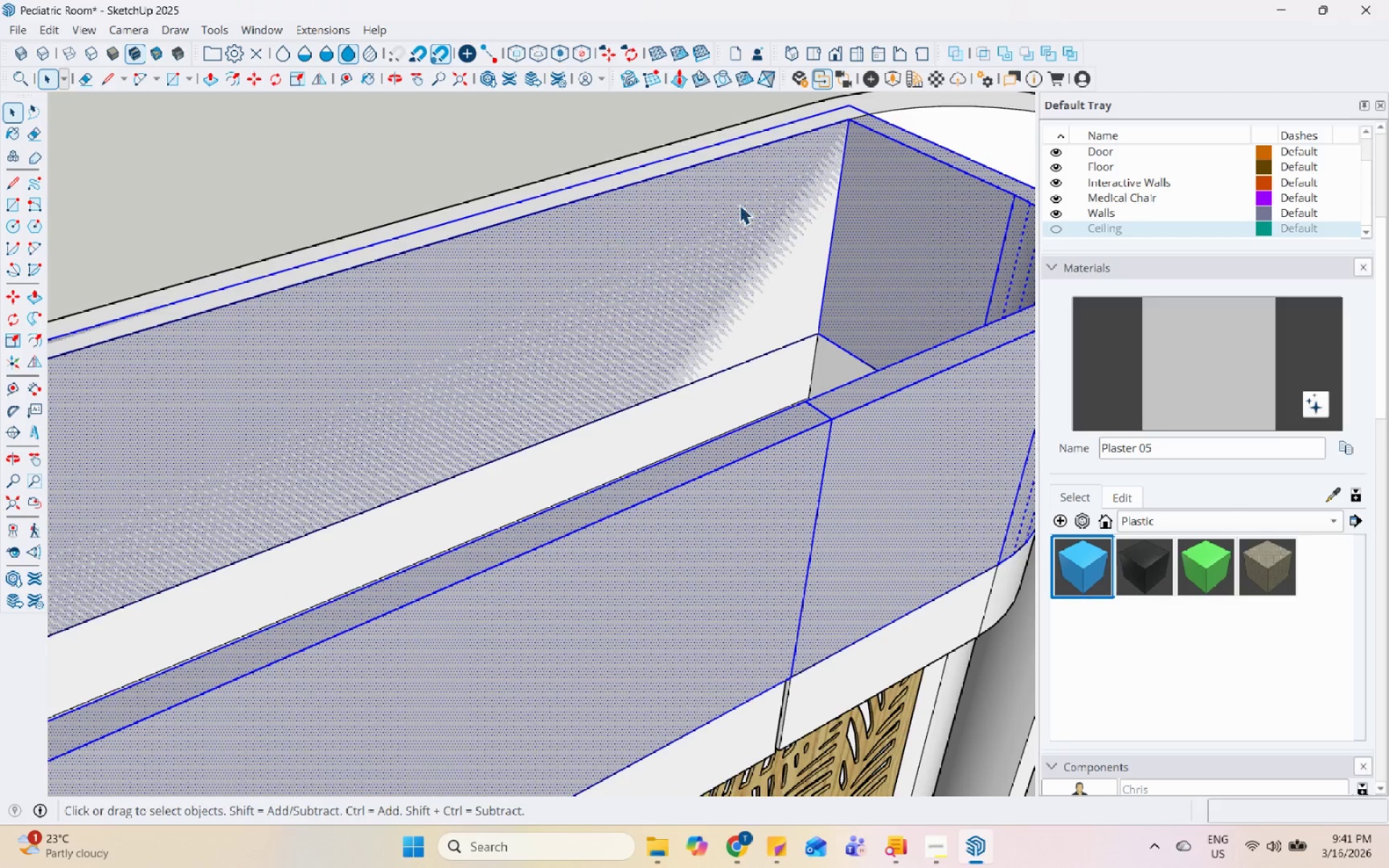 
key(P)
 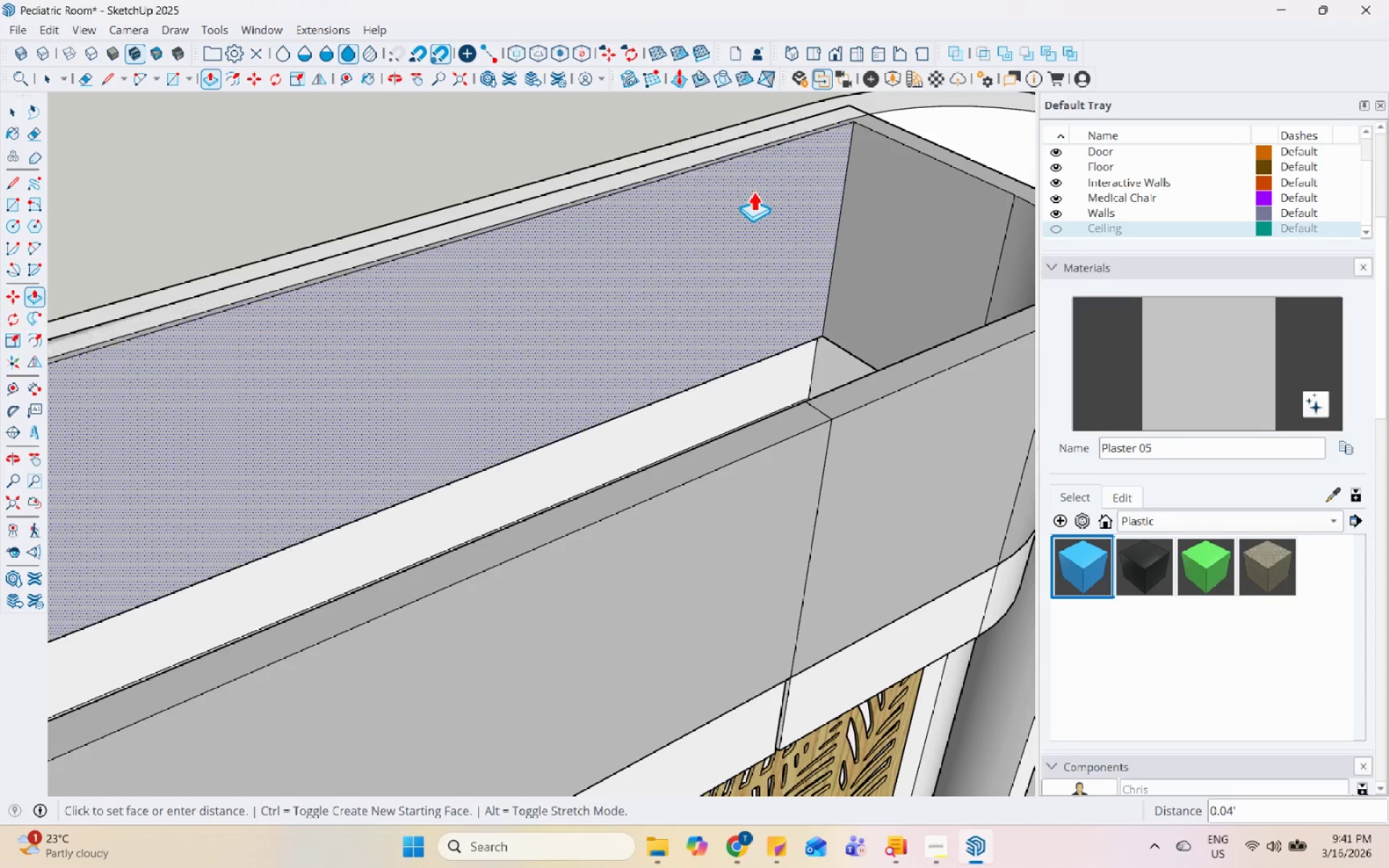 
double_click([756, 193])
 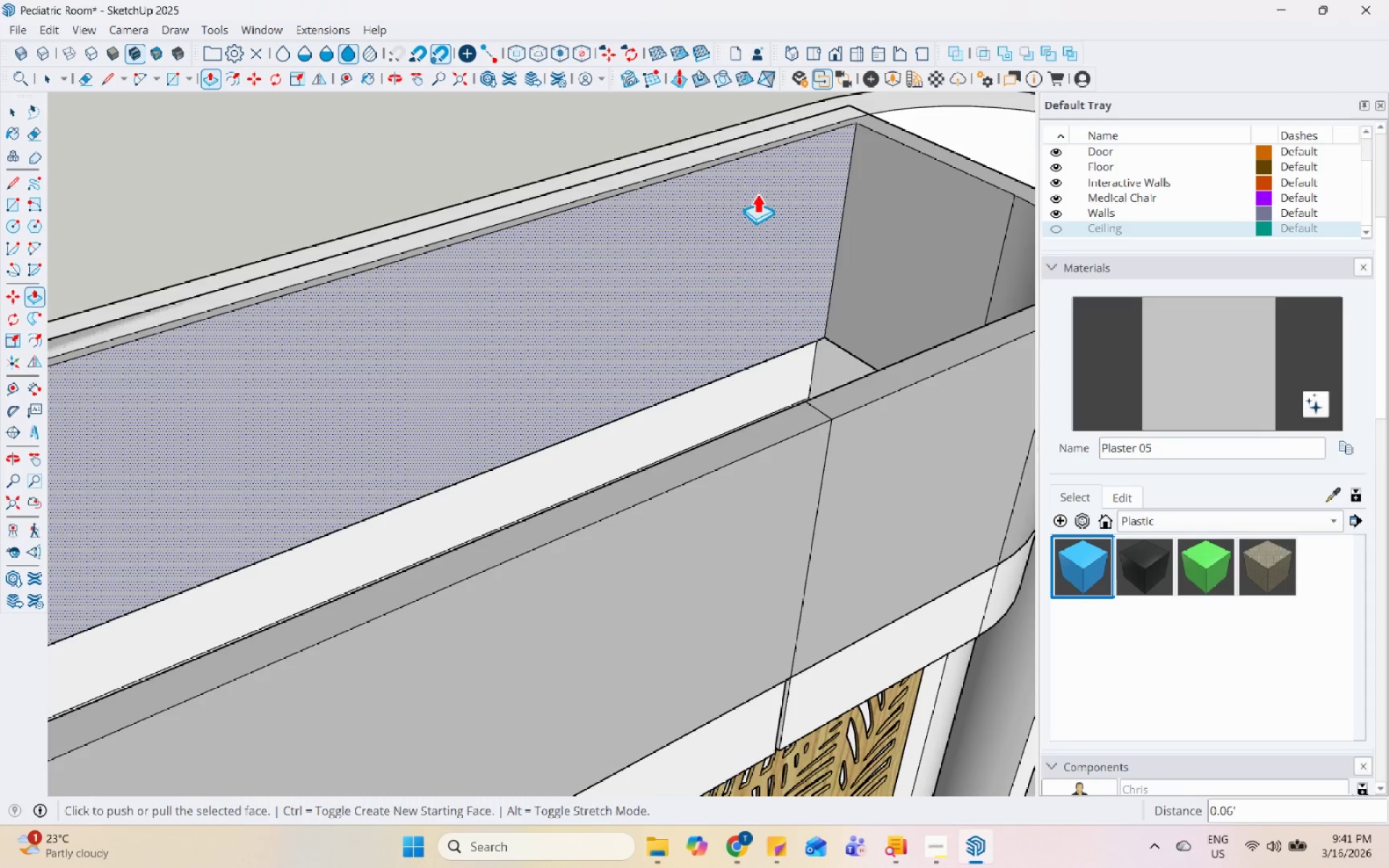 
key(Space)
 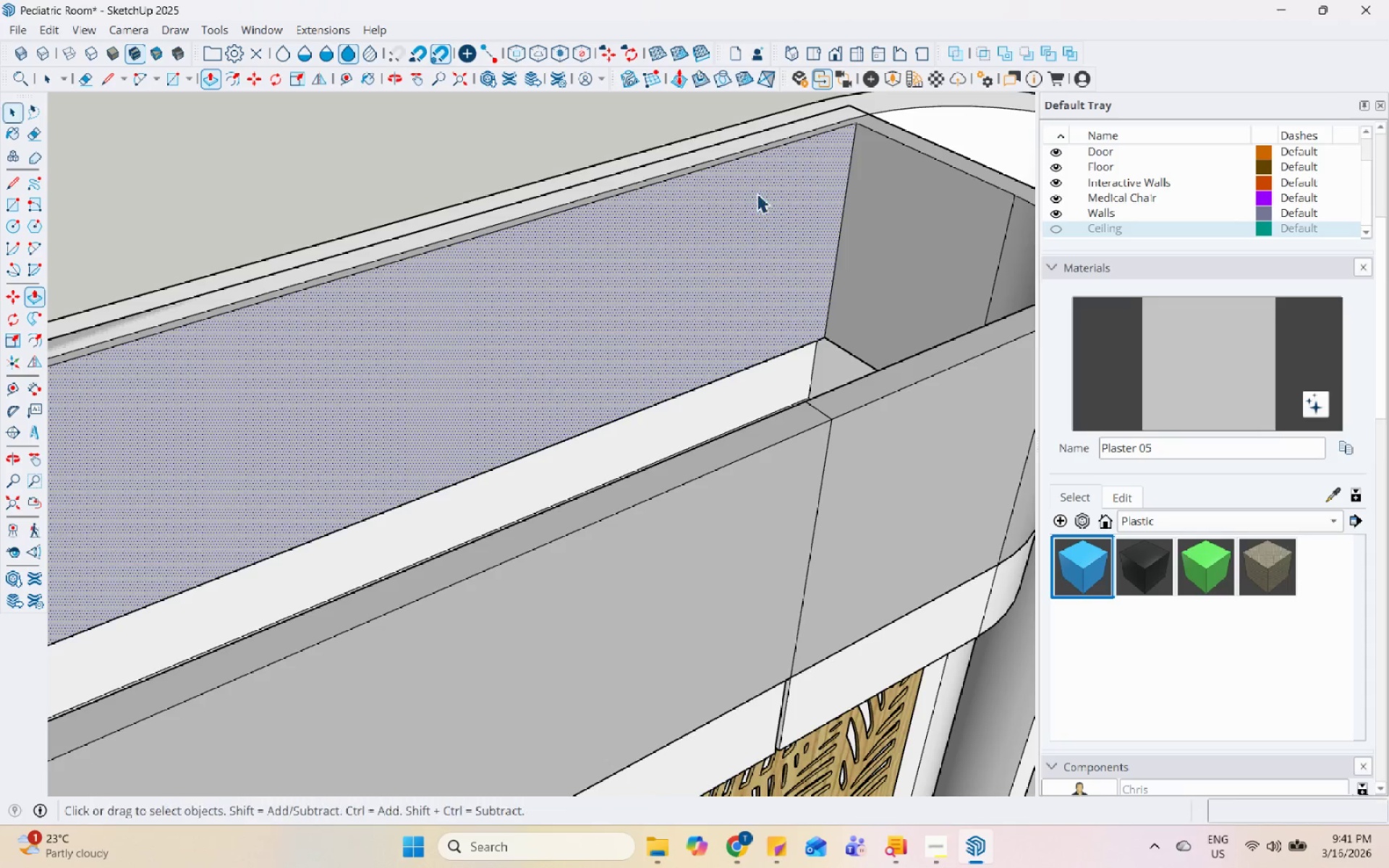 
key(Escape)
 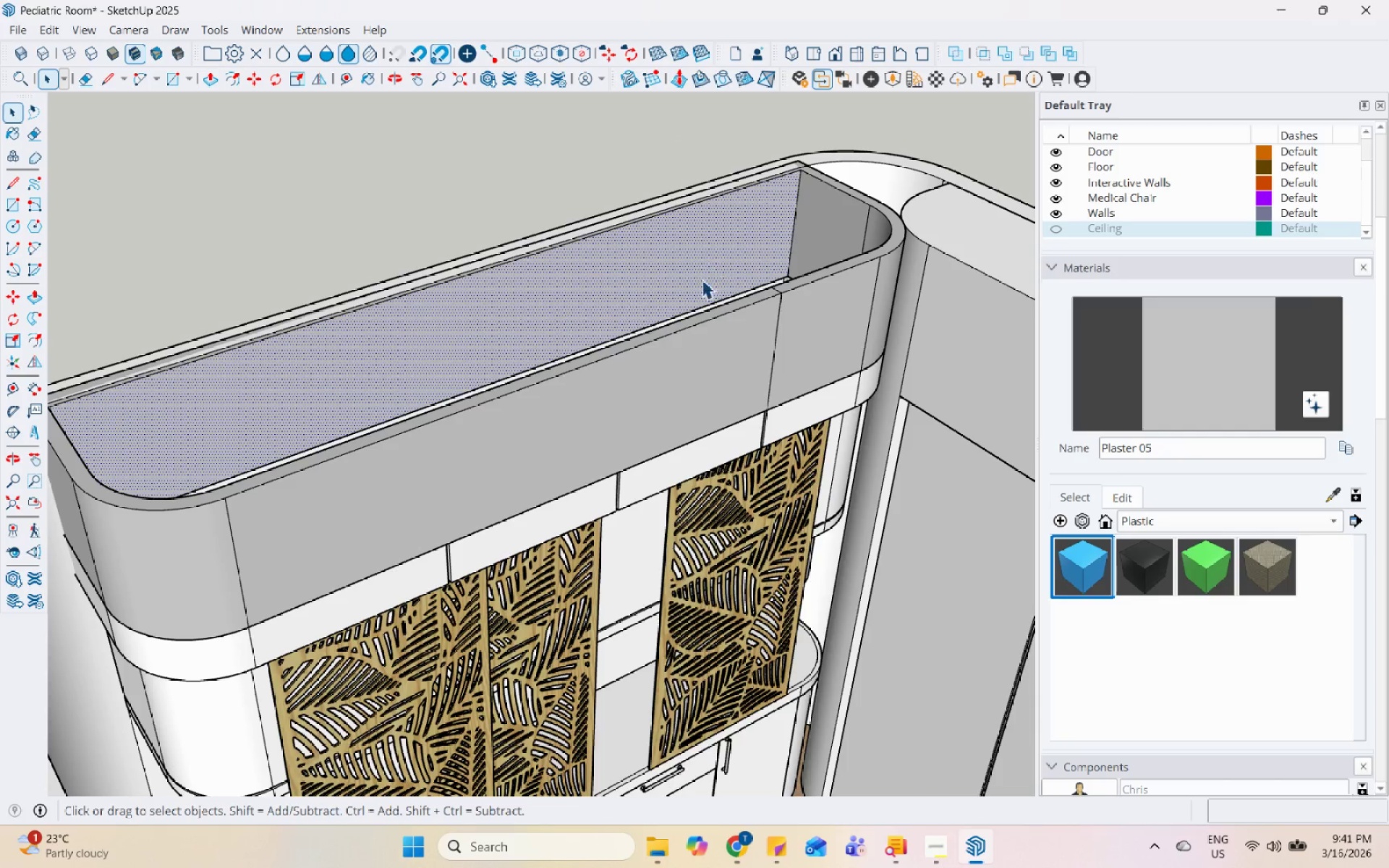 
key(Escape)
 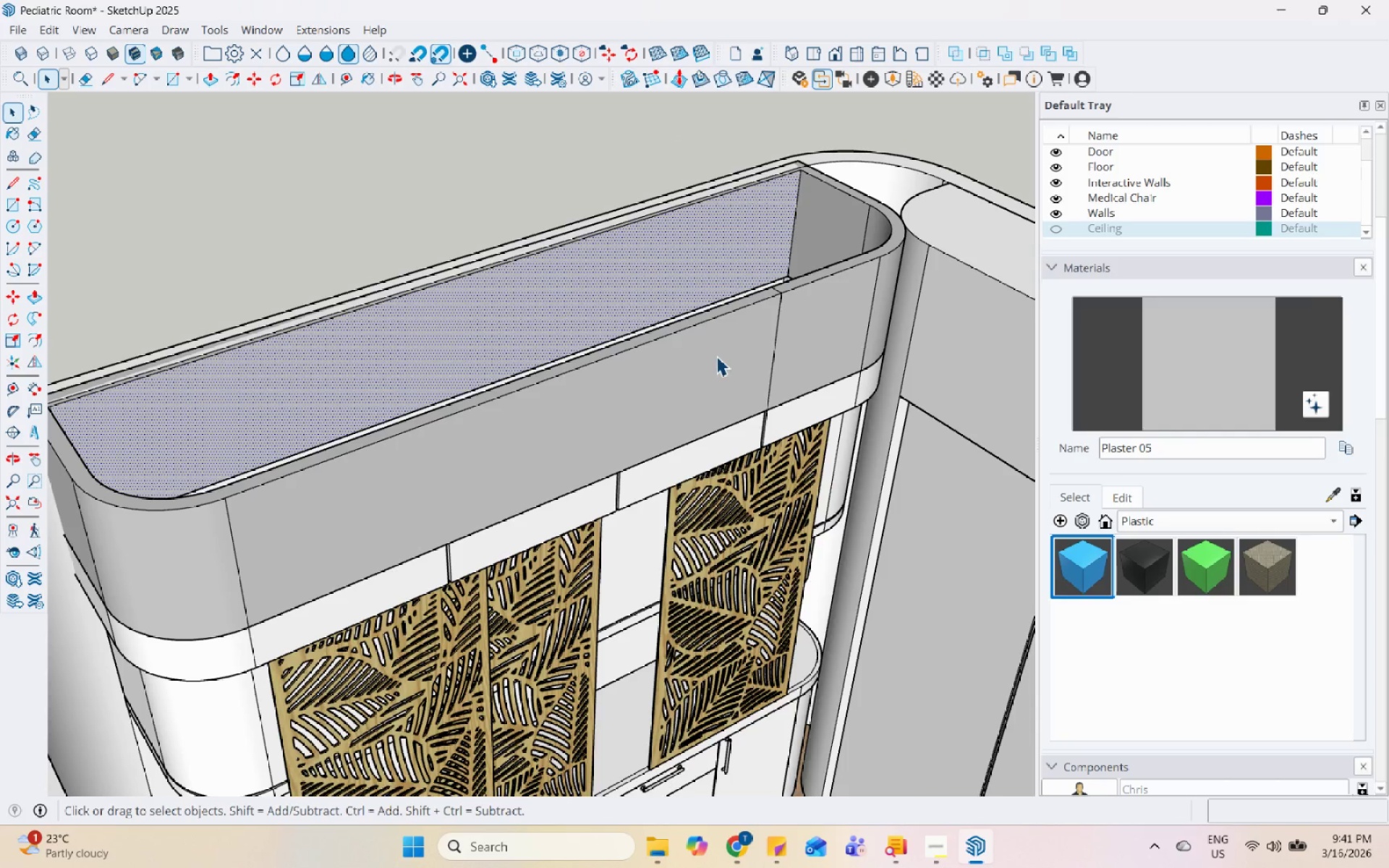 
scroll: coordinate [742, 236], scroll_direction: down, amount: 8.0
 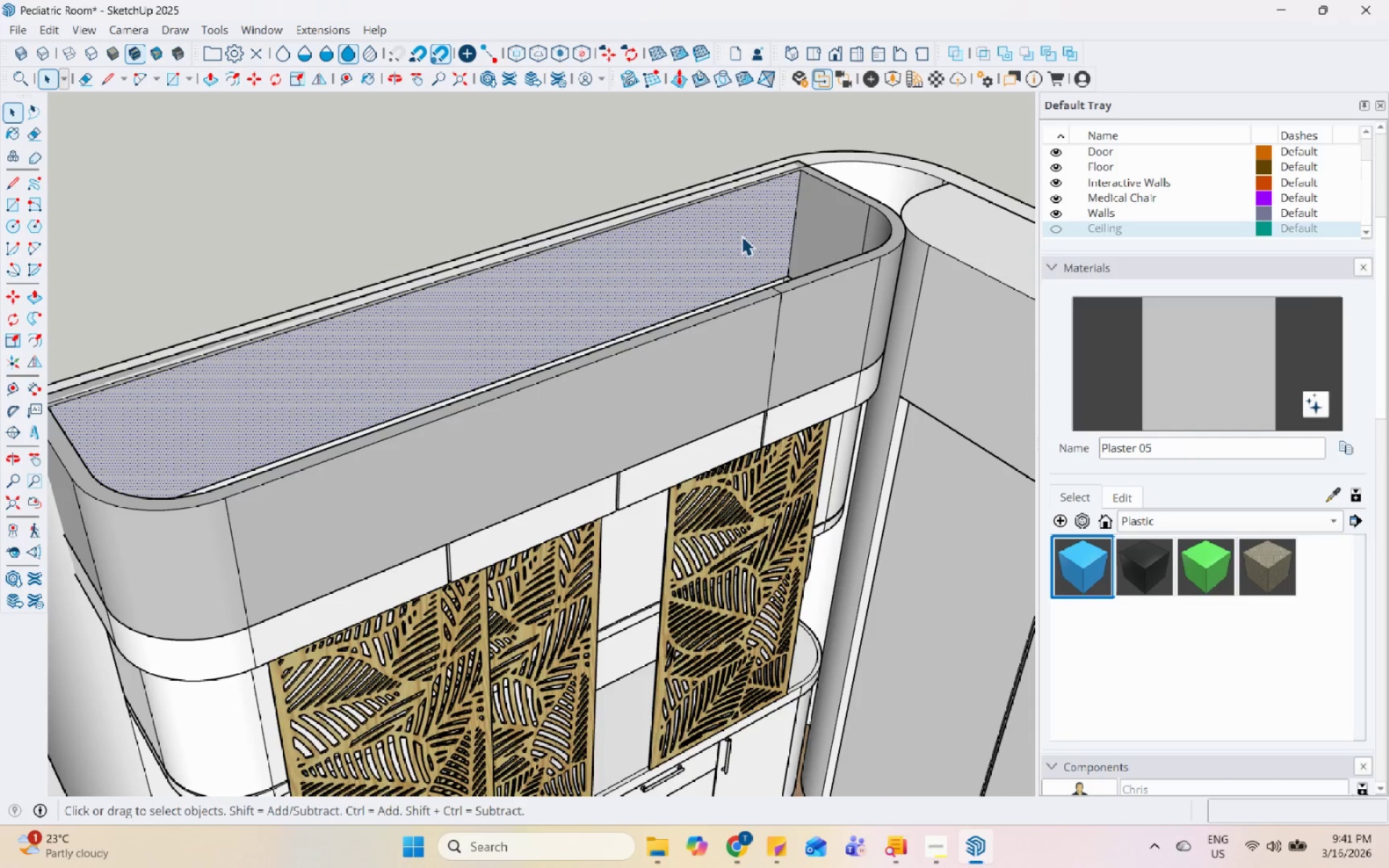 
key(Escape)
 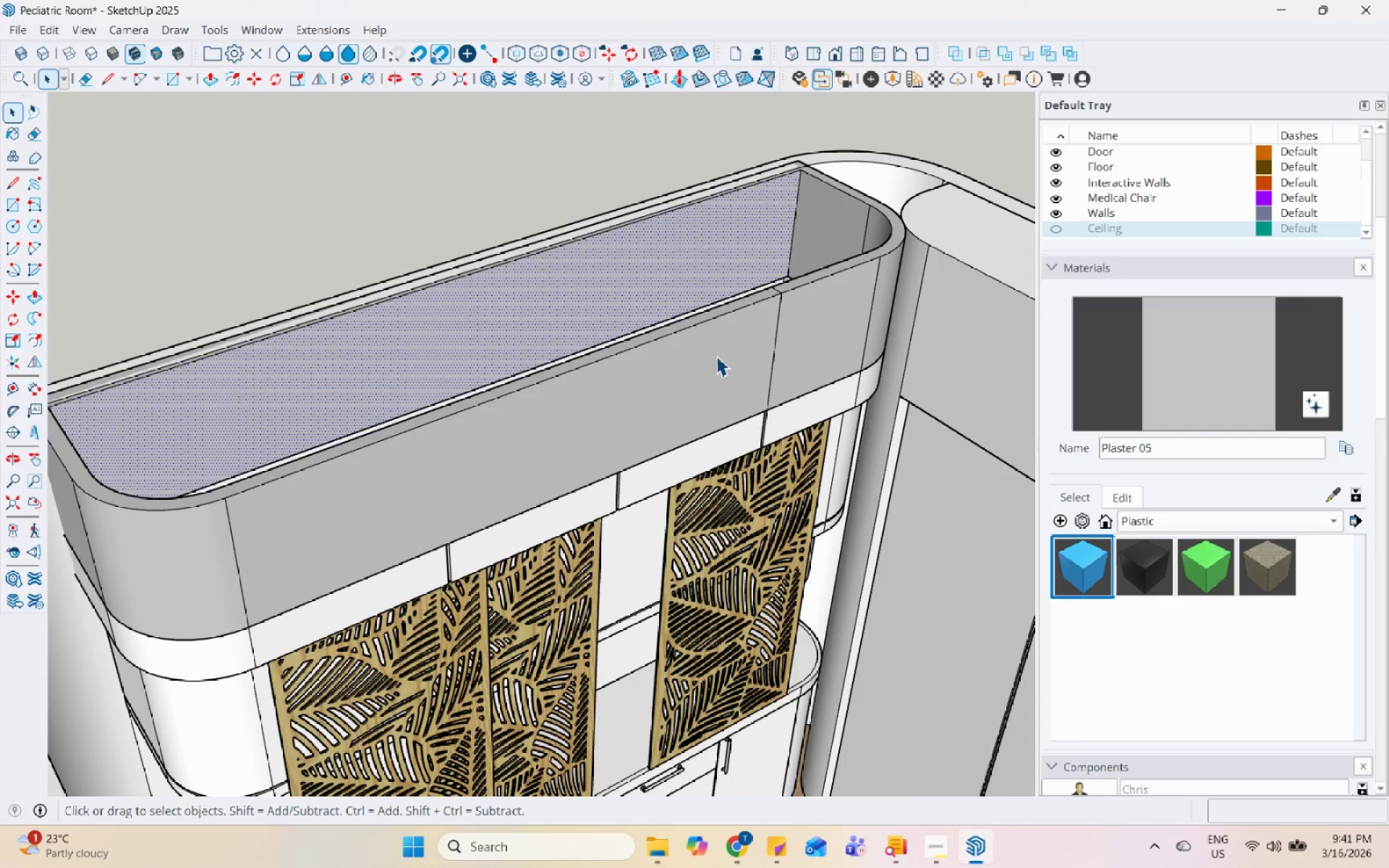 
double_click([716, 356])
 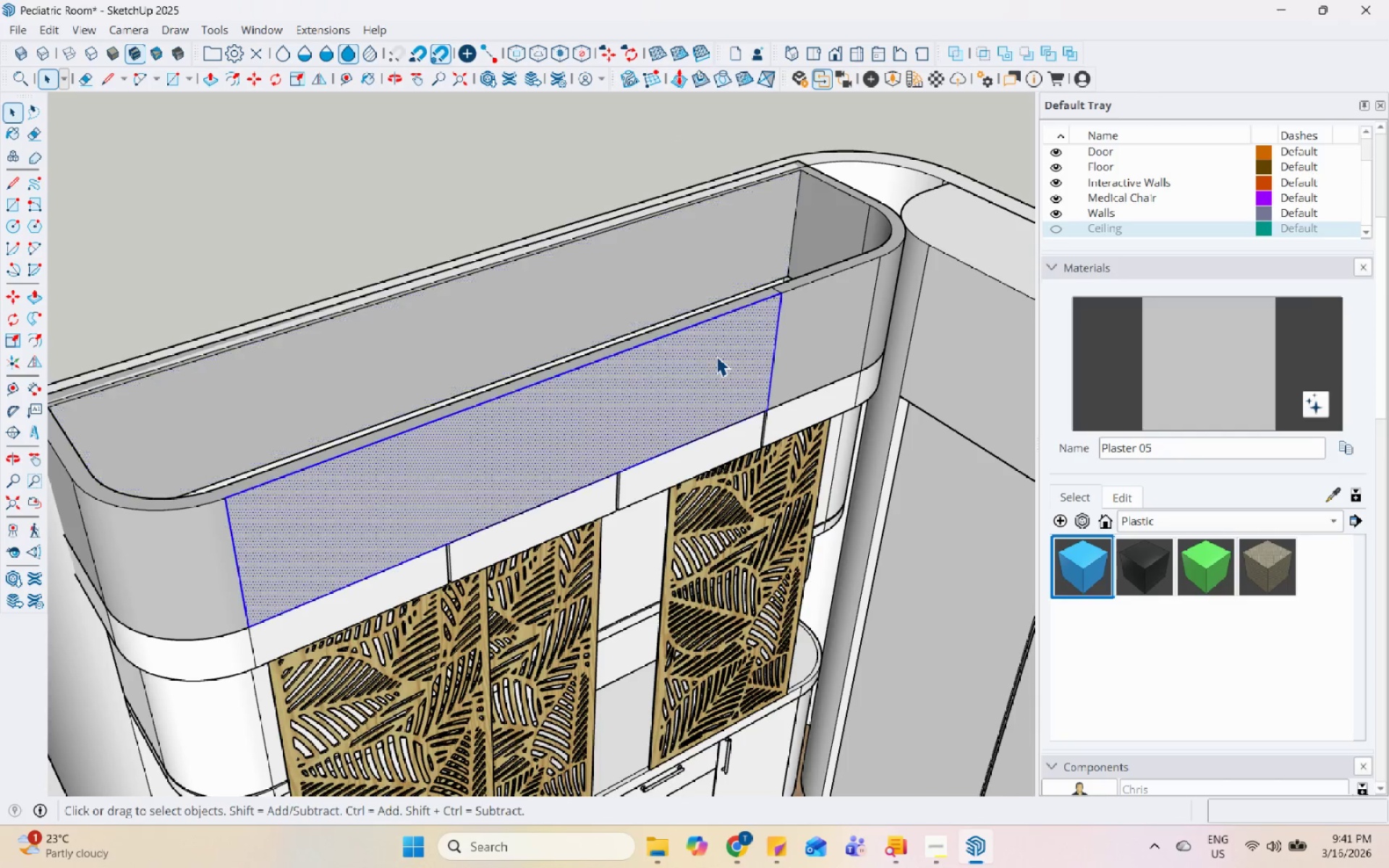 
triple_click([716, 356])
 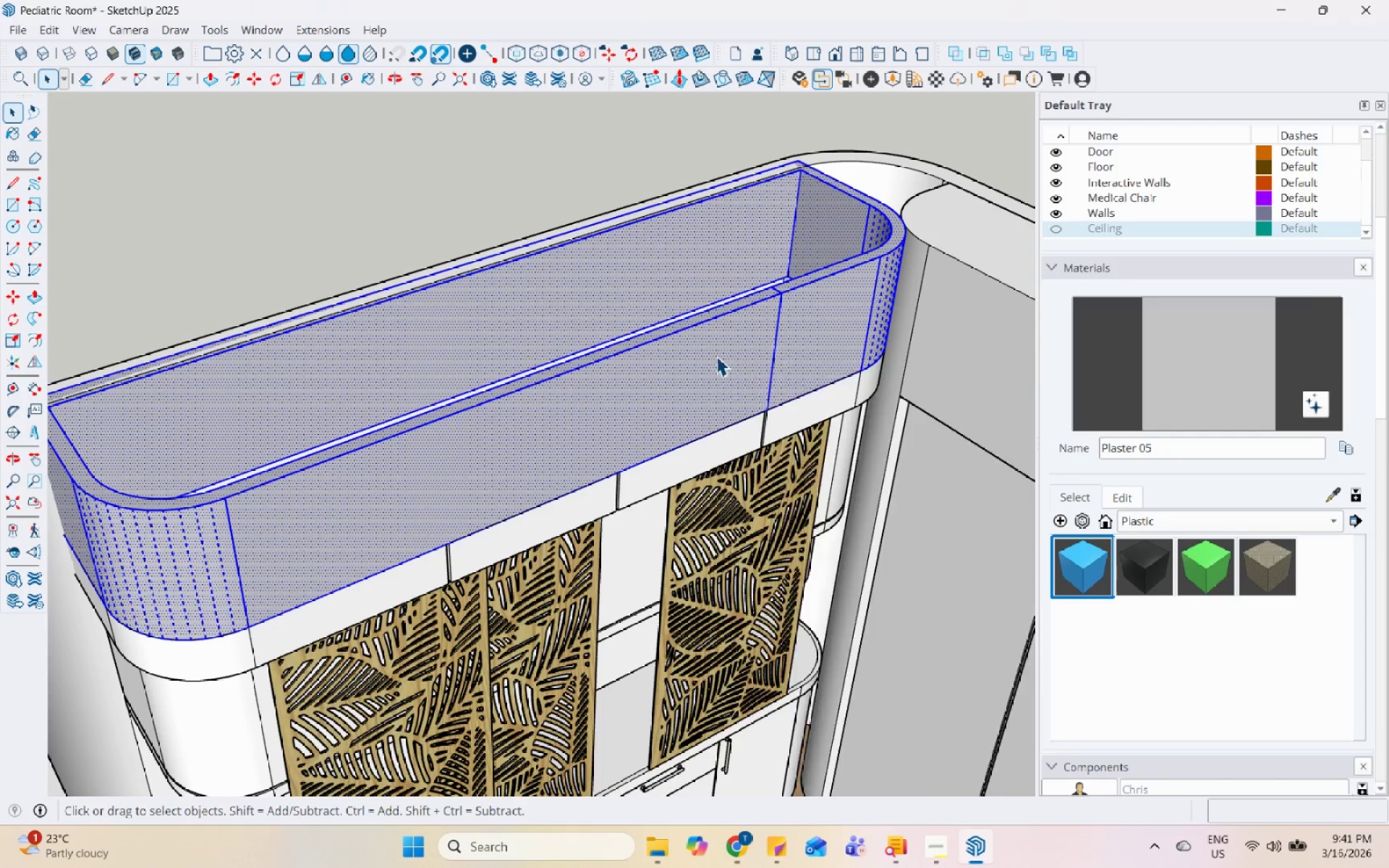 
right_click([716, 356])
 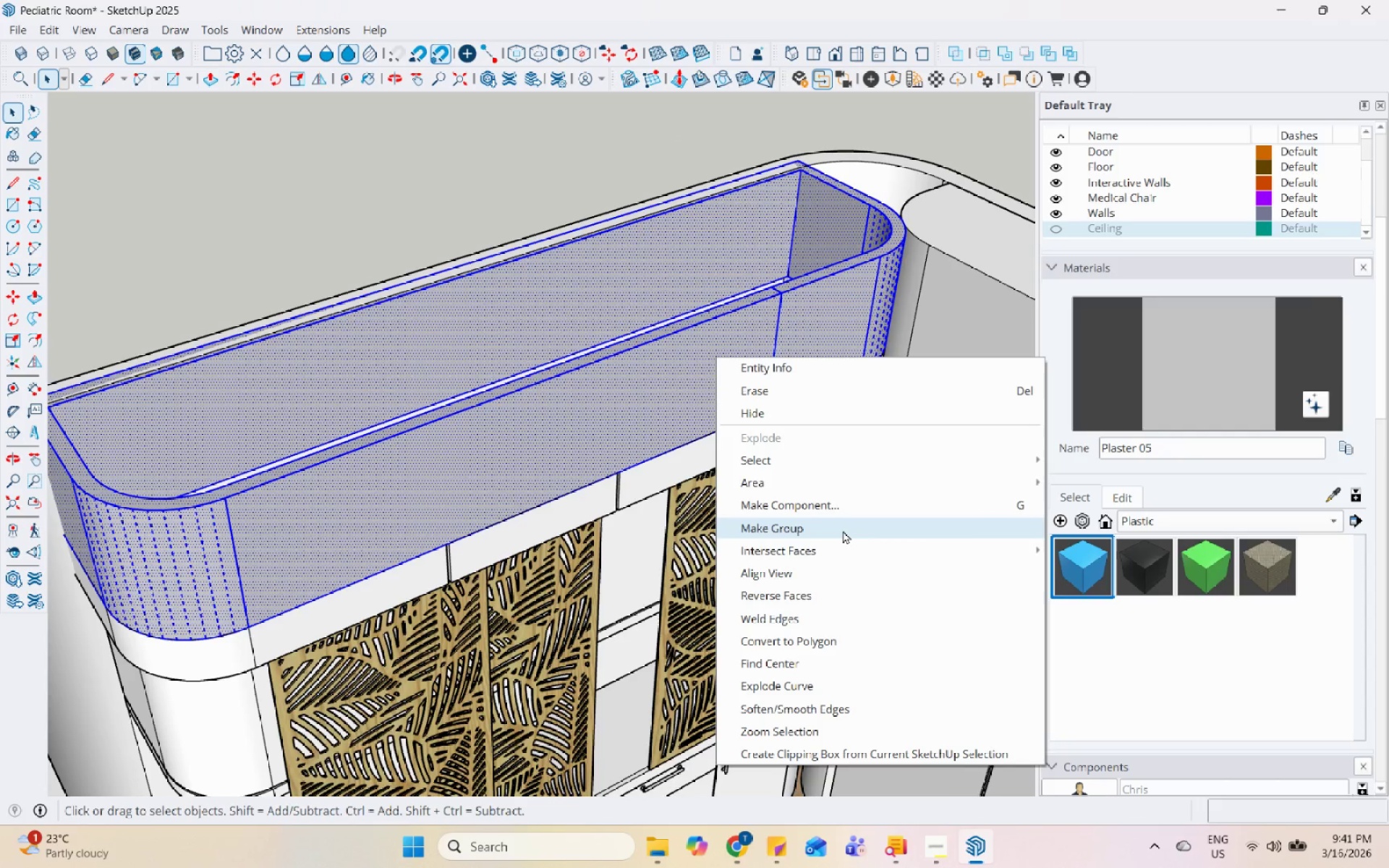 
left_click([843, 530])
 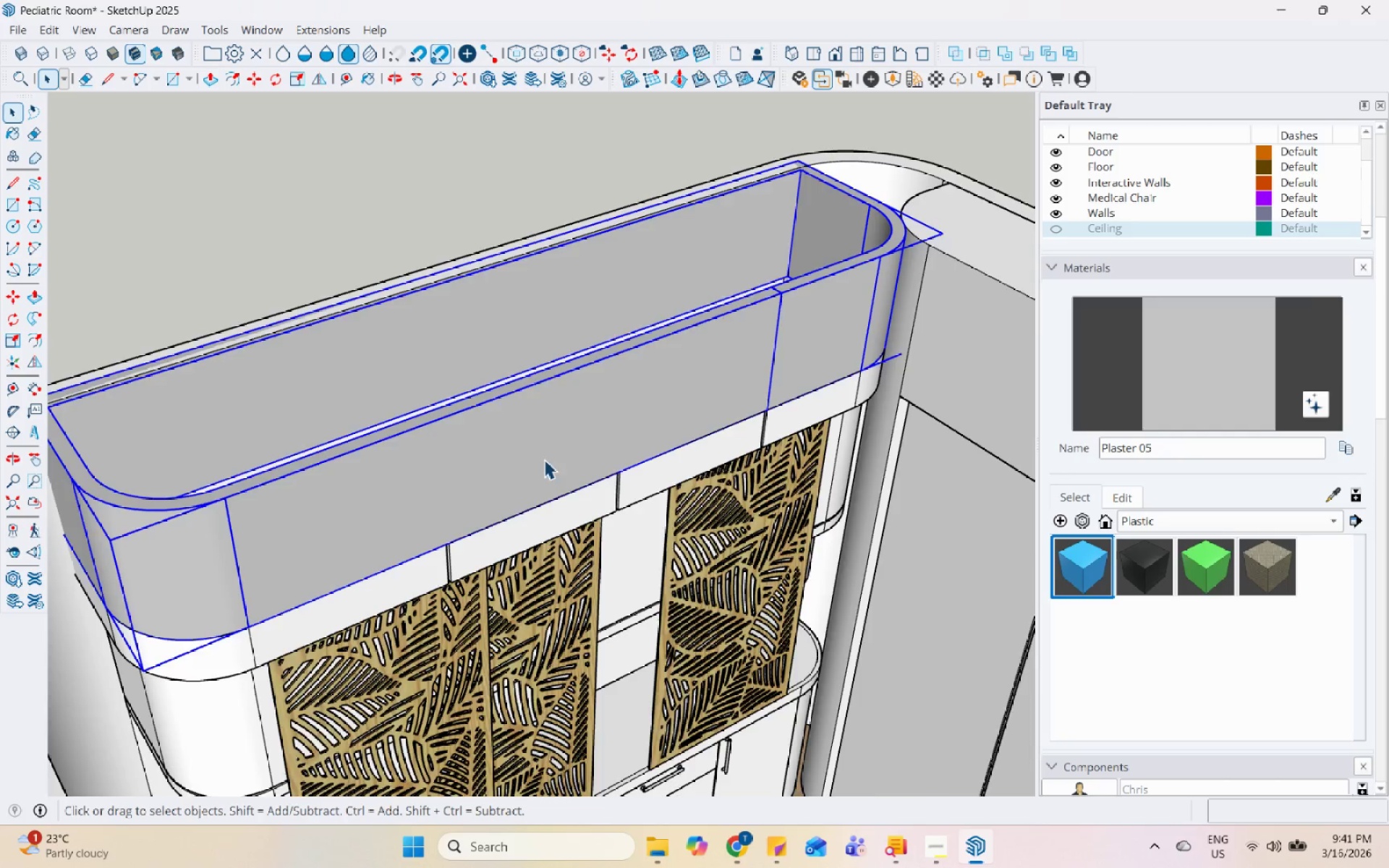 
scroll: coordinate [476, 439], scroll_direction: down, amount: 5.0
 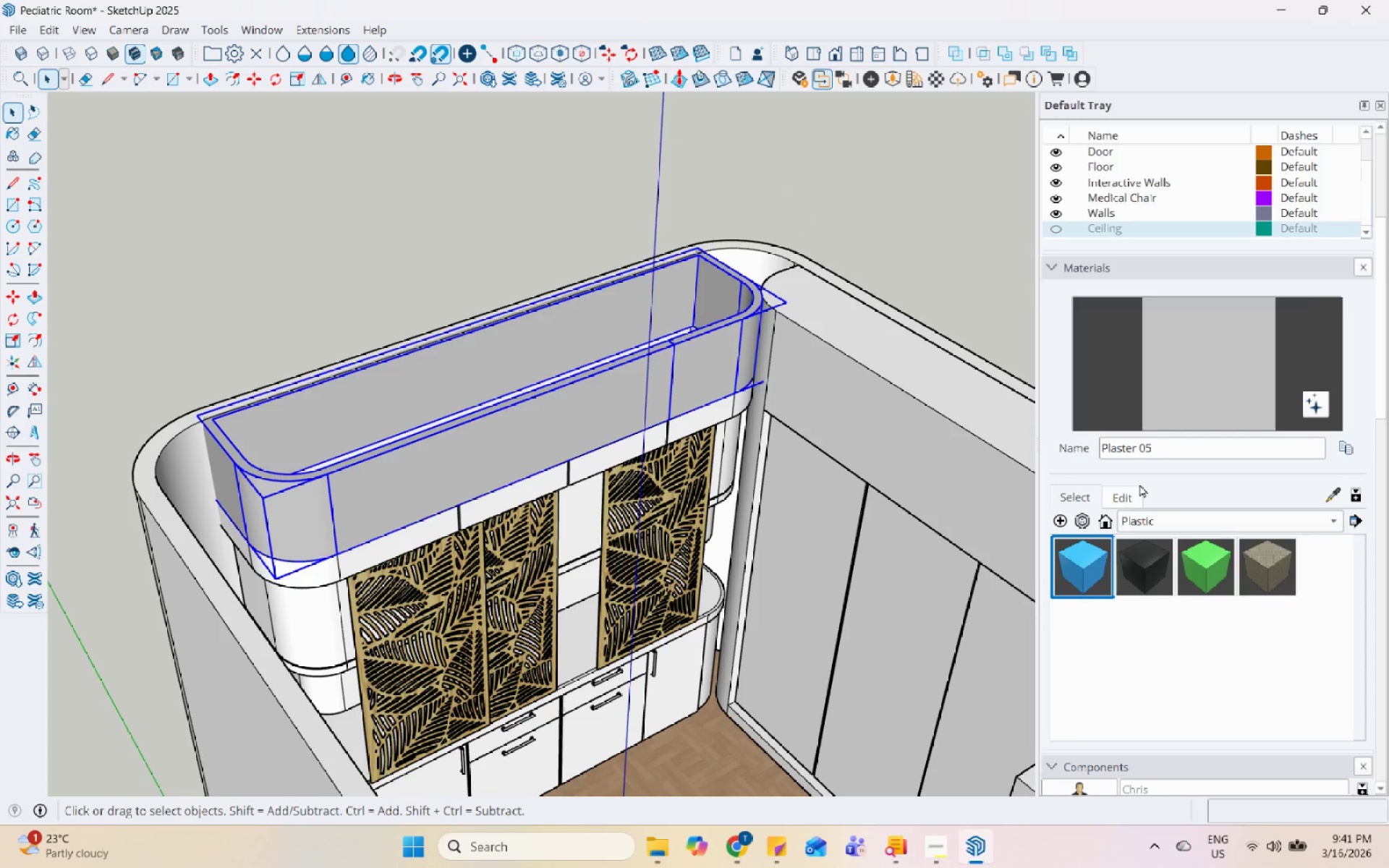 
left_click([1133, 493])
 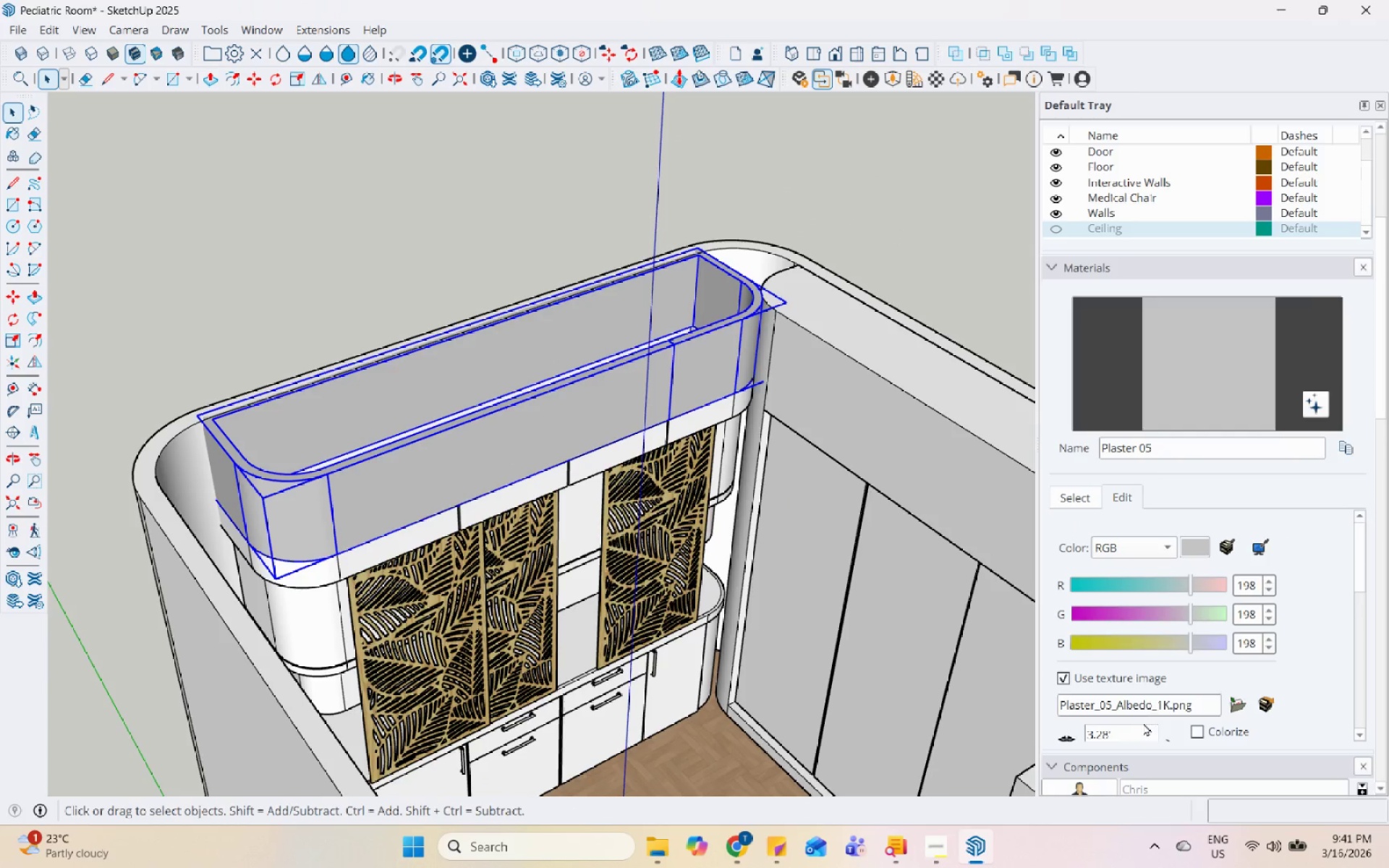 
scroll: coordinate [1154, 646], scroll_direction: down, amount: 4.0
 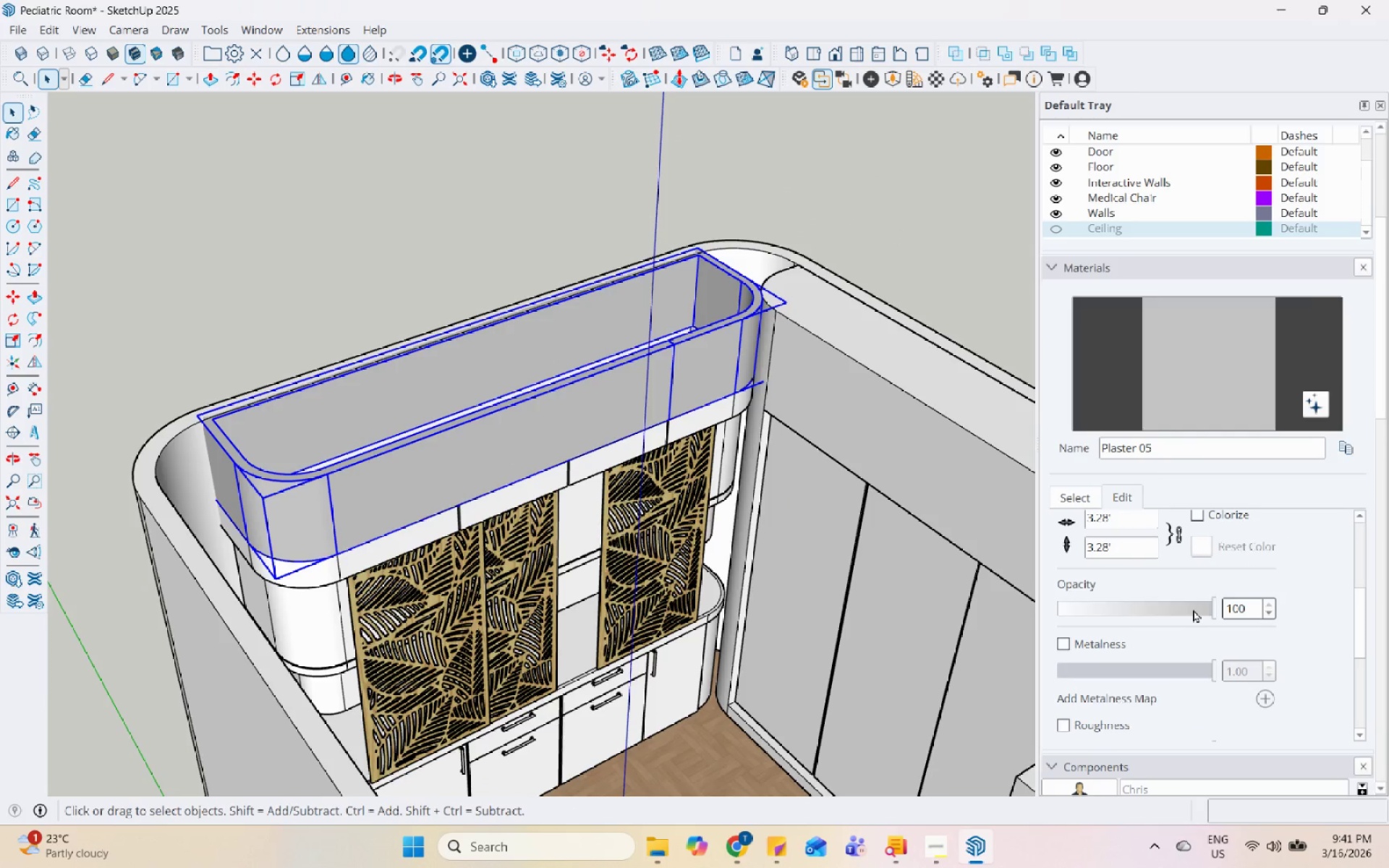 
scroll: coordinate [1202, 607], scroll_direction: up, amount: 5.0
 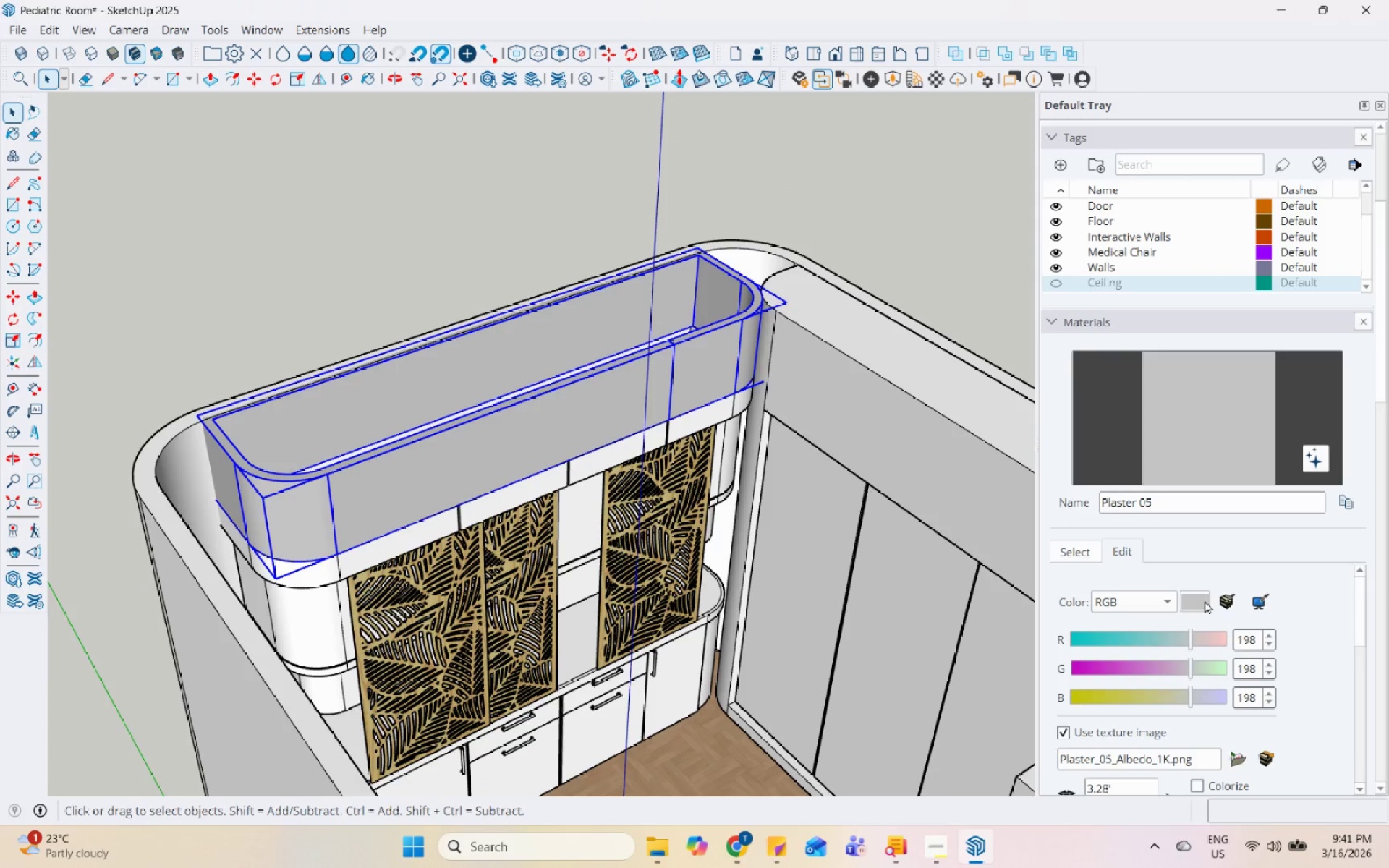 
left_click([1205, 600])
 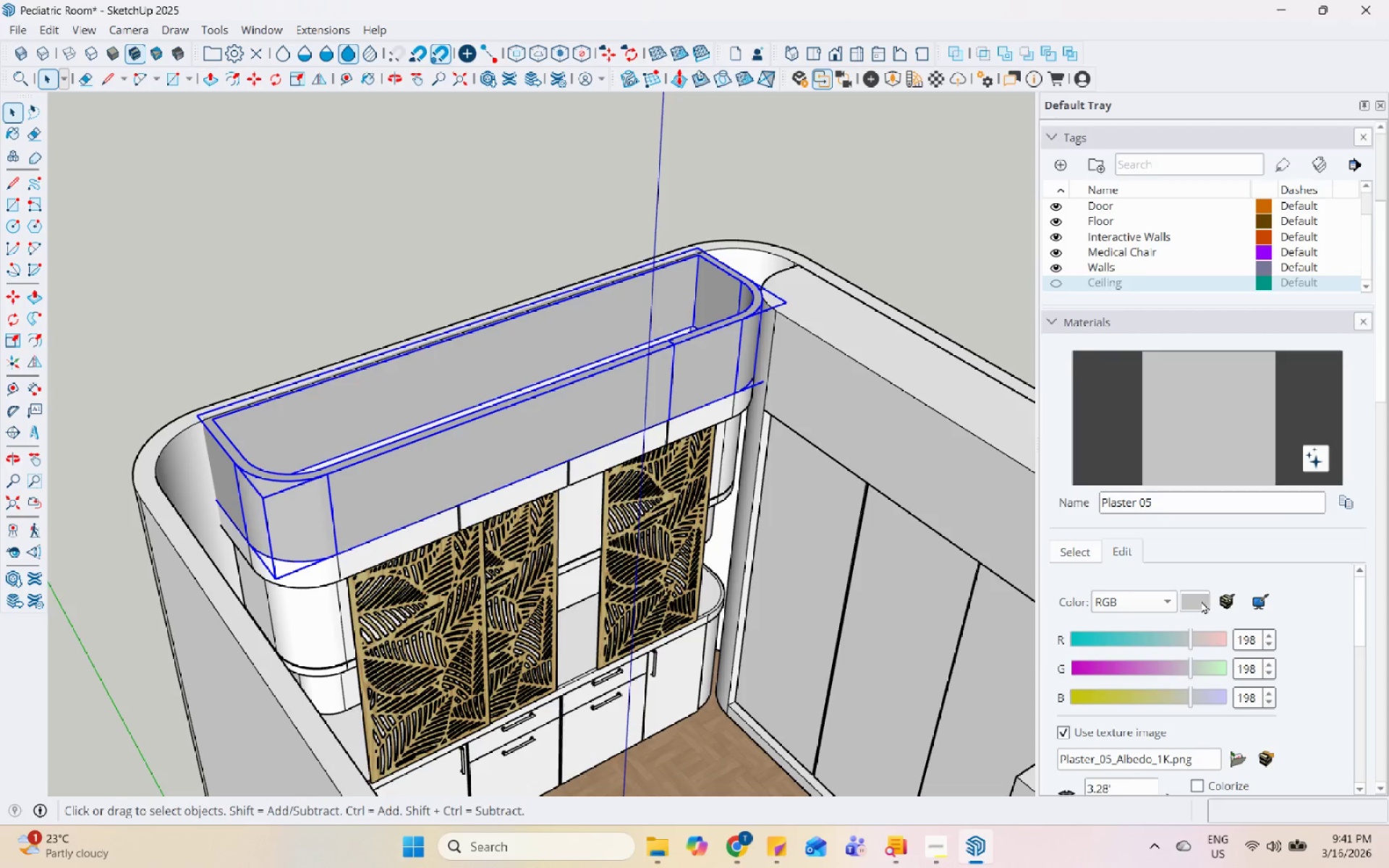 
left_click([1199, 600])
 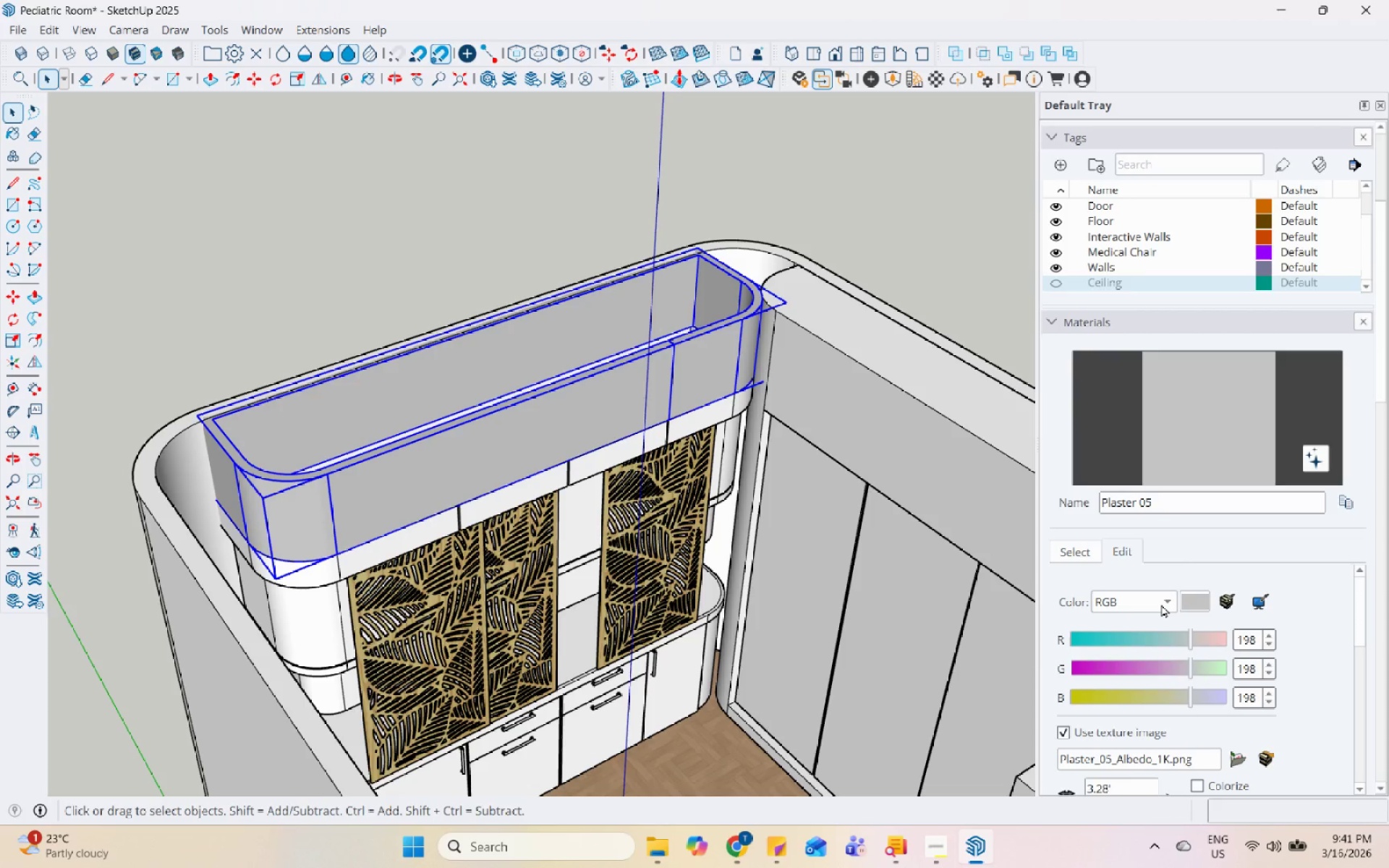 
left_click([1161, 604])
 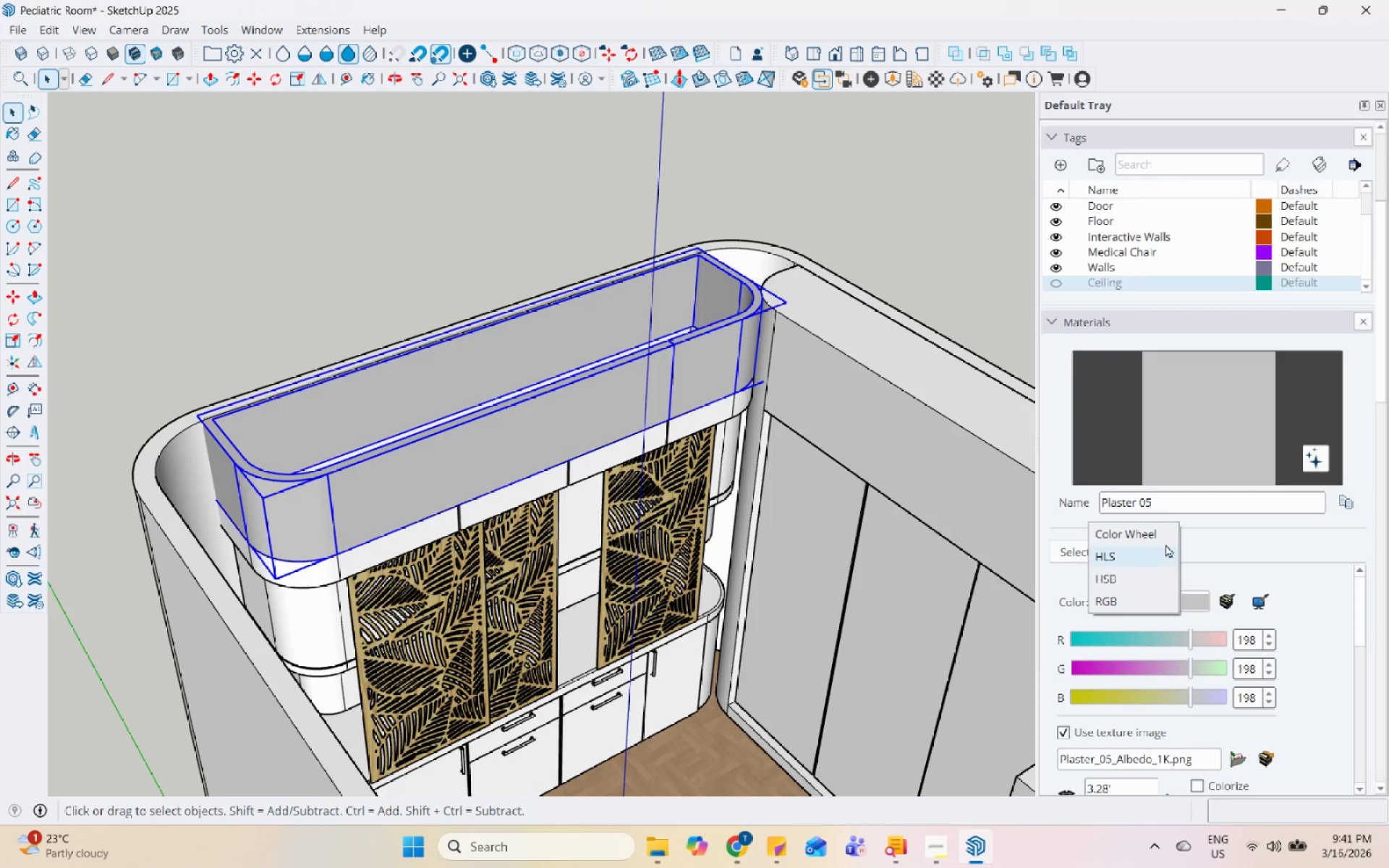 
left_click([1173, 531])
 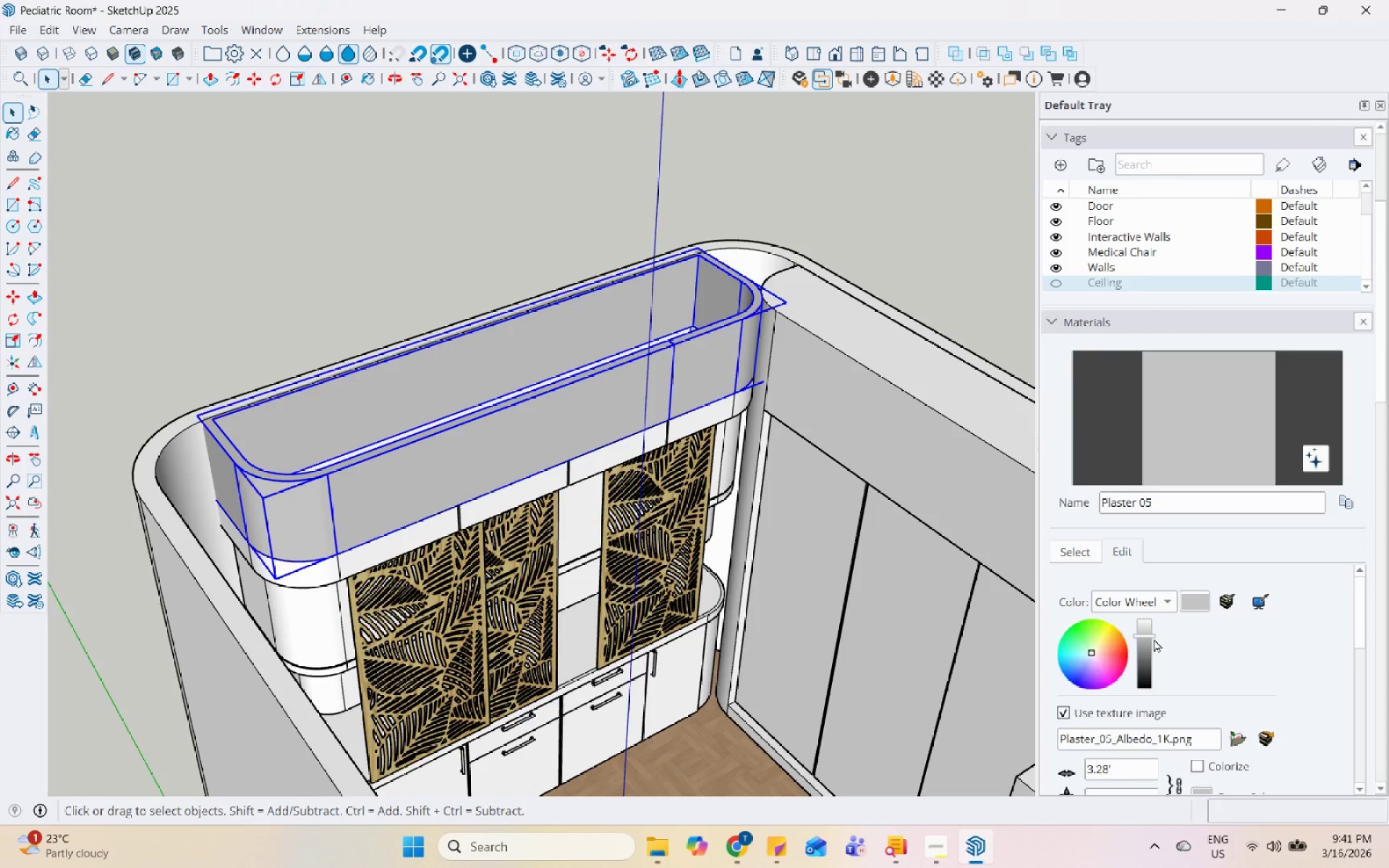 
left_click([1143, 627])
 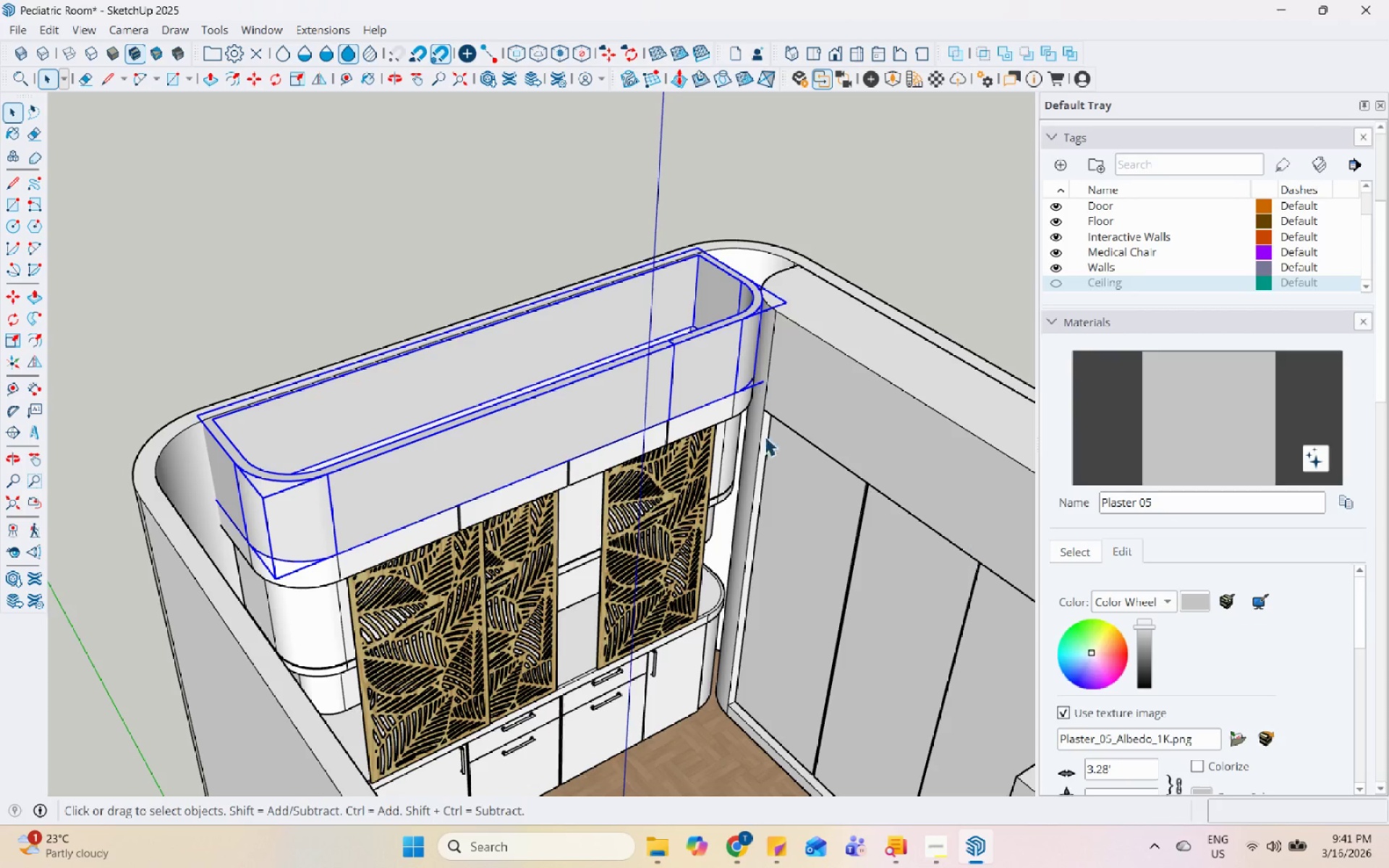 
scroll: coordinate [611, 422], scroll_direction: down, amount: 3.0
 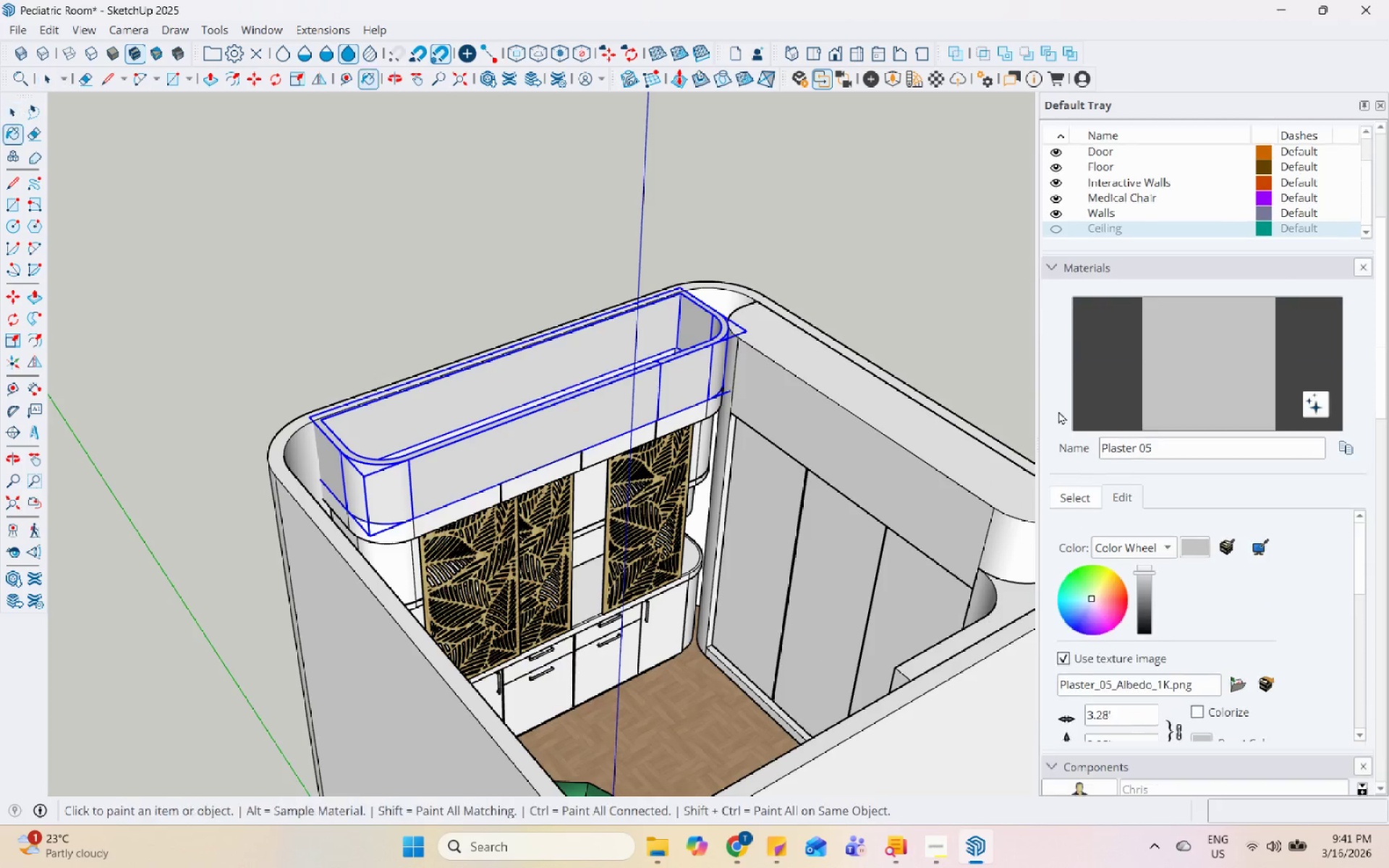 
double_click([880, 447])
 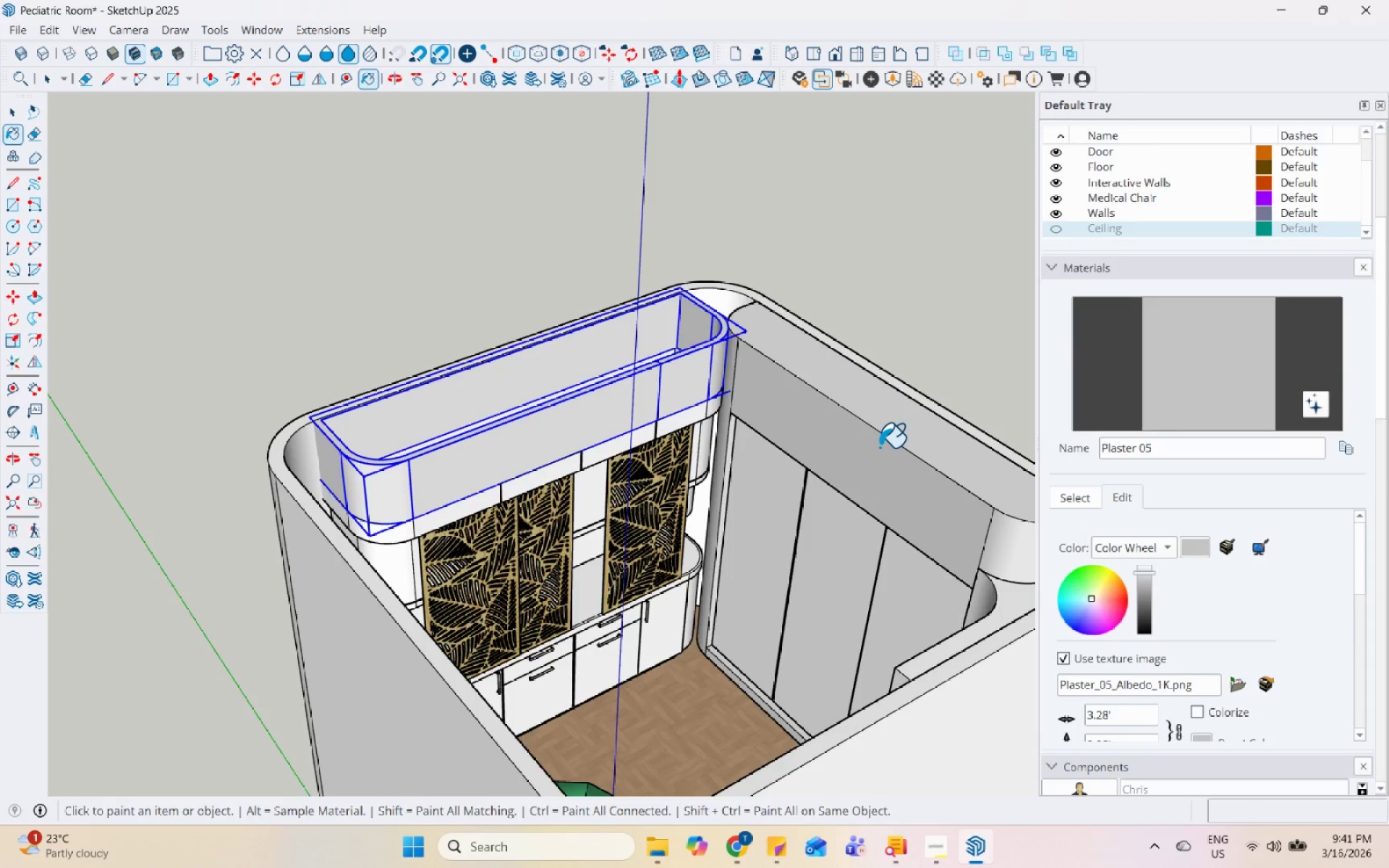 
scroll: coordinate [606, 439], scroll_direction: up, amount: 12.0
 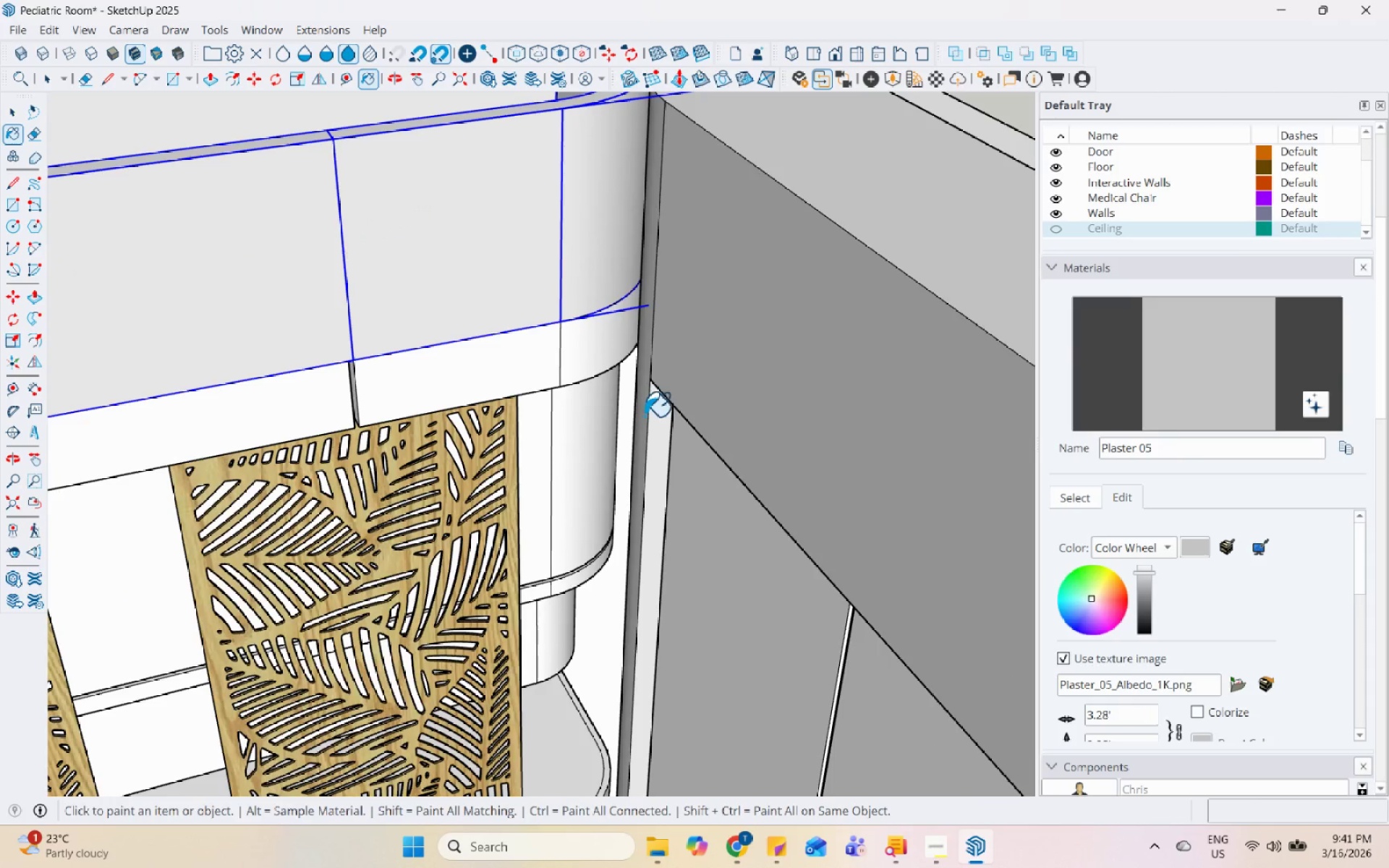 
left_click([655, 412])
 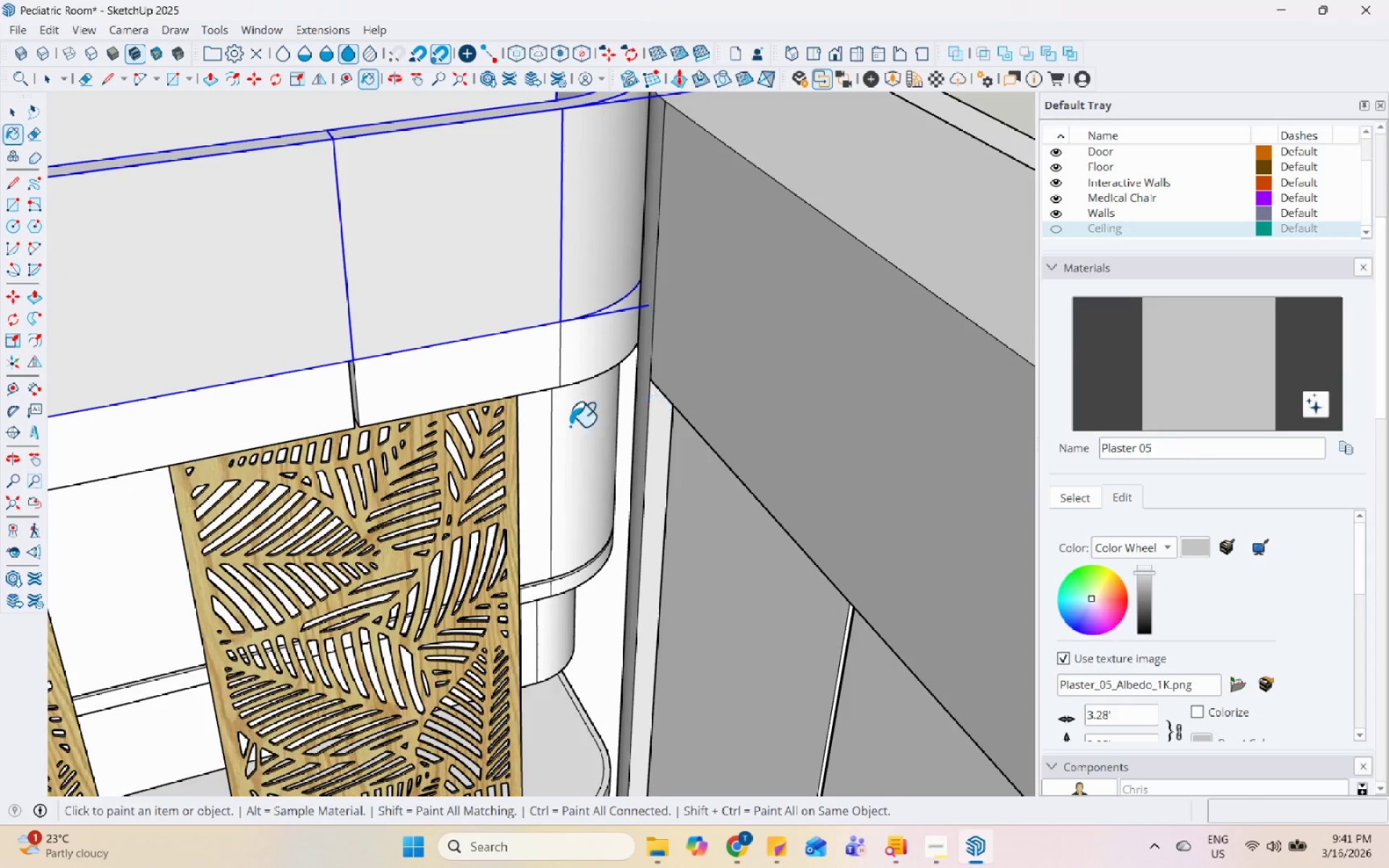 
key(Space)
 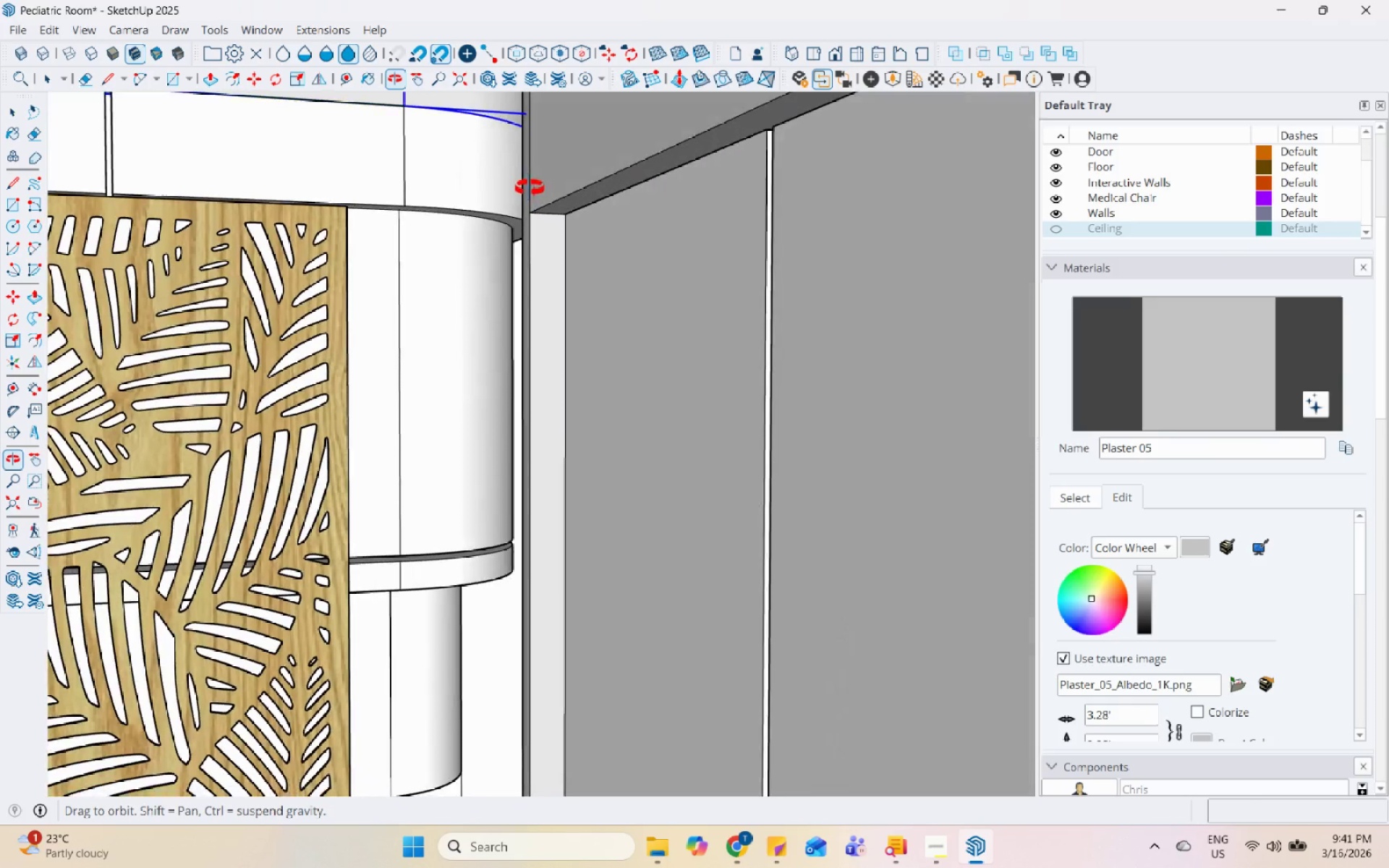 
scroll: coordinate [567, 452], scroll_direction: up, amount: 3.0
 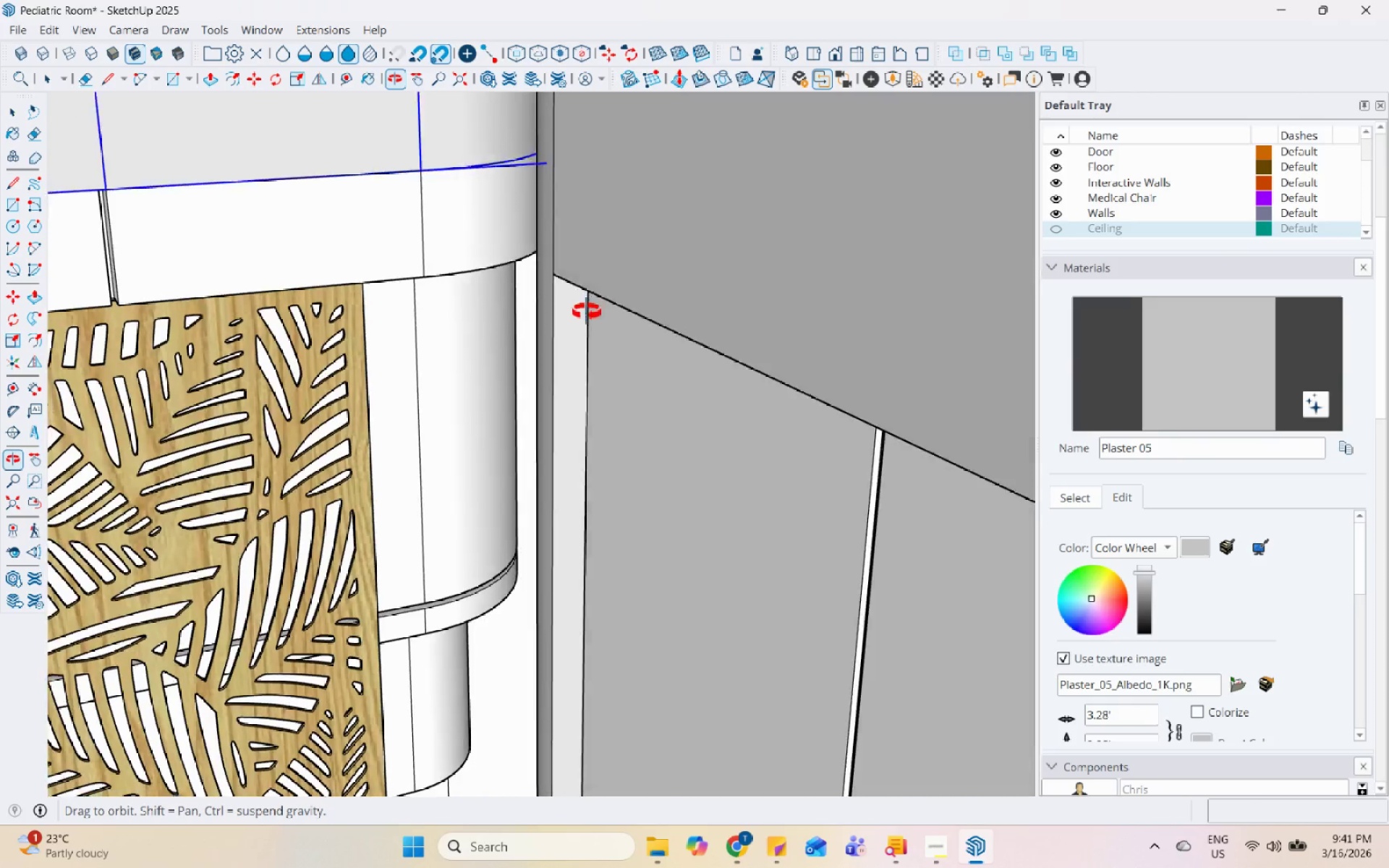 
double_click([550, 234])
 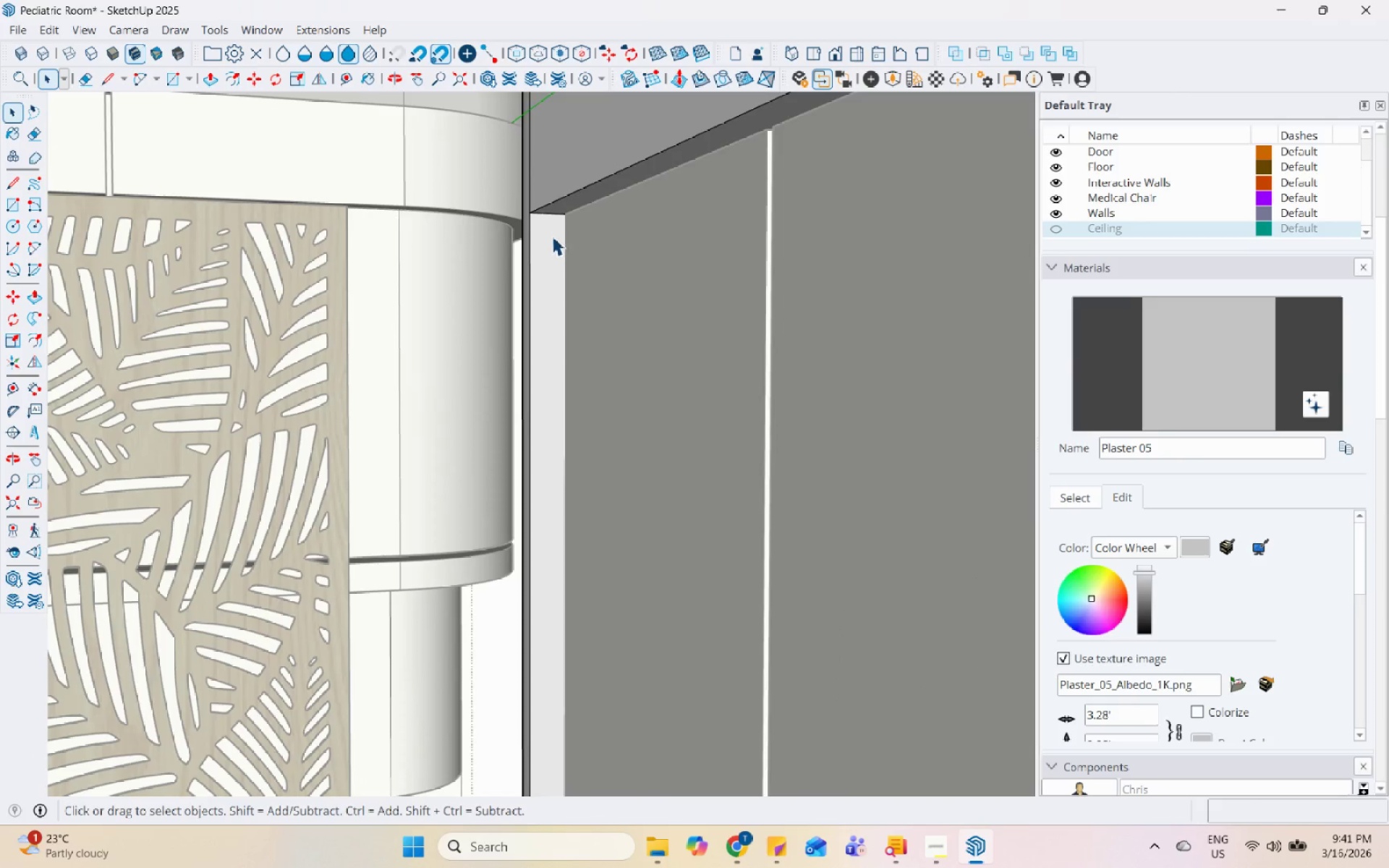 
triple_click([556, 242])
 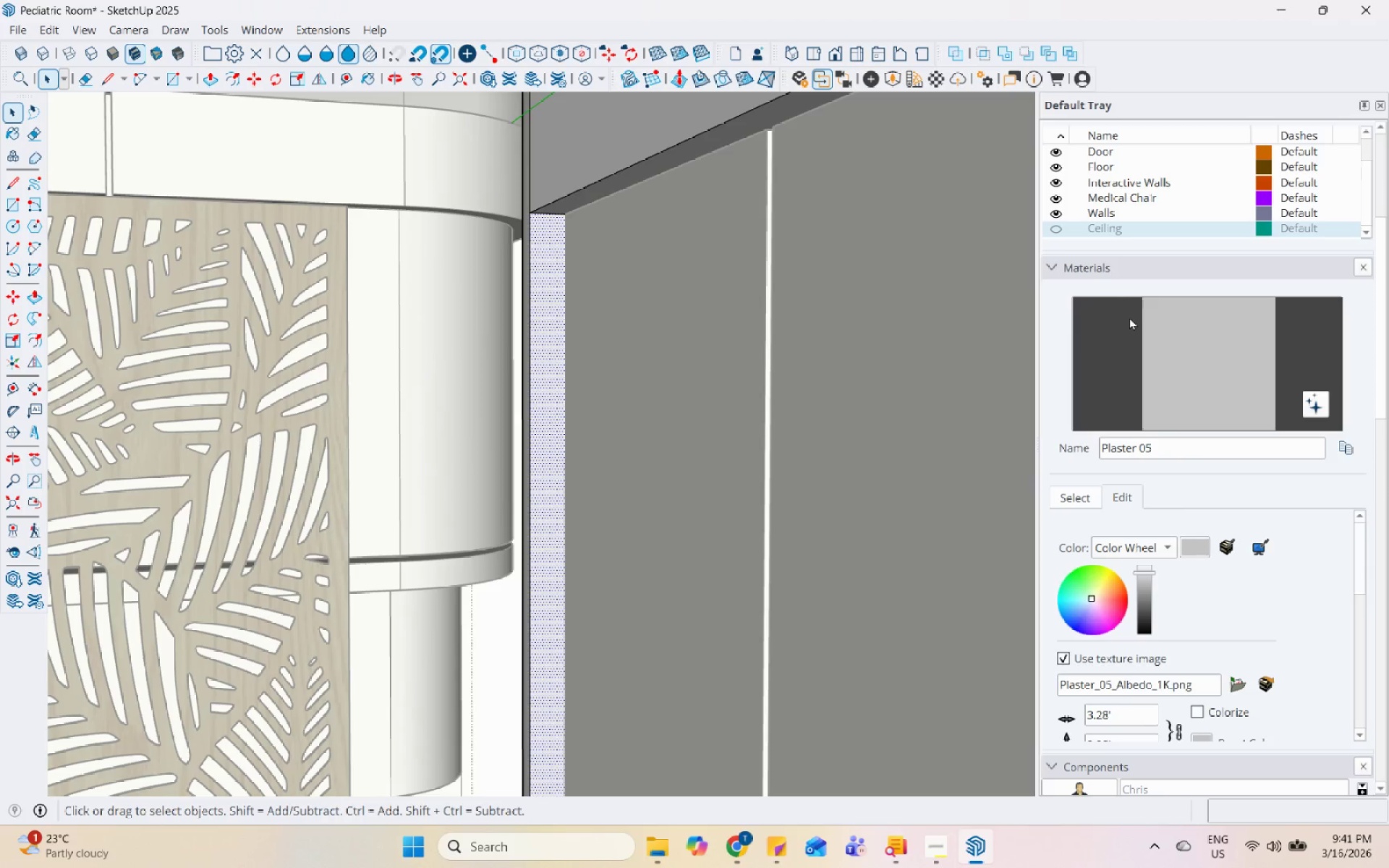 
left_click_drag(start_coordinate=[1203, 339], to_coordinate=[1191, 339])
 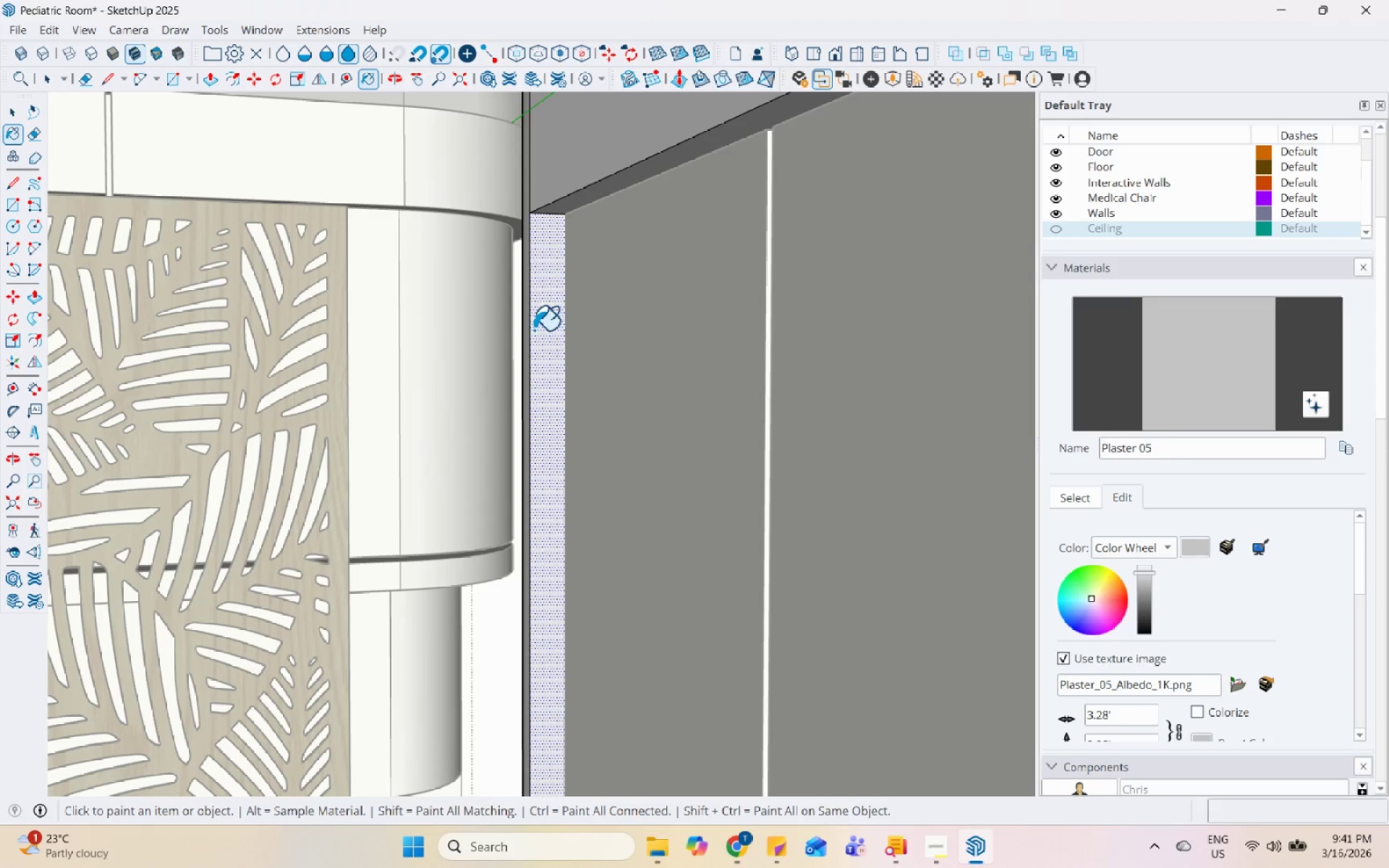 
left_click([547, 319])
 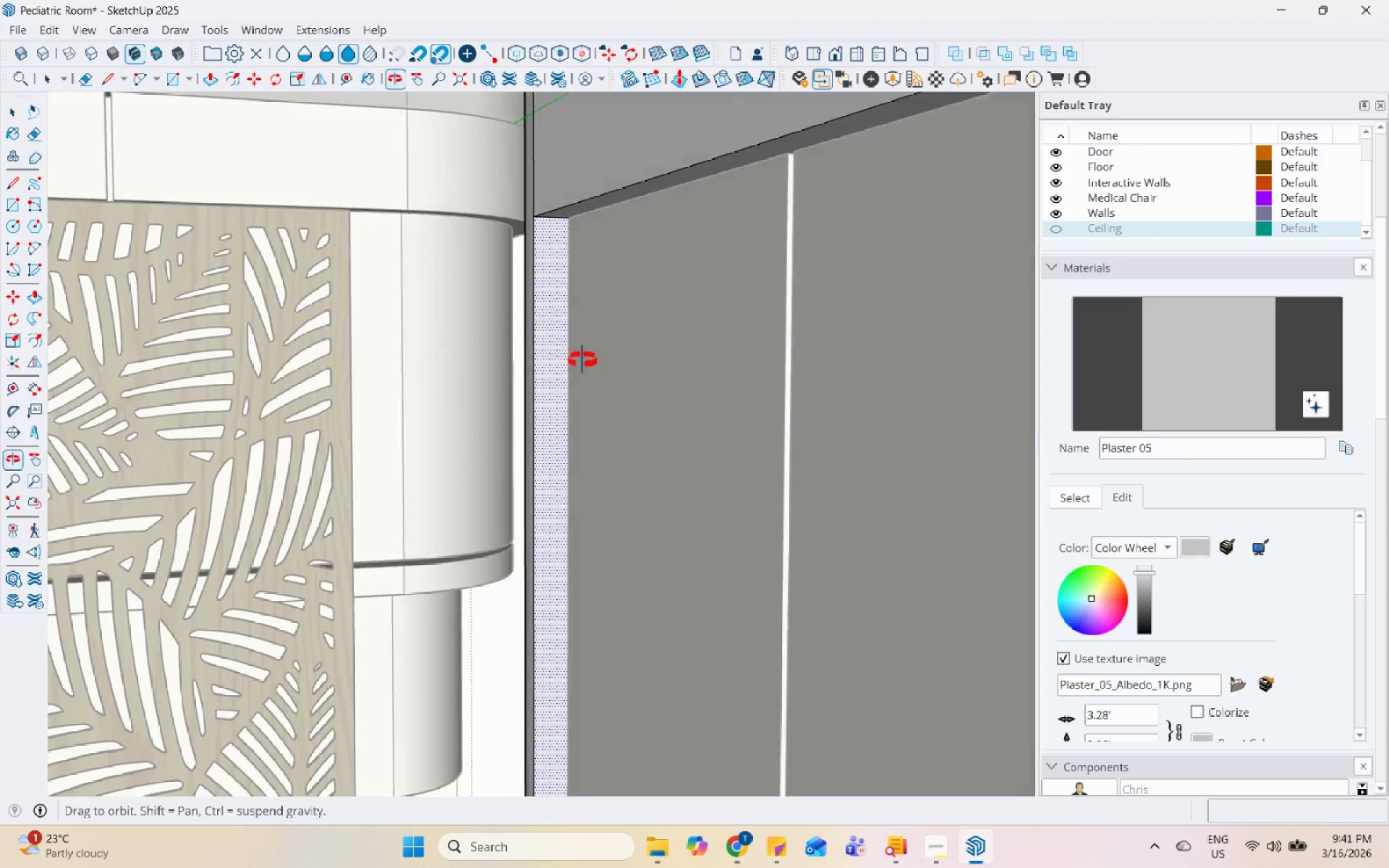 
key(Space)
 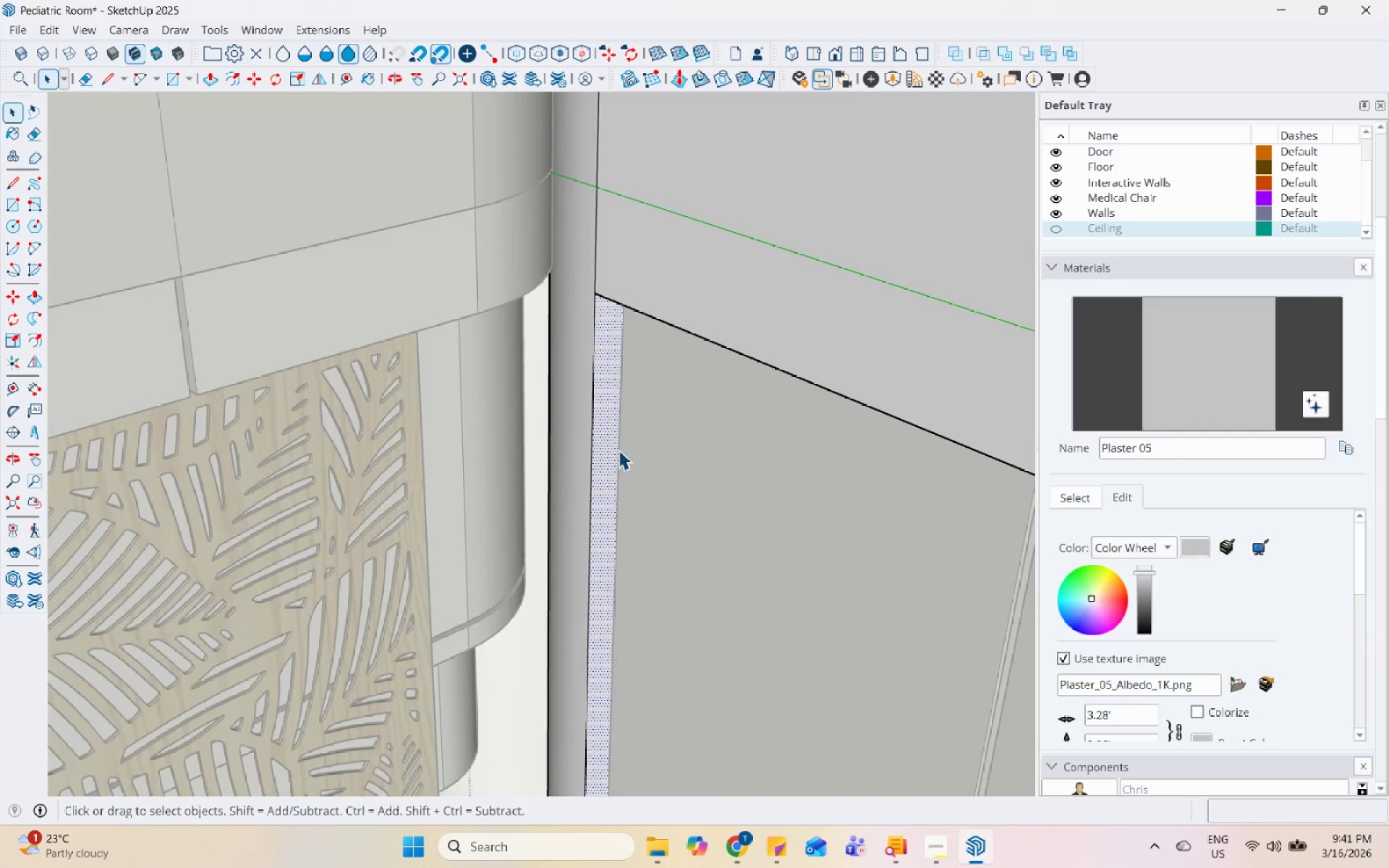 
key(Escape)
 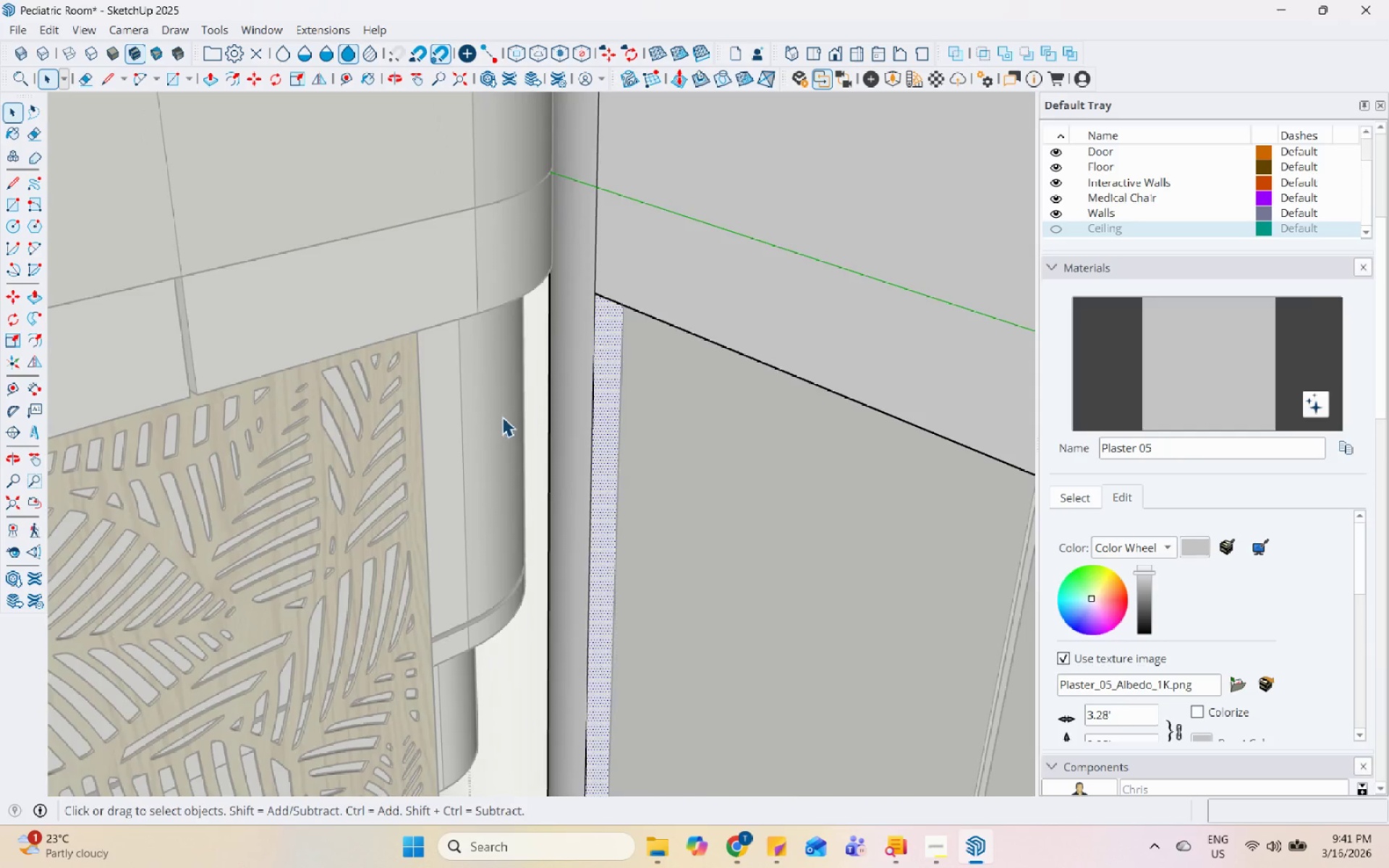 
key(Escape)
 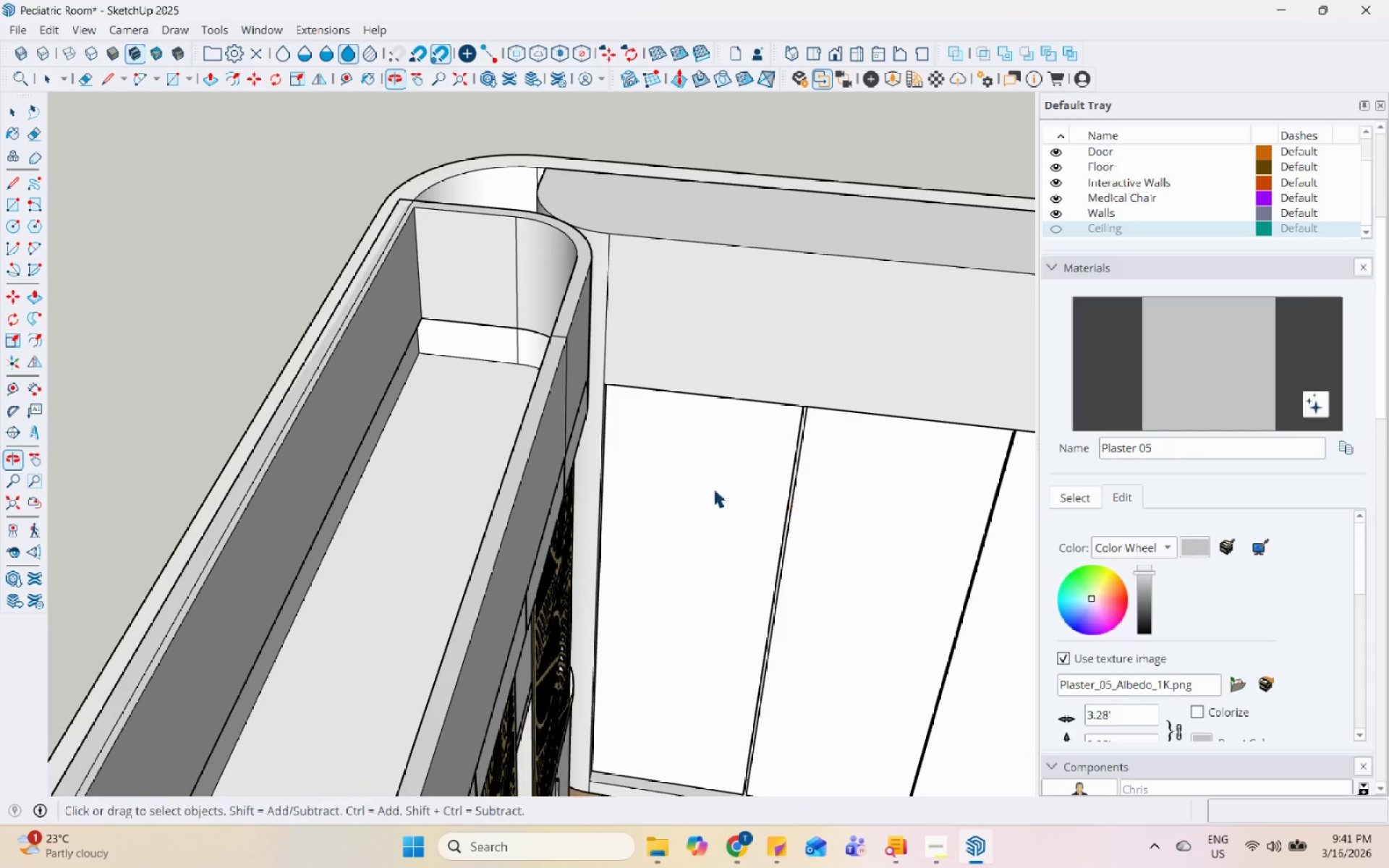 
scroll: coordinate [309, 393], scroll_direction: down, amount: 20.0
 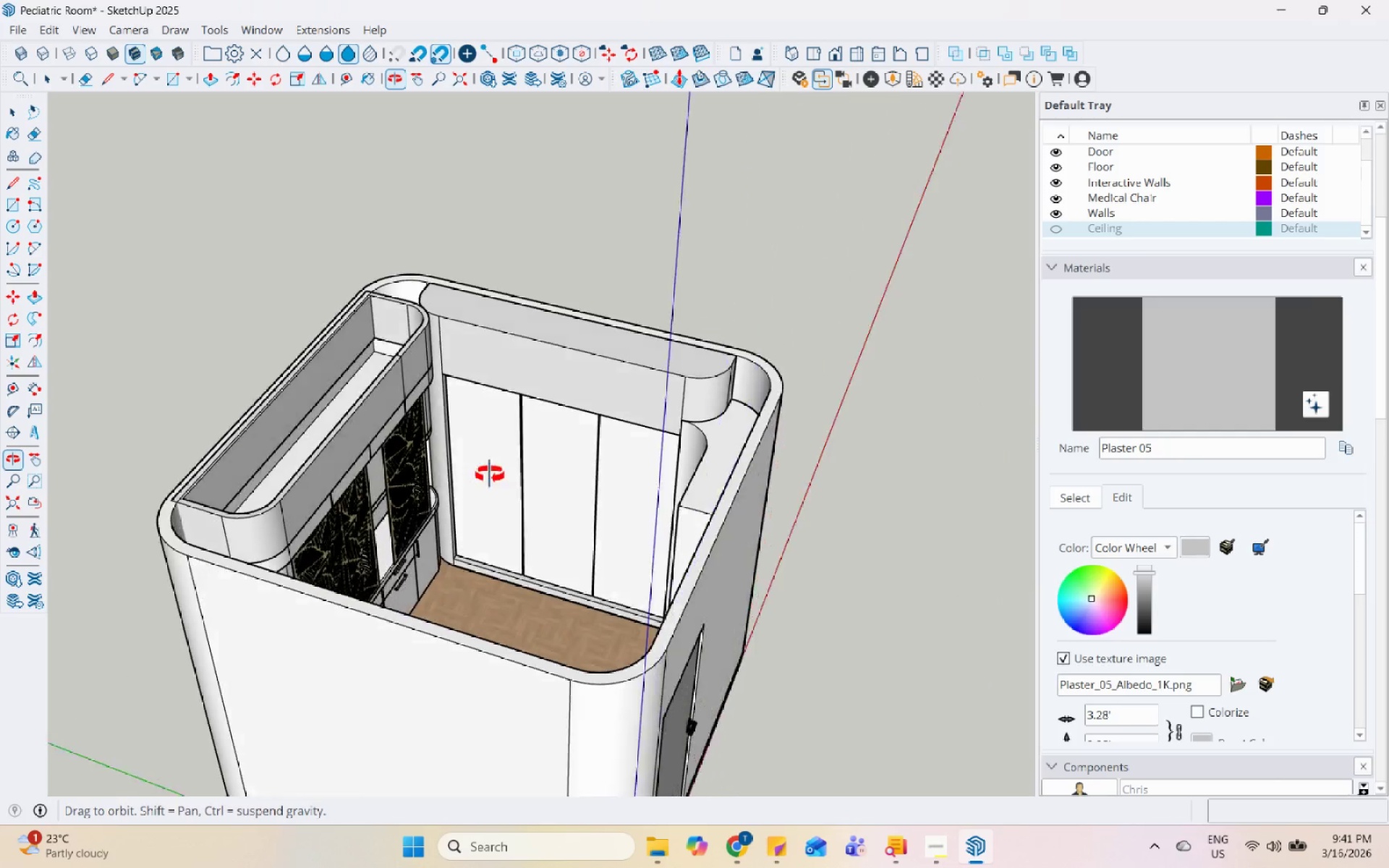 
scroll: coordinate [386, 477], scroll_direction: up, amount: 7.0
 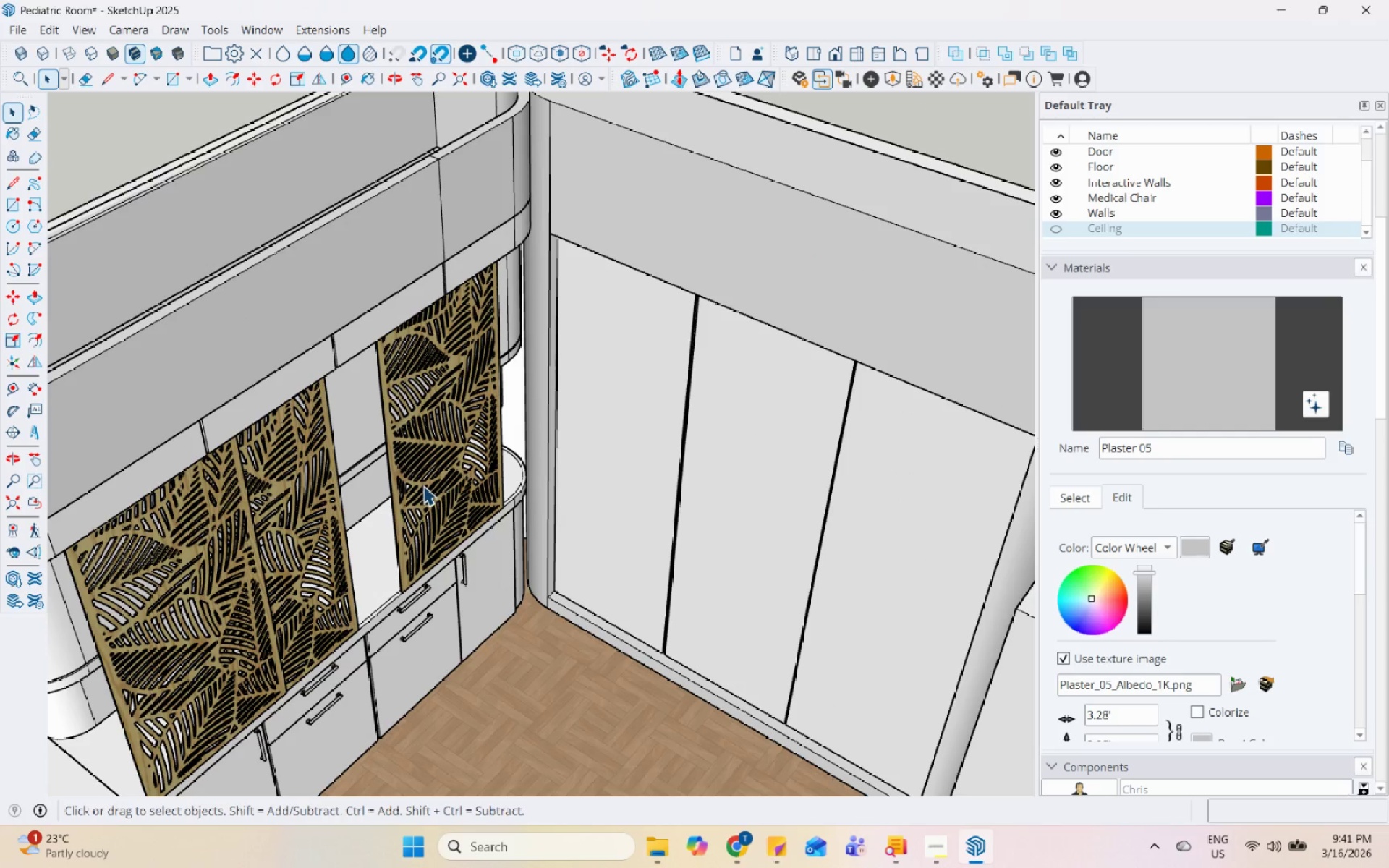 
wait(7.57)
 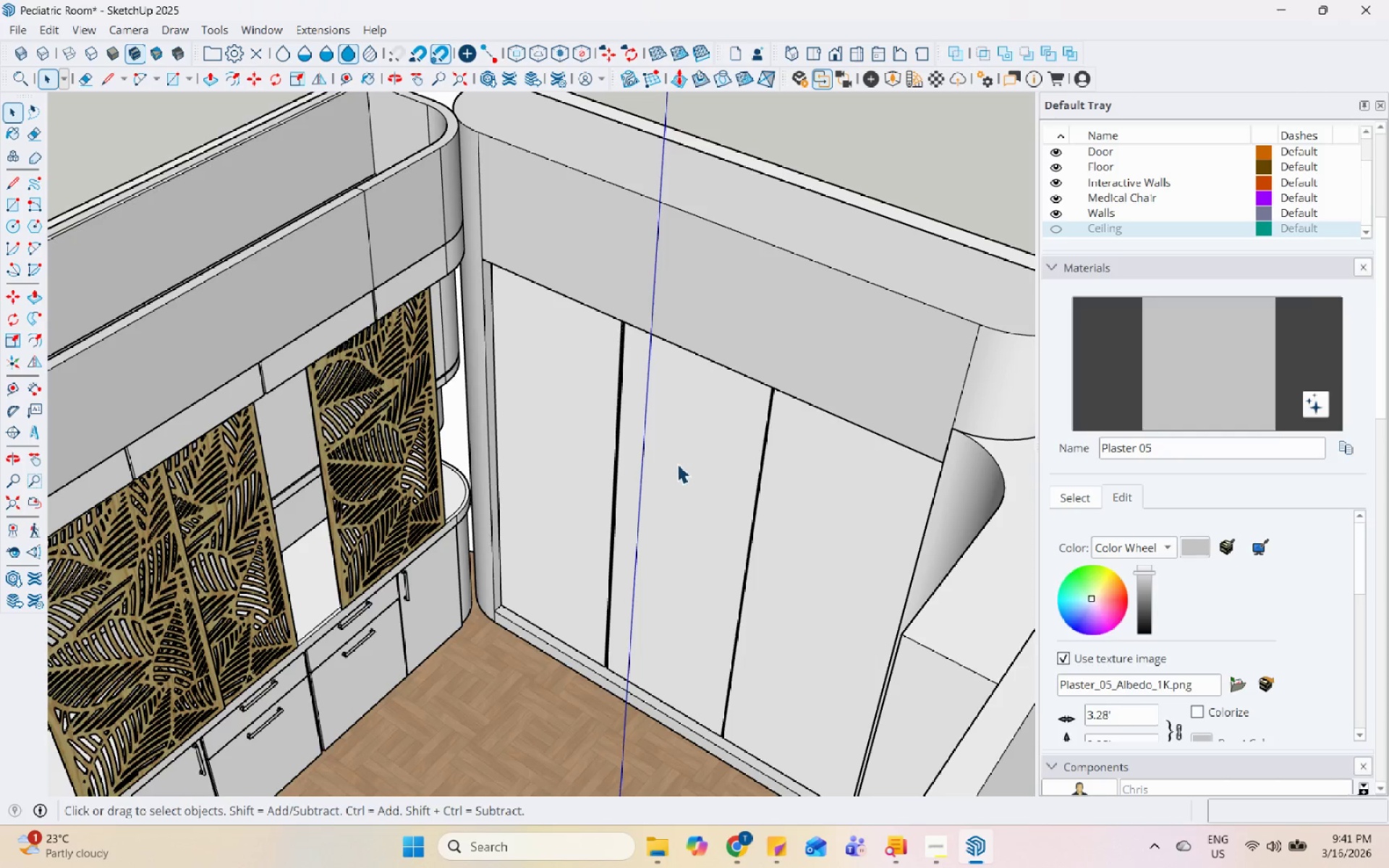 
left_click([677, 464])
 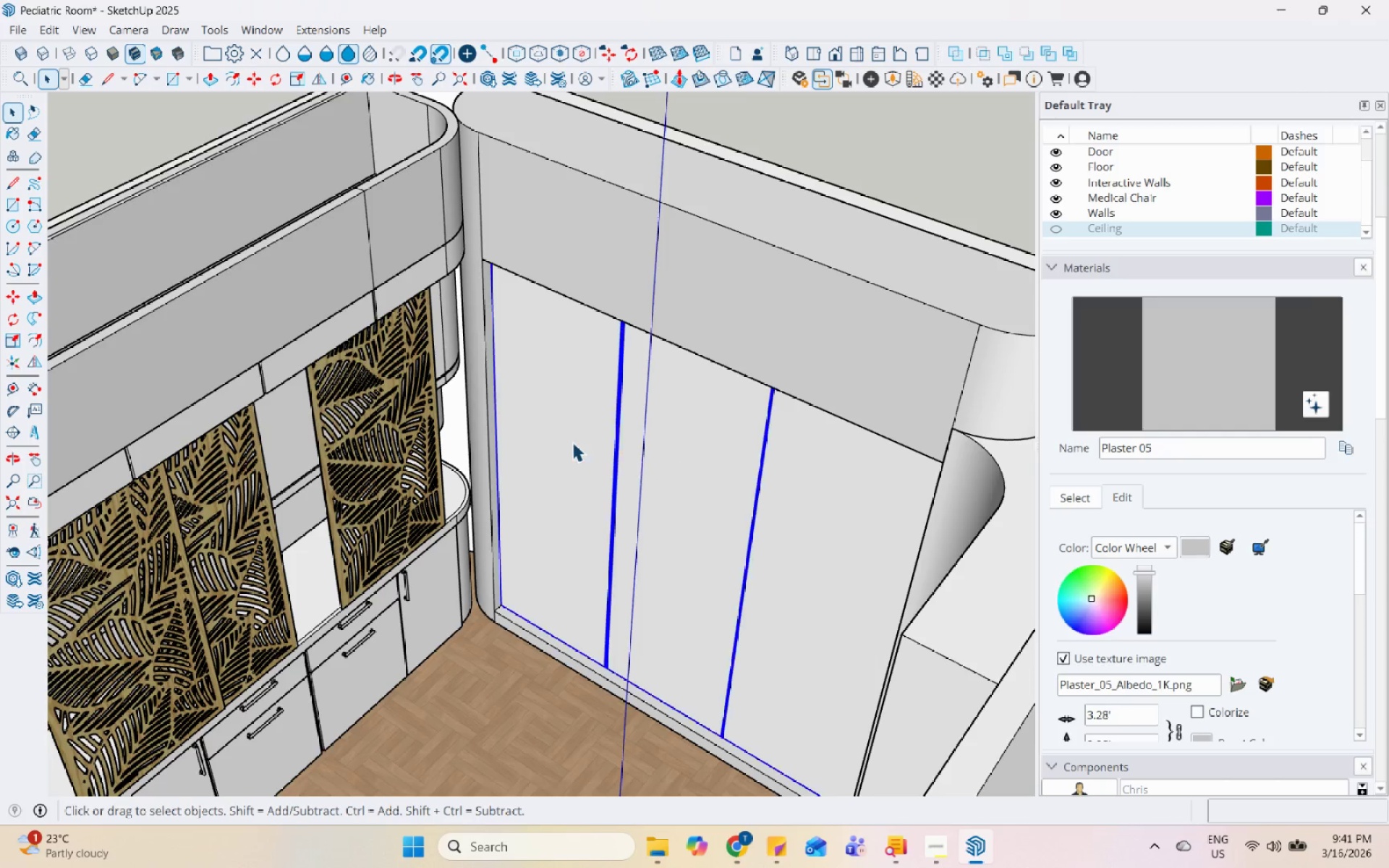 
scroll: coordinate [681, 488], scroll_direction: none, amount: 0.0
 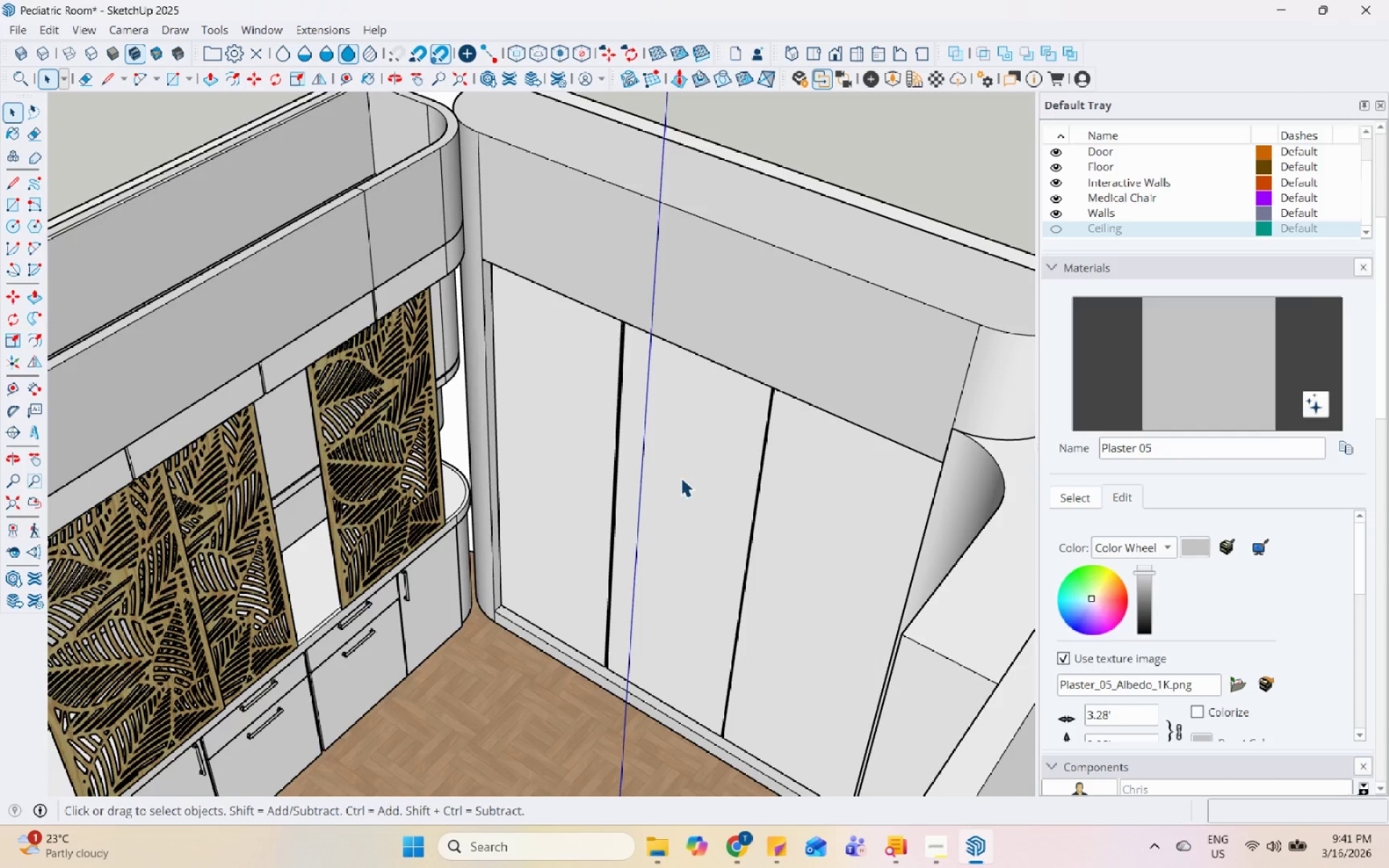 
scroll: coordinate [562, 433], scroll_direction: up, amount: 5.0
 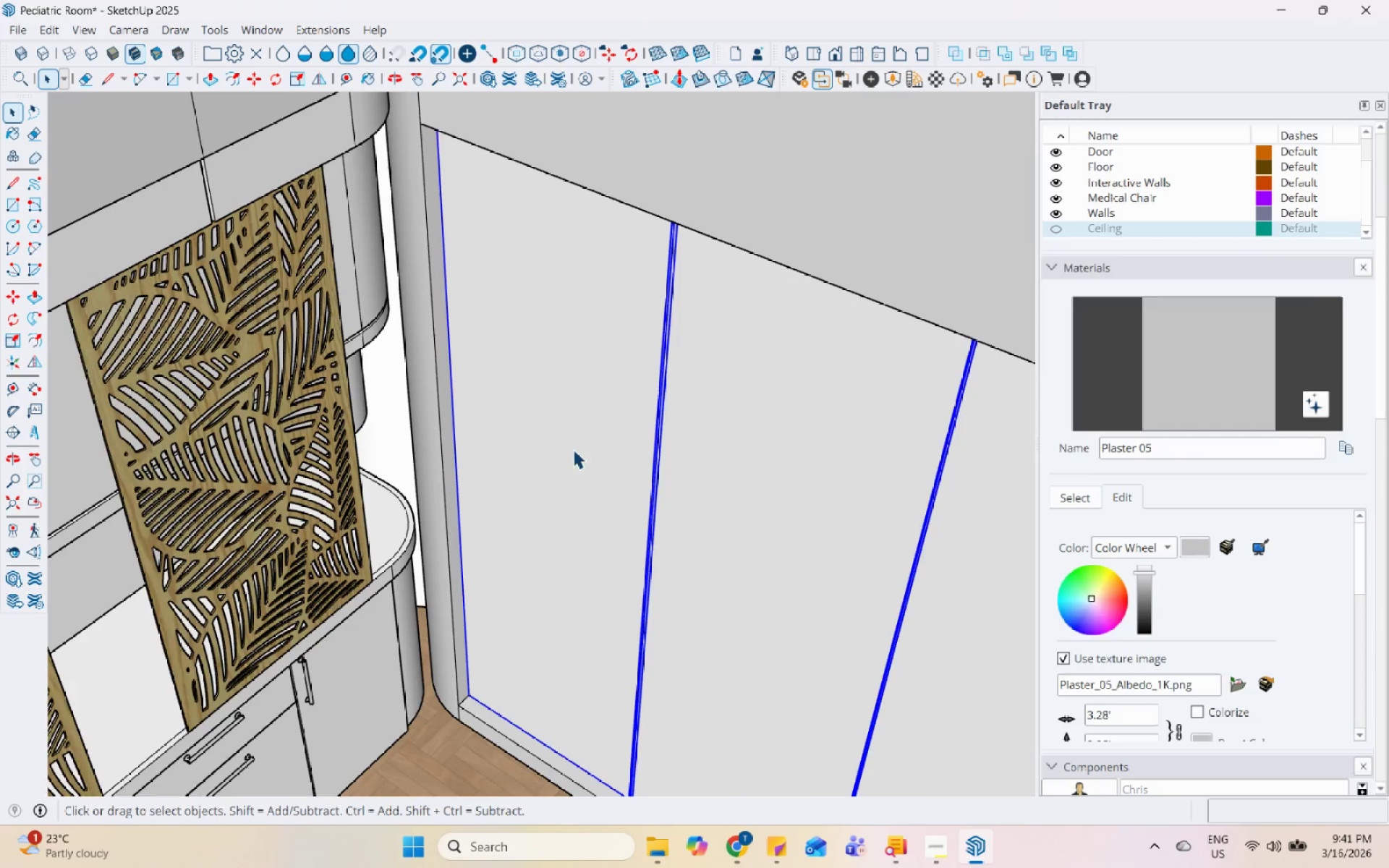 
scroll: coordinate [598, 483], scroll_direction: down, amount: 4.0
 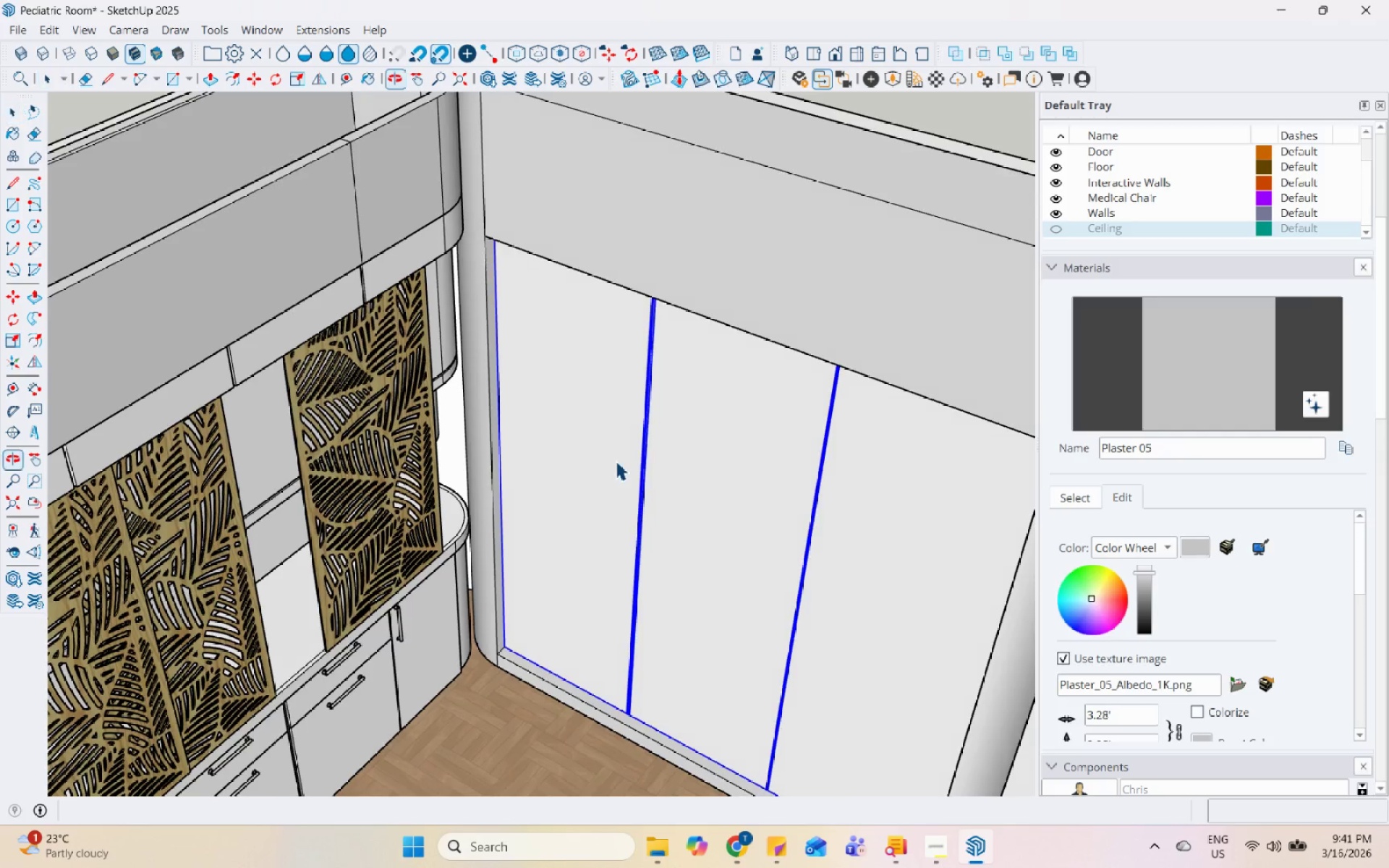 
double_click([616, 461])
 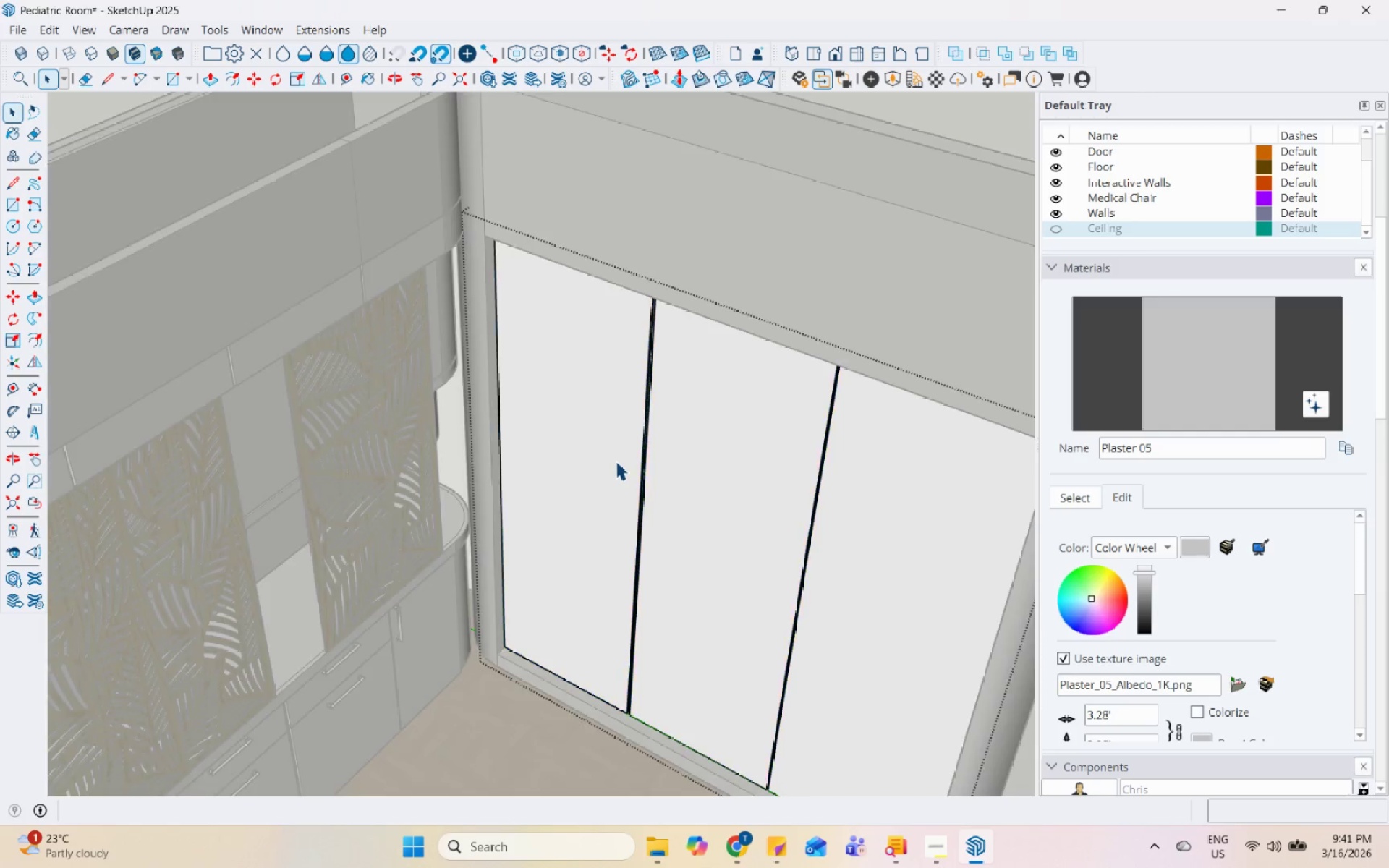 
triple_click([616, 461])
 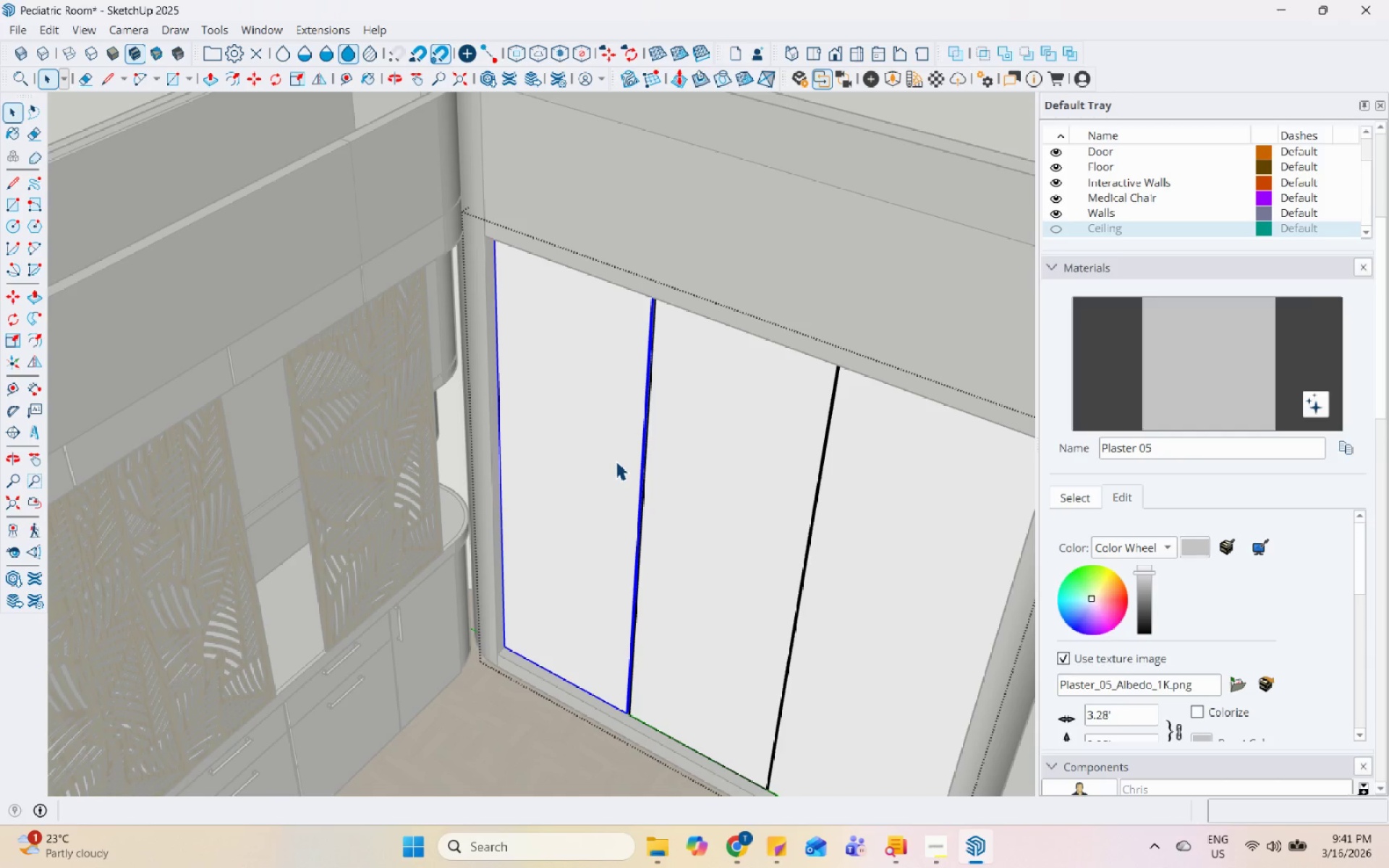 
double_click([616, 461])
 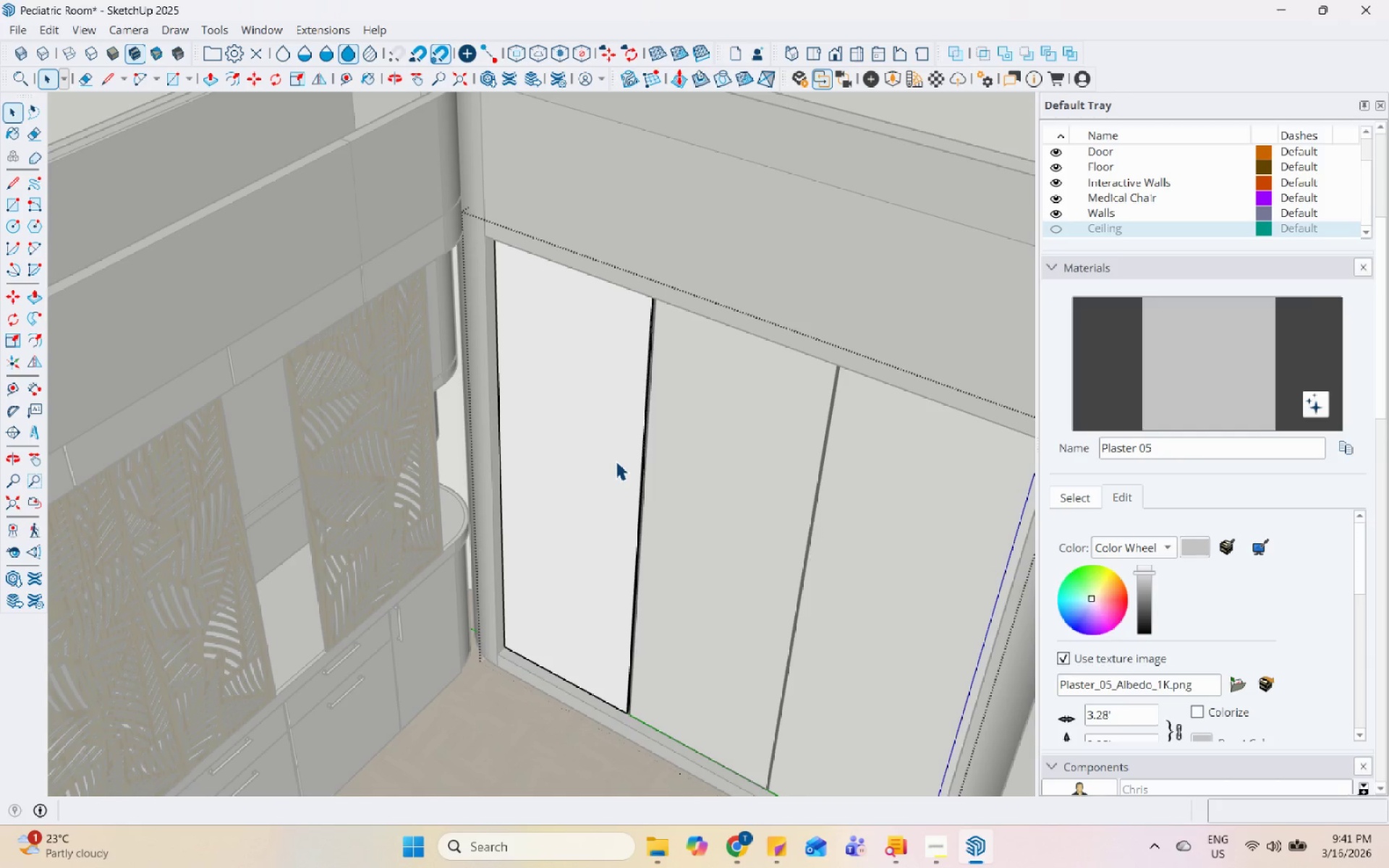 
triple_click([616, 461])
 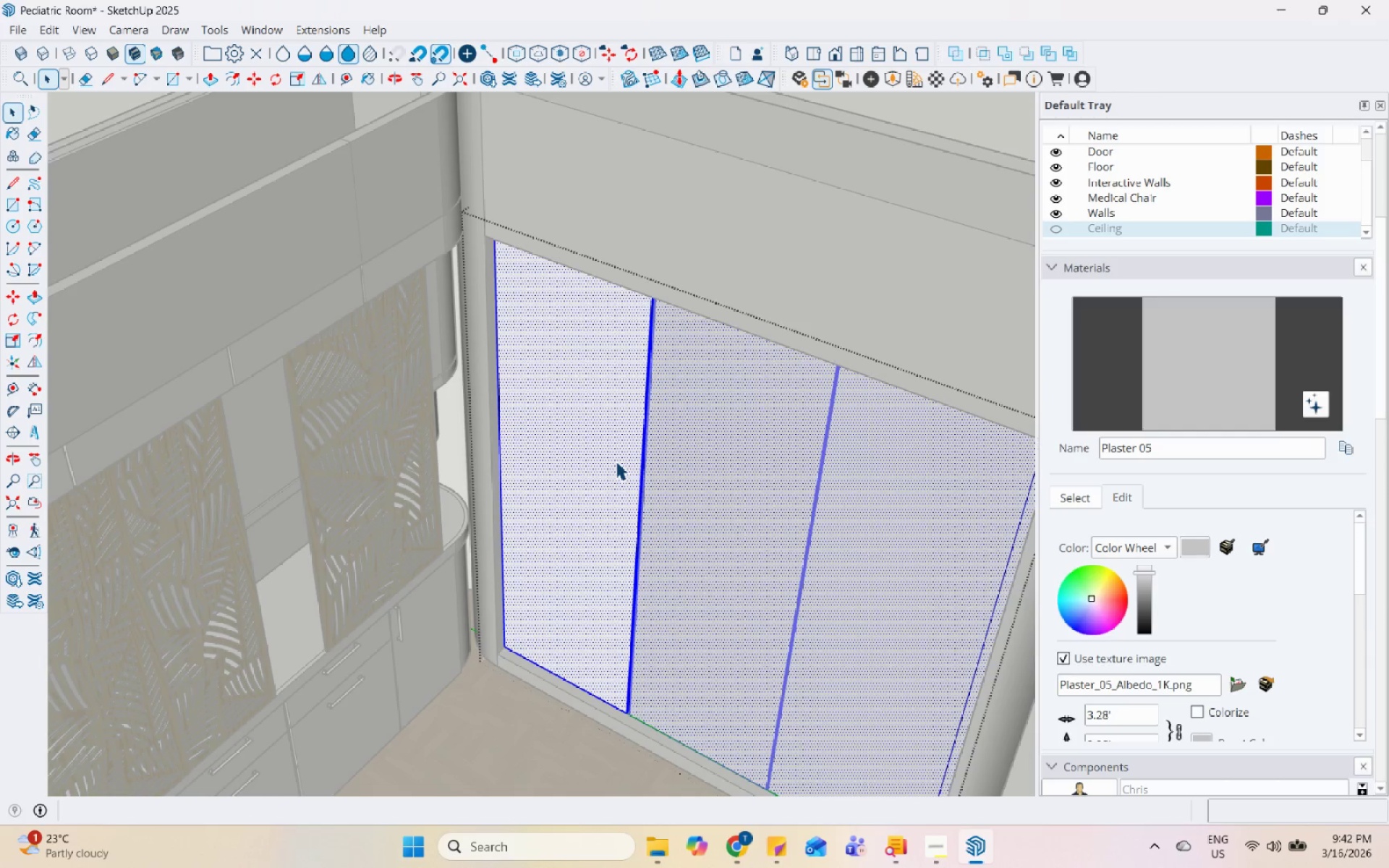 
key(Escape)
 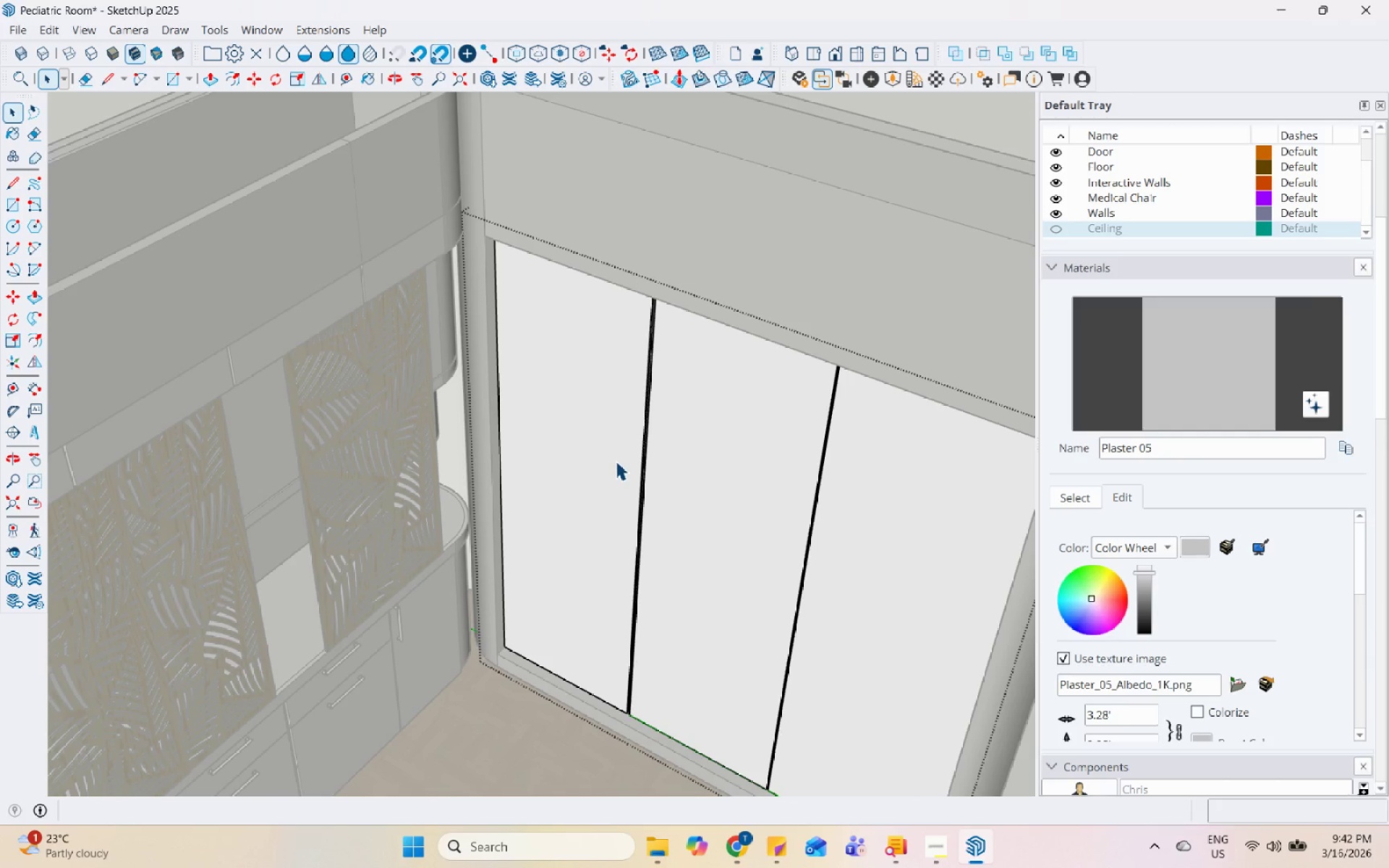 
key(Escape)
 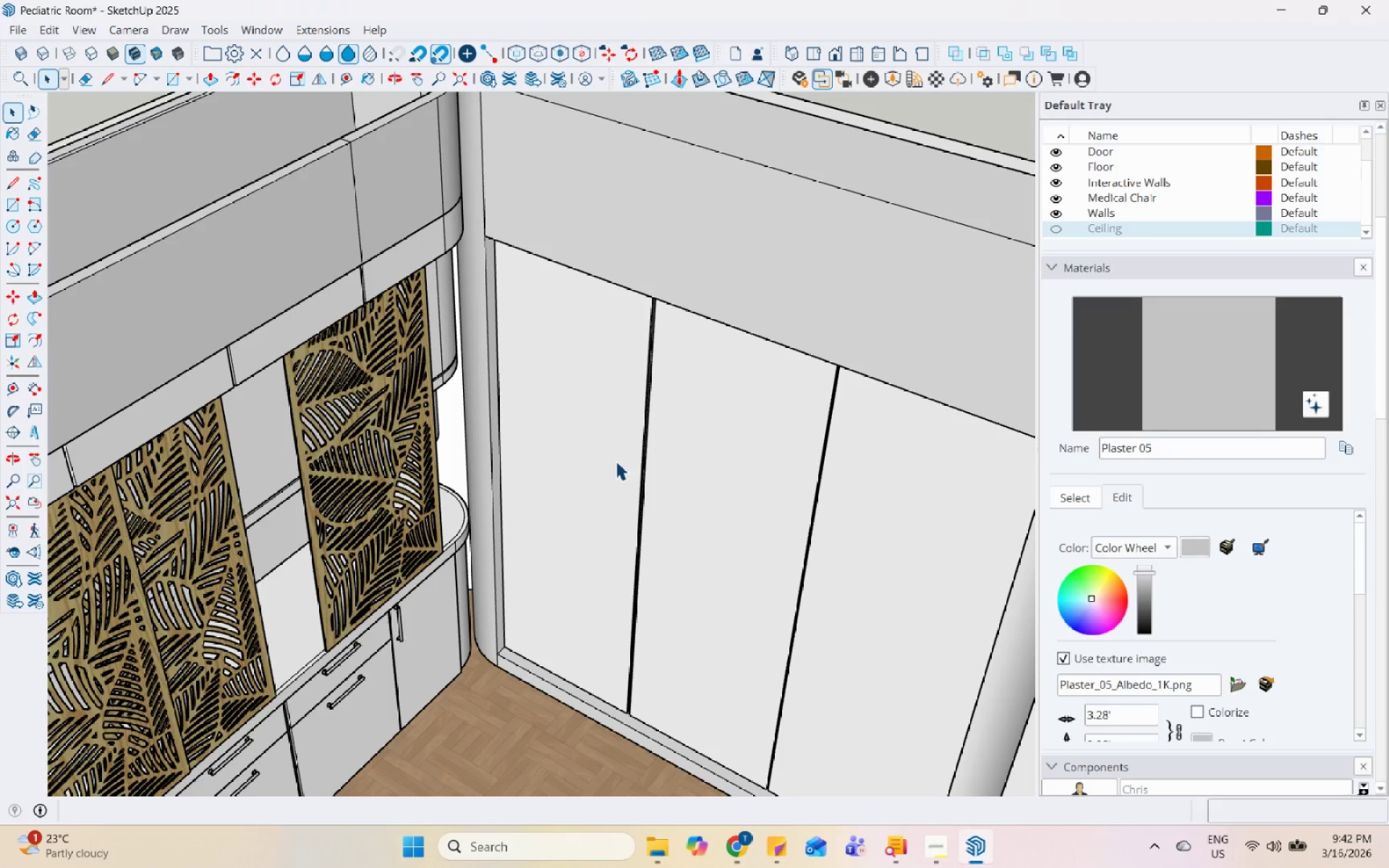 
wait(9.09)
 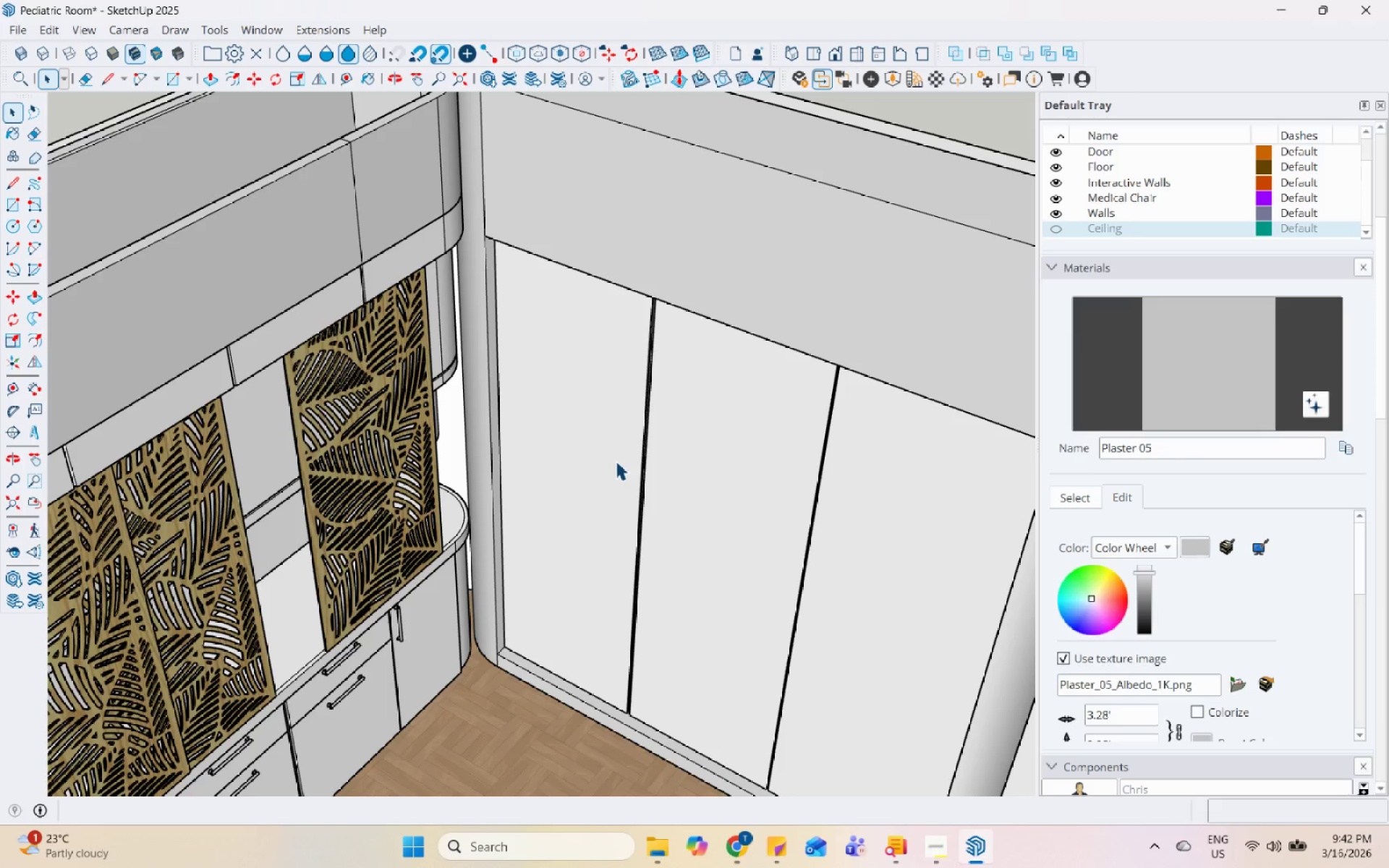 
left_click_drag(start_coordinate=[916, 73], to_coordinate=[919, 79])
 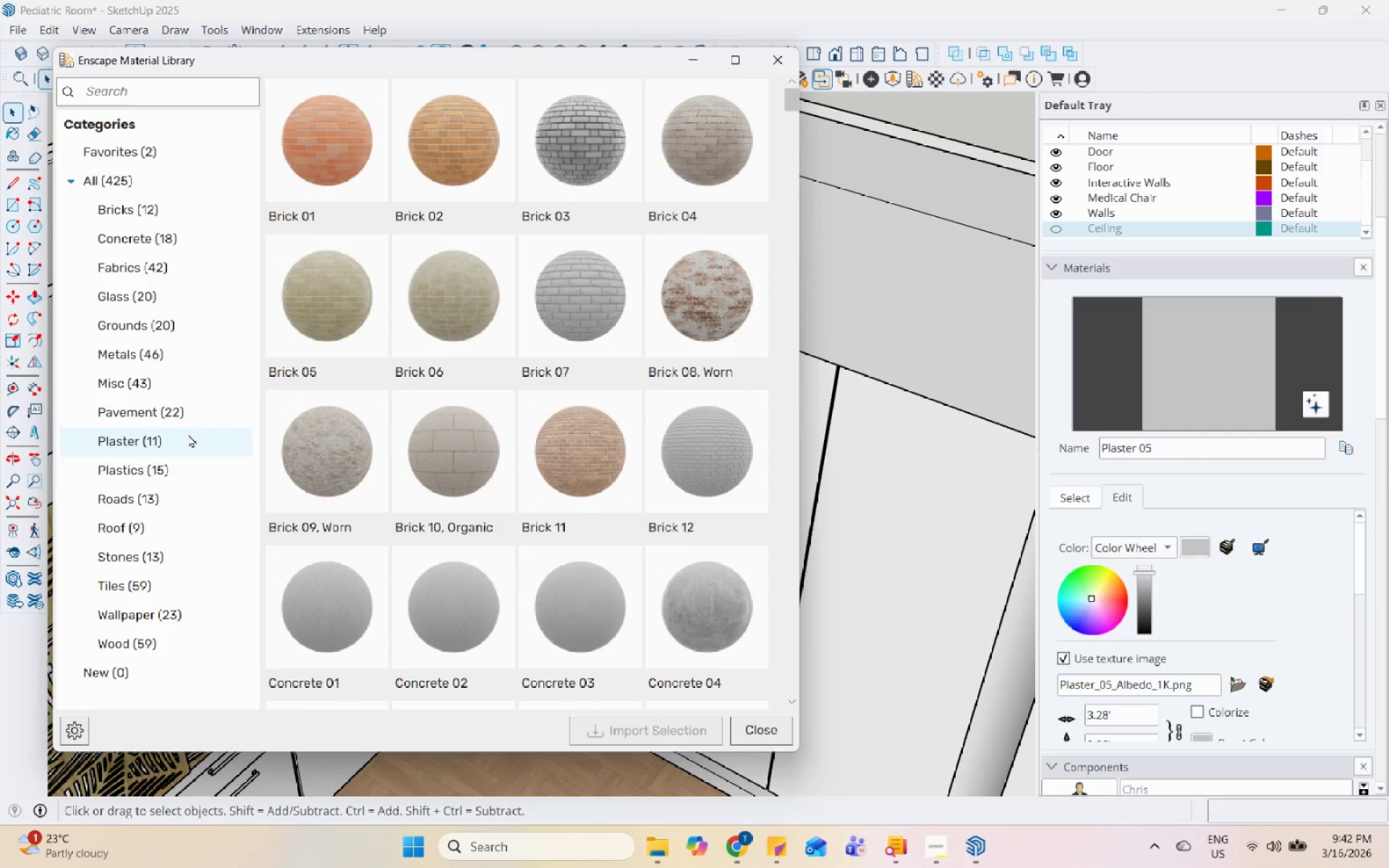 
left_click([173, 475])
 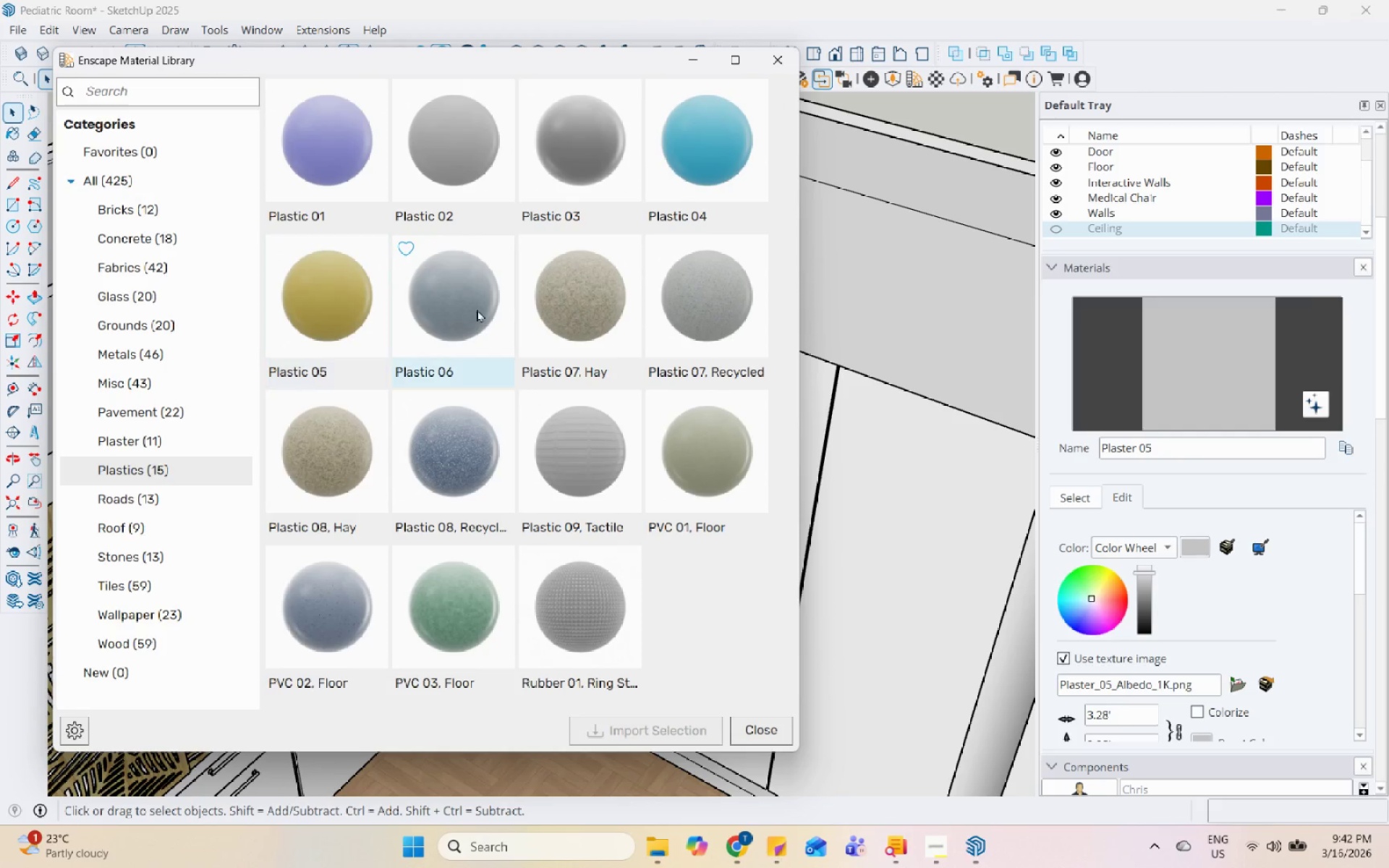 
mouse_move([426, 152])
 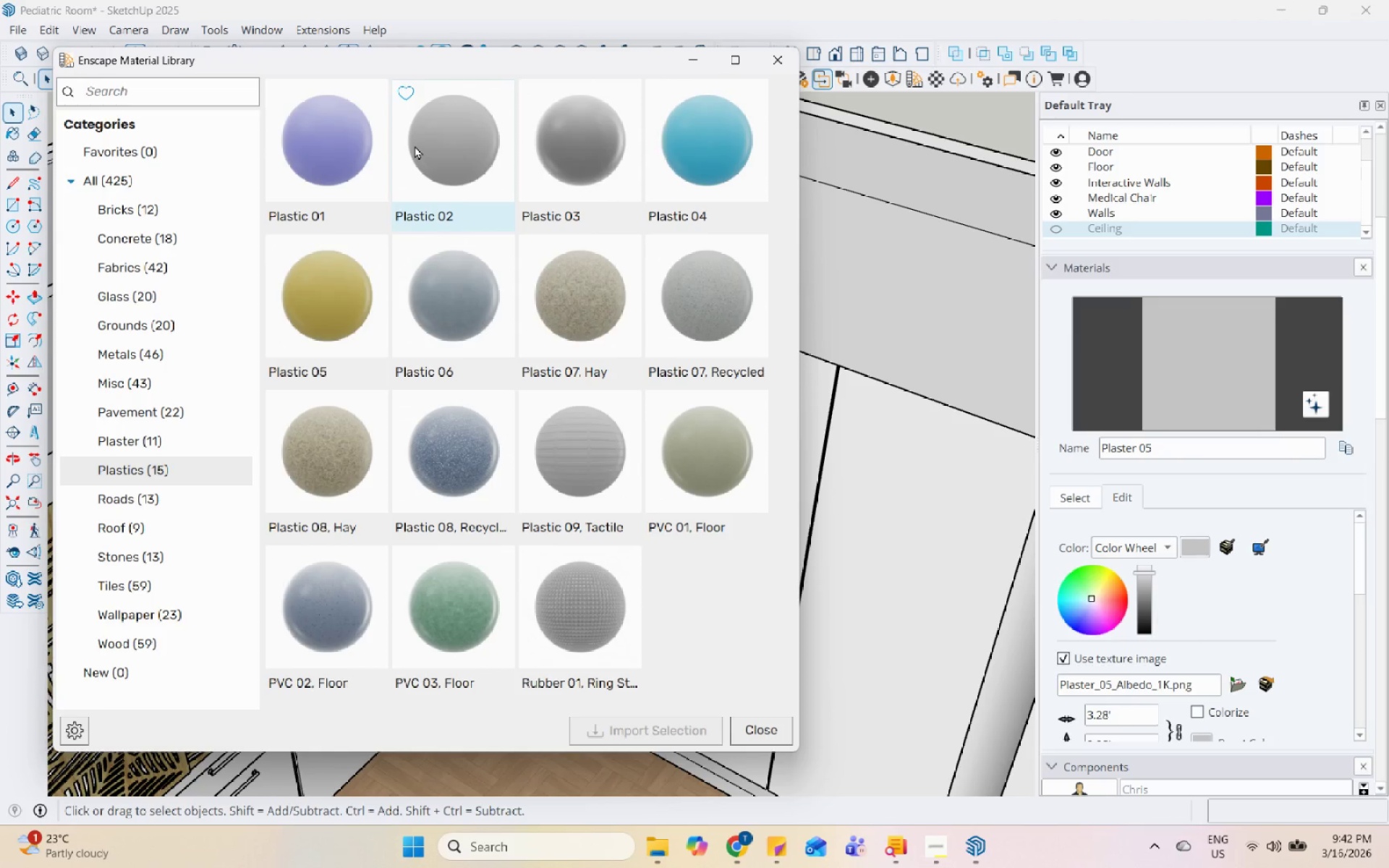 
left_click([415, 145])
 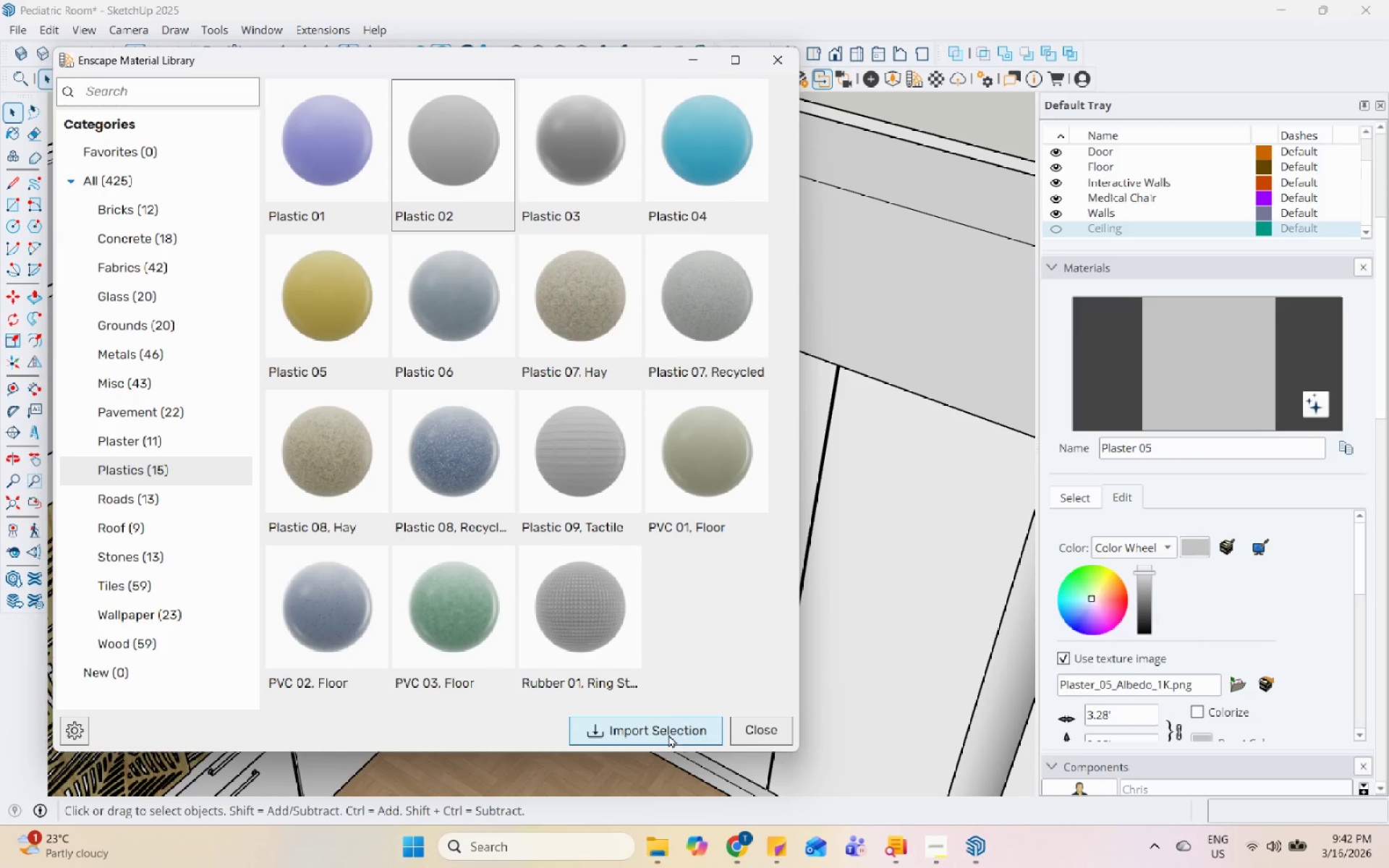 
left_click([656, 735])
 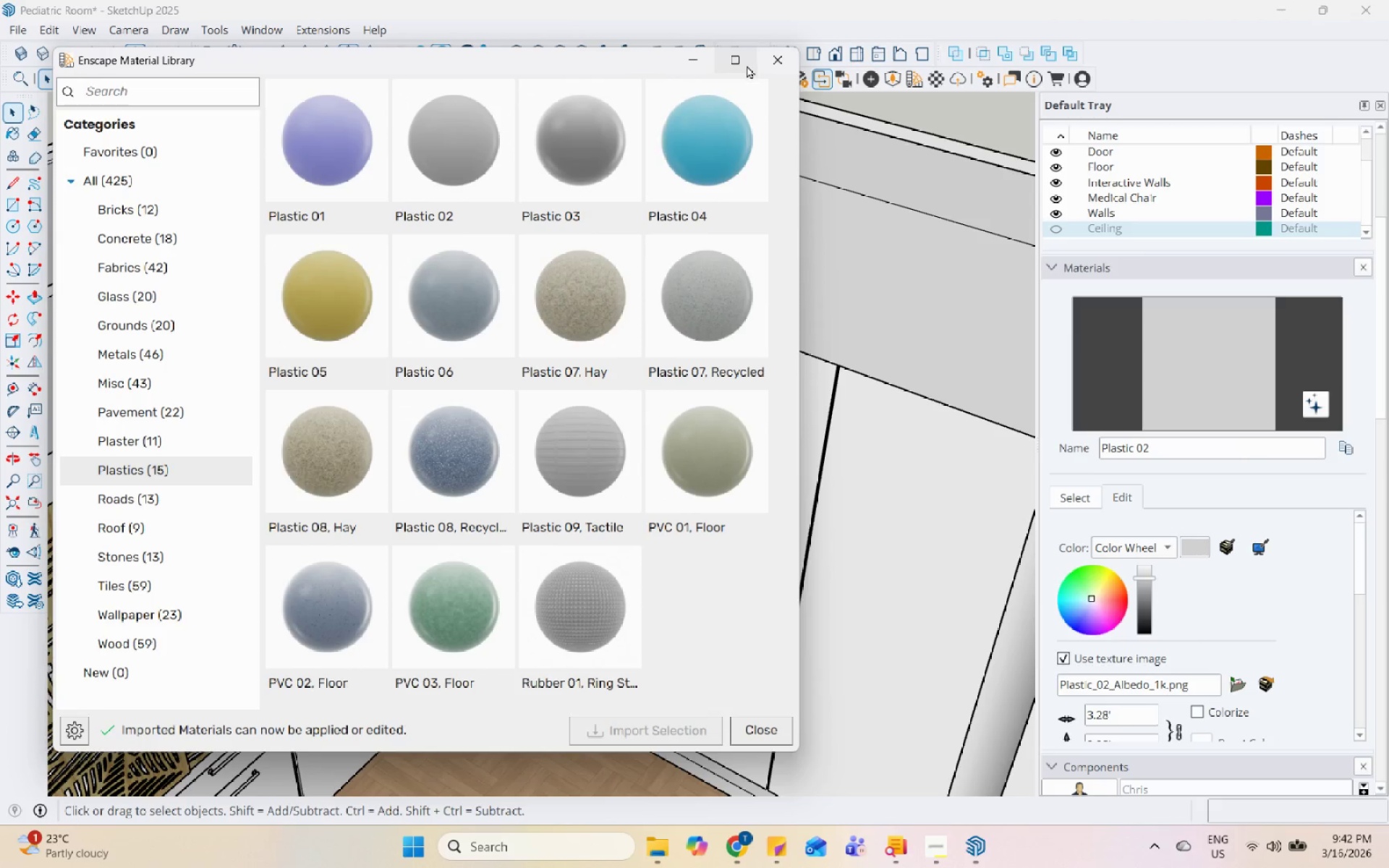 
left_click([766, 54])
 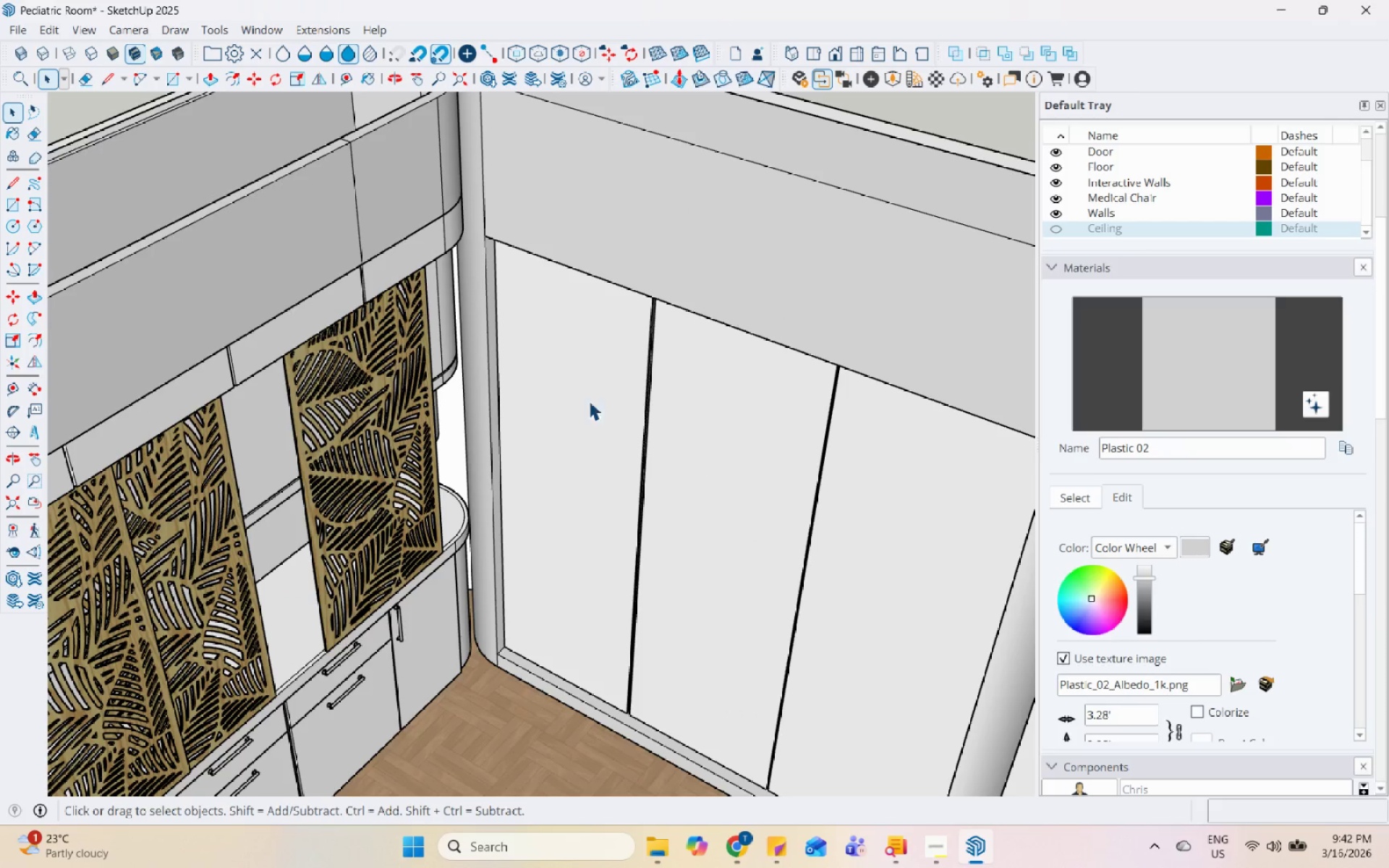 
double_click([559, 390])
 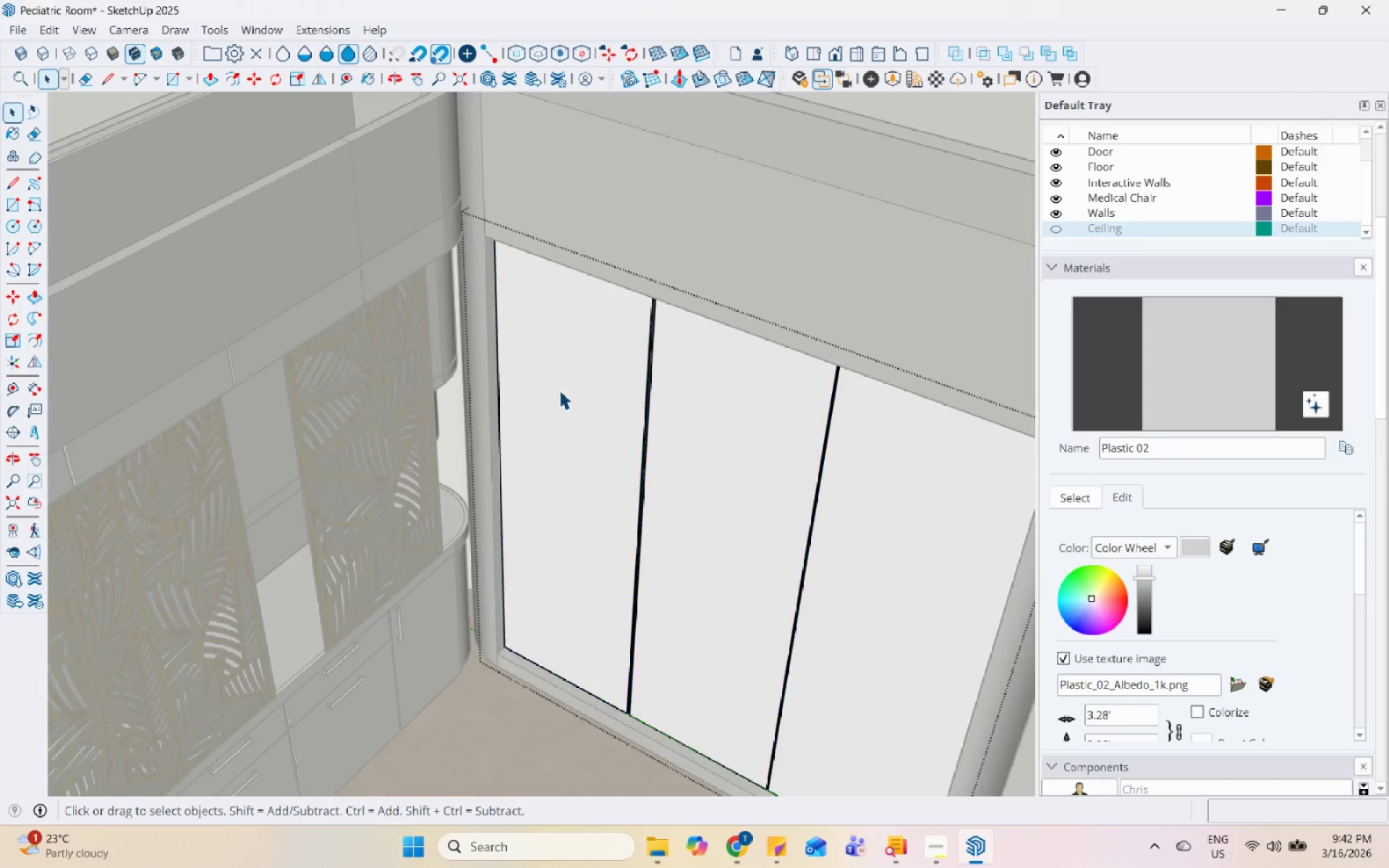 
triple_click([559, 390])
 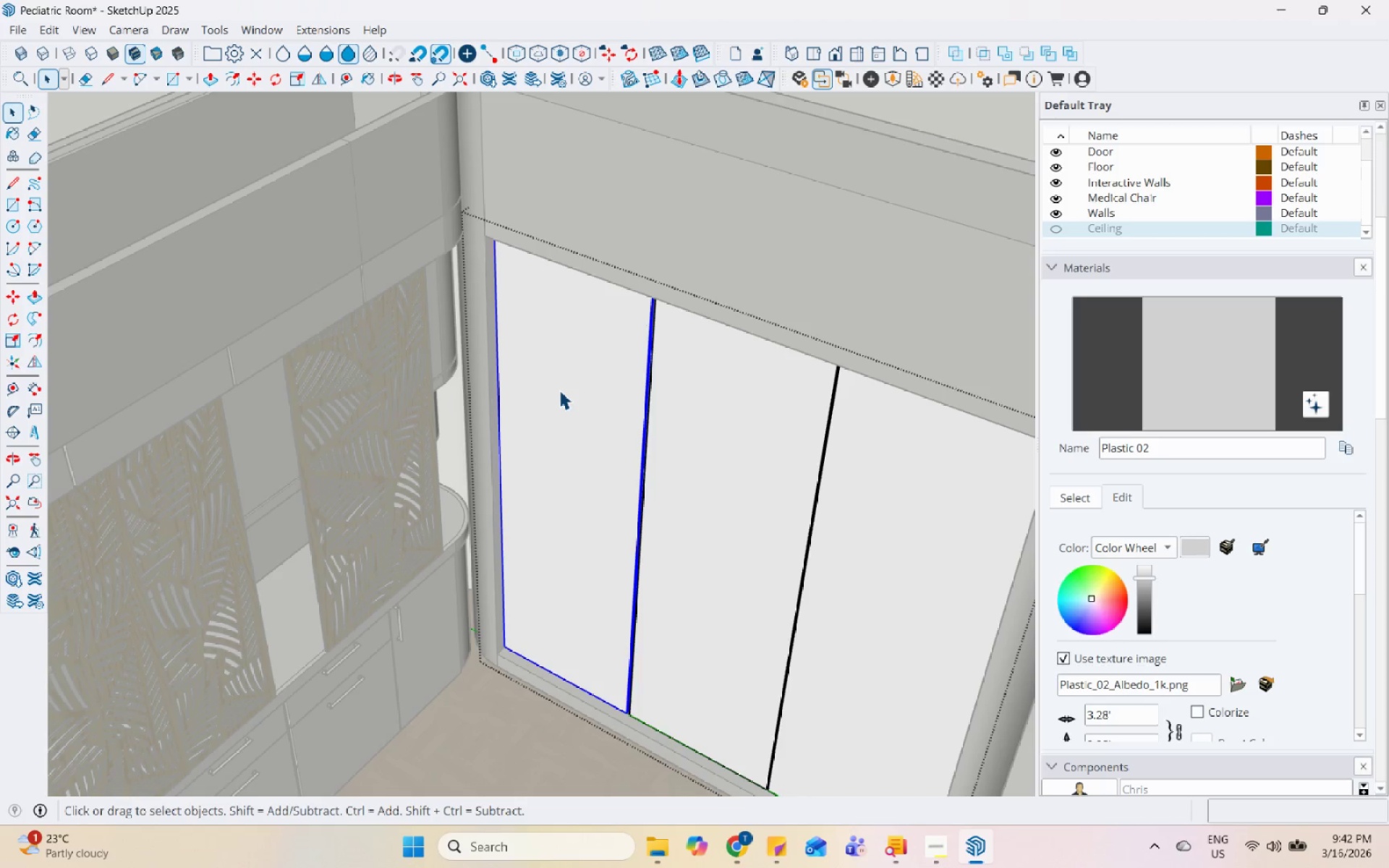 
triple_click([559, 390])
 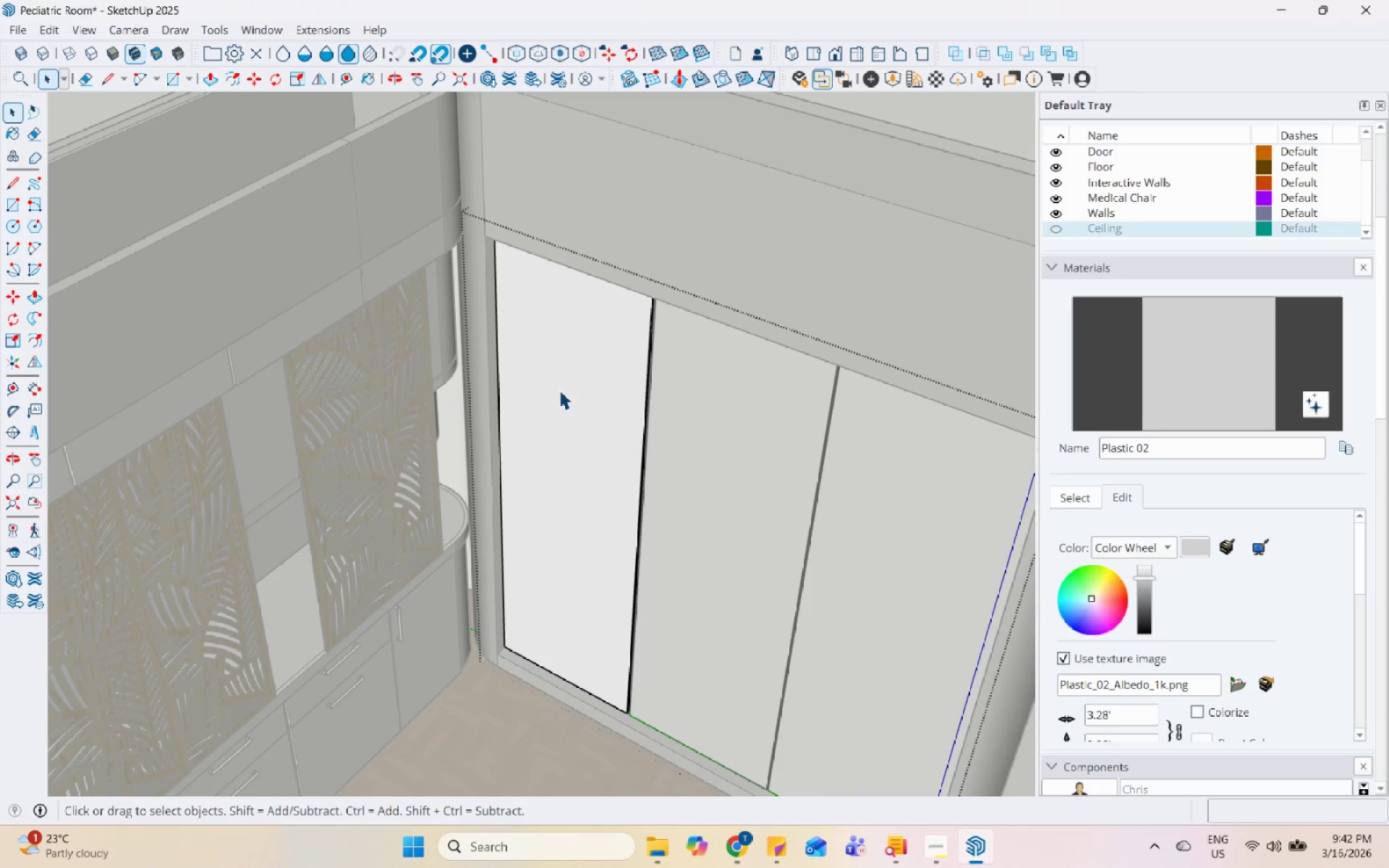 
triple_click([559, 390])
 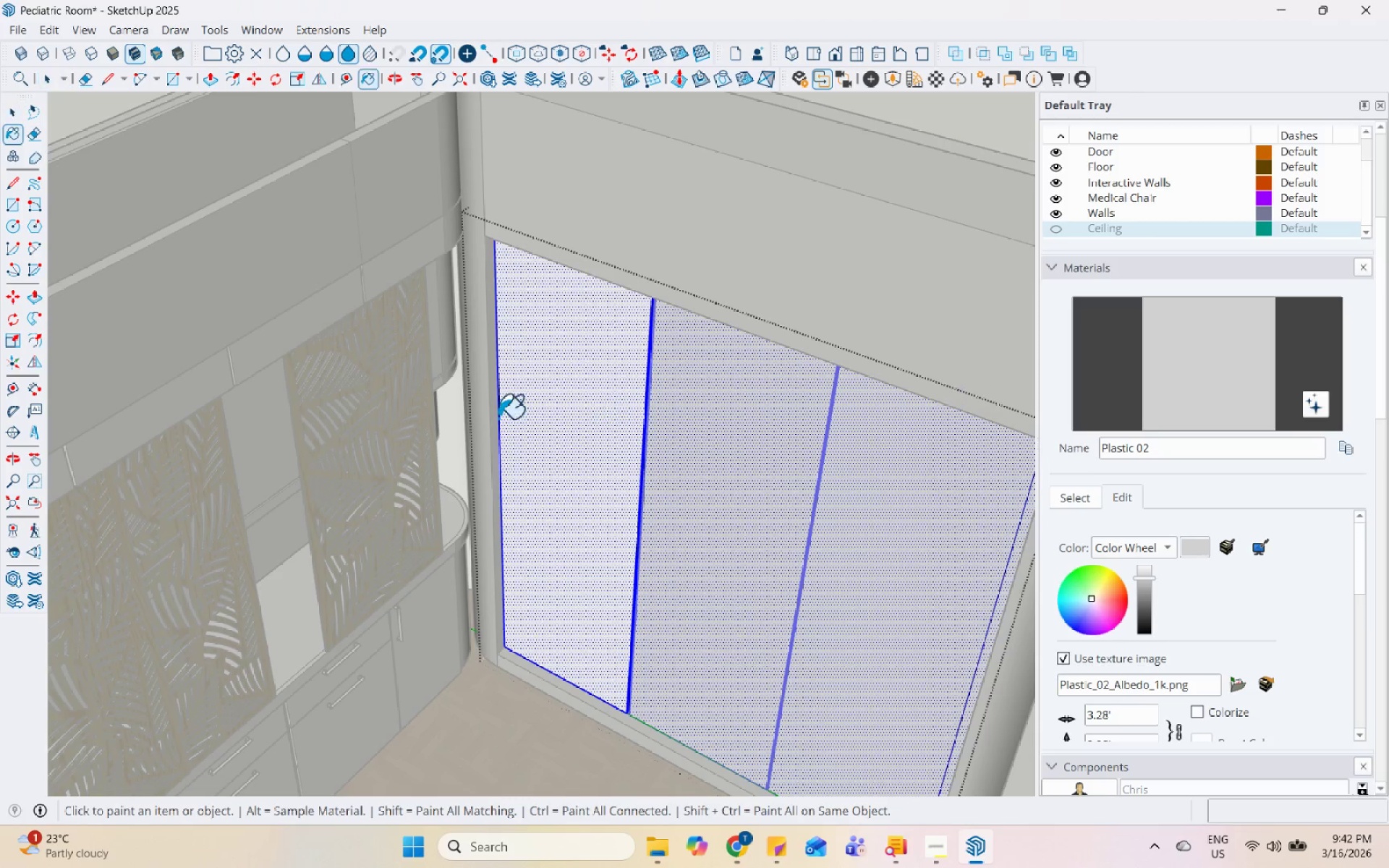 
left_click([545, 397])
 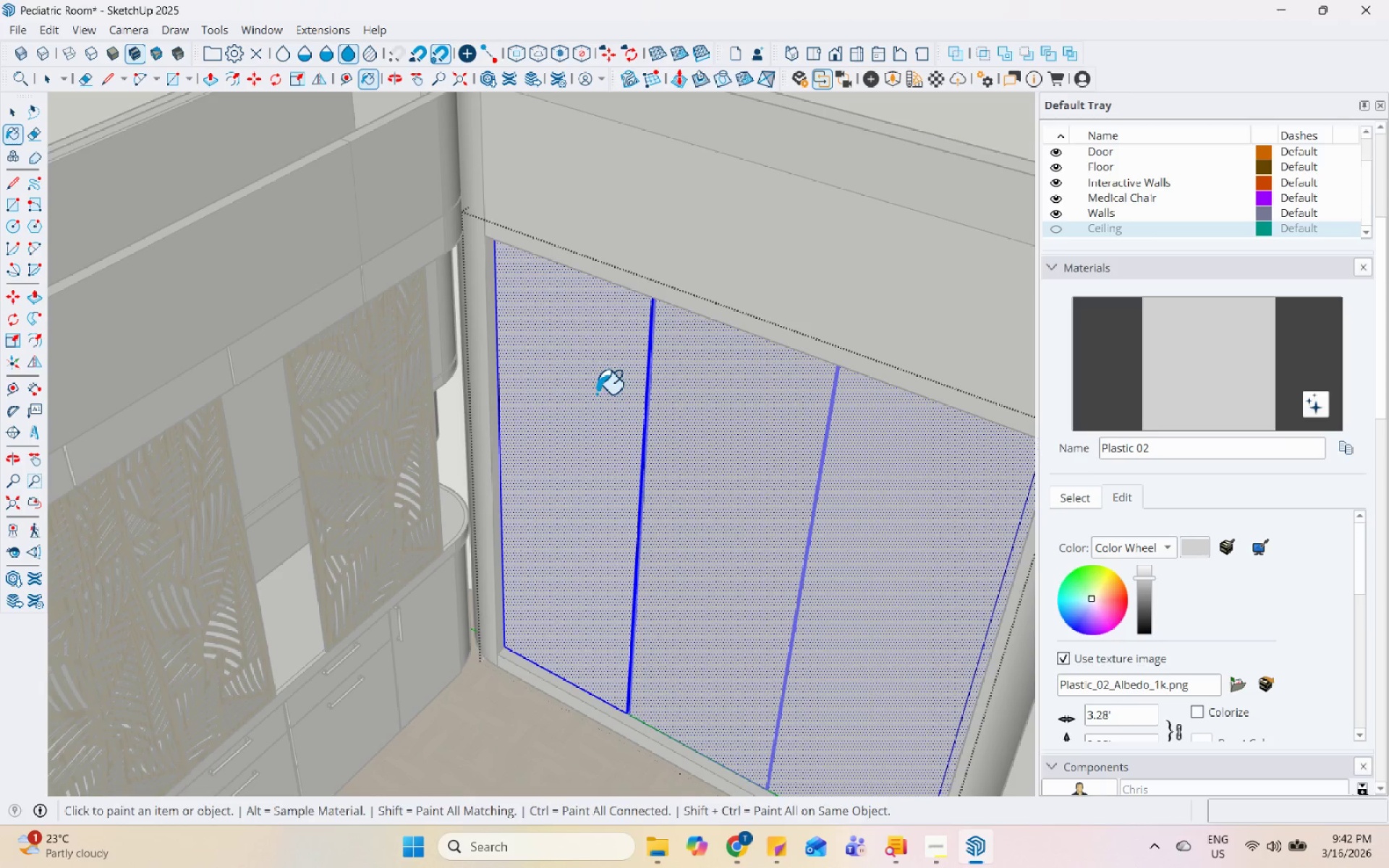 
key(Space)
 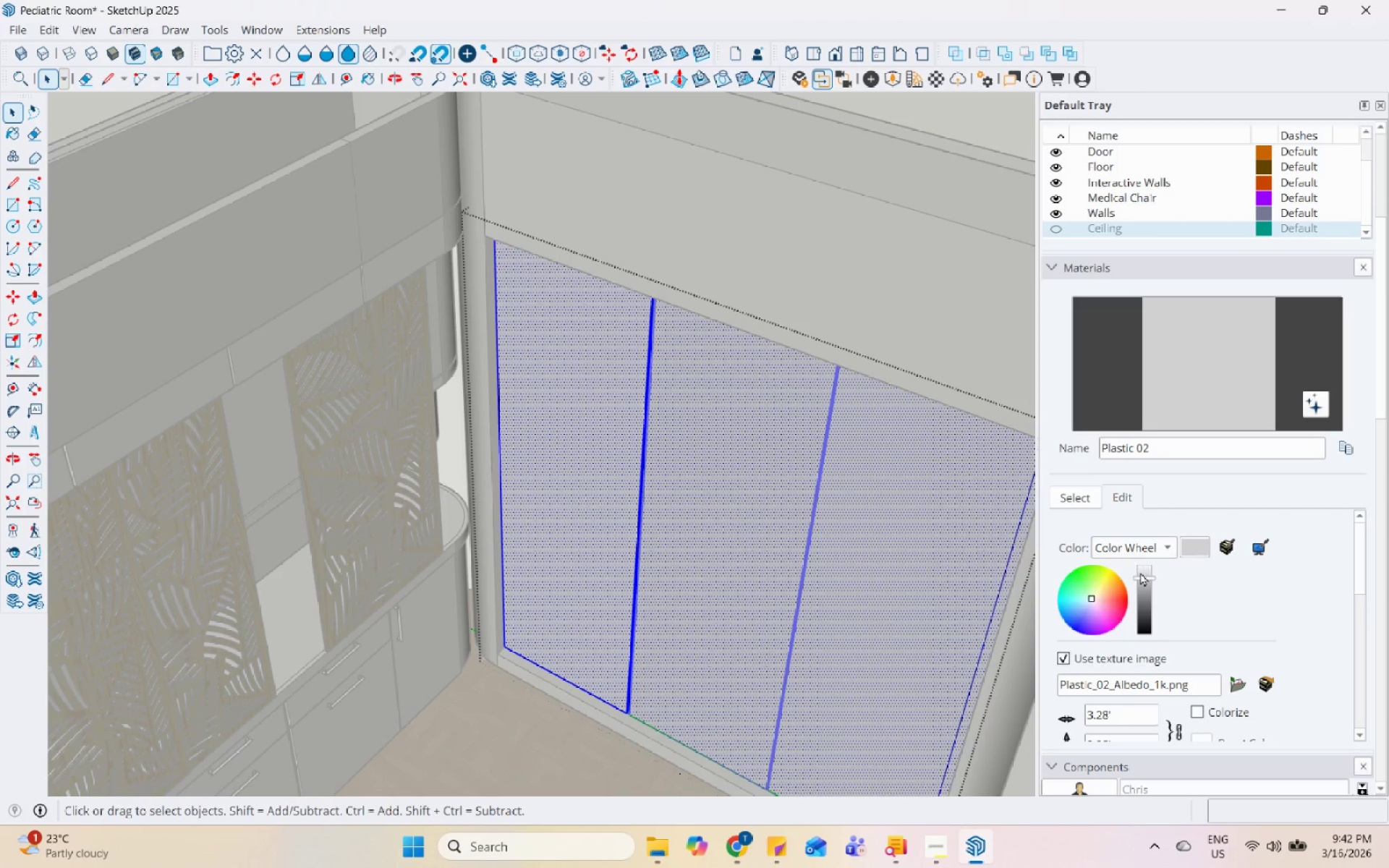 
left_click([1143, 571])
 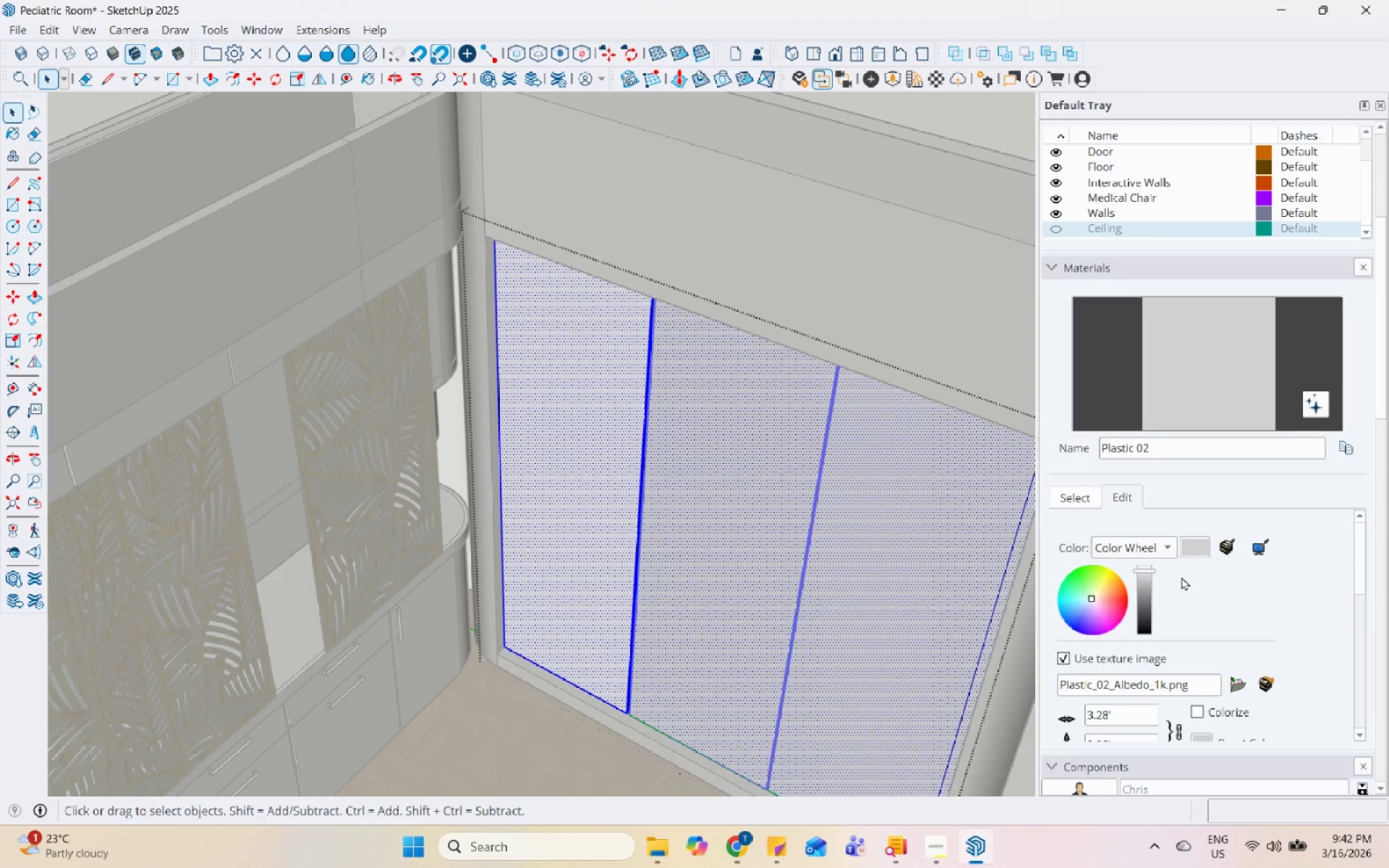 
left_click([1191, 579])
 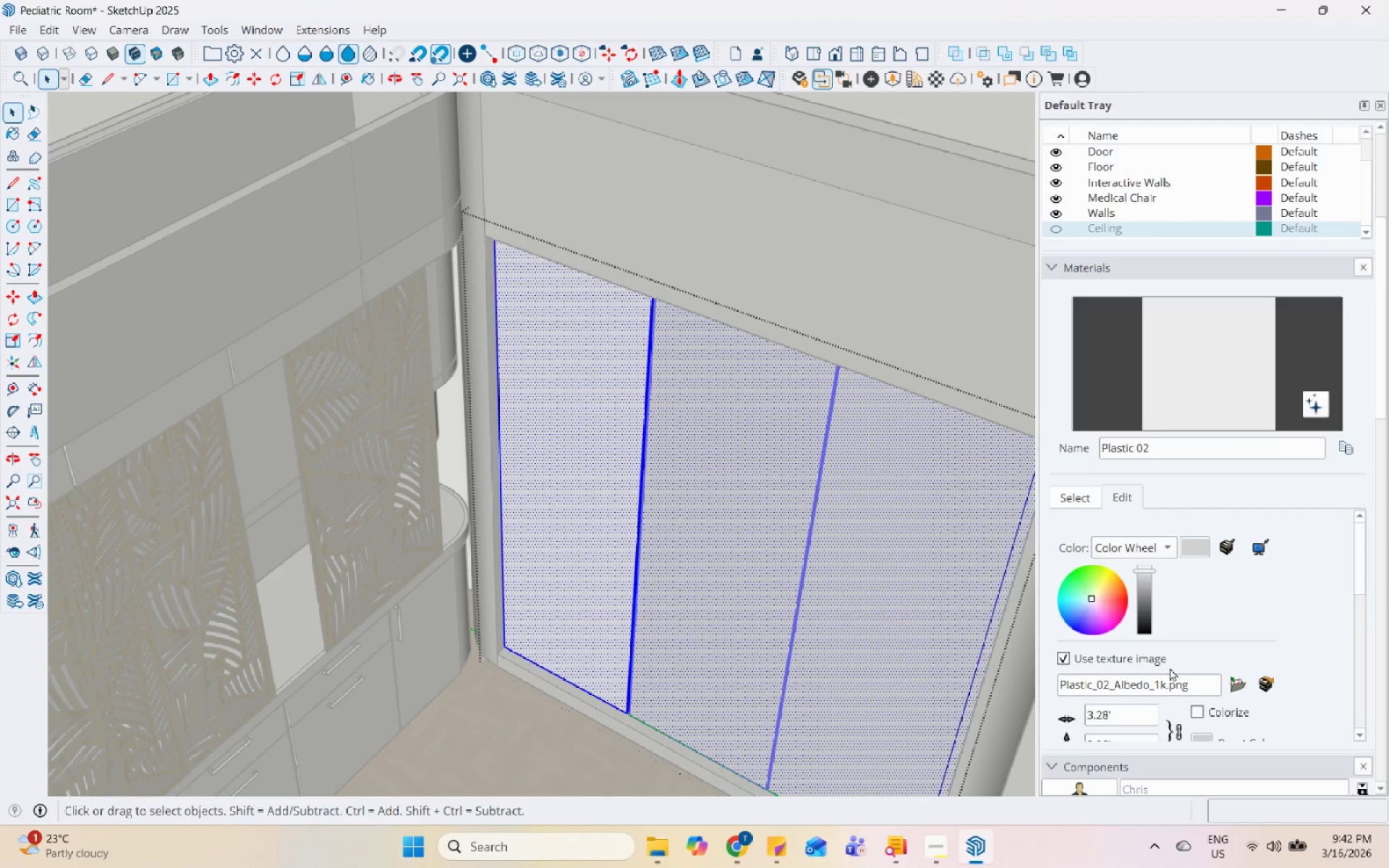 
scroll: coordinate [1184, 607], scroll_direction: down, amount: 4.0
 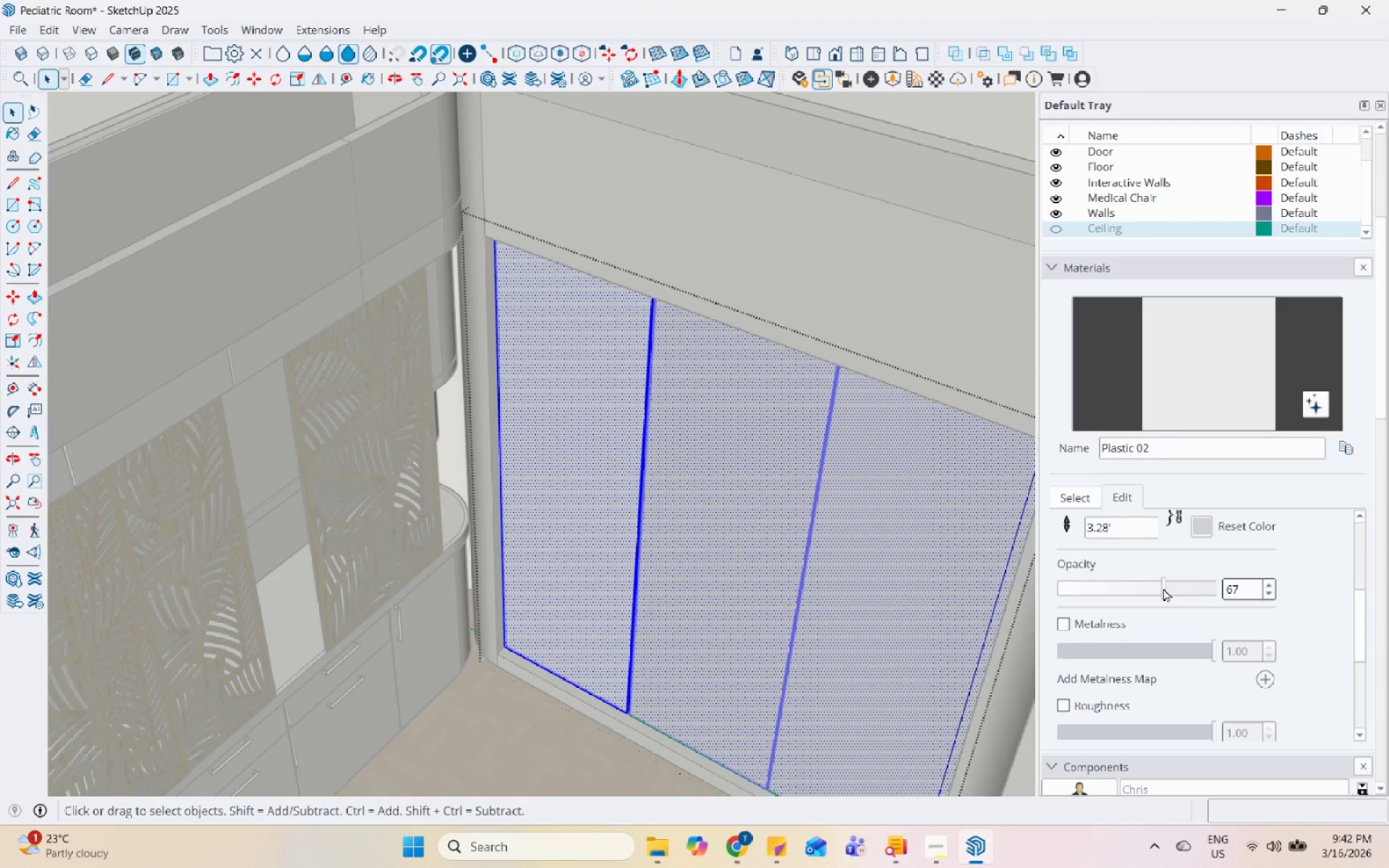 
double_click([1147, 589])
 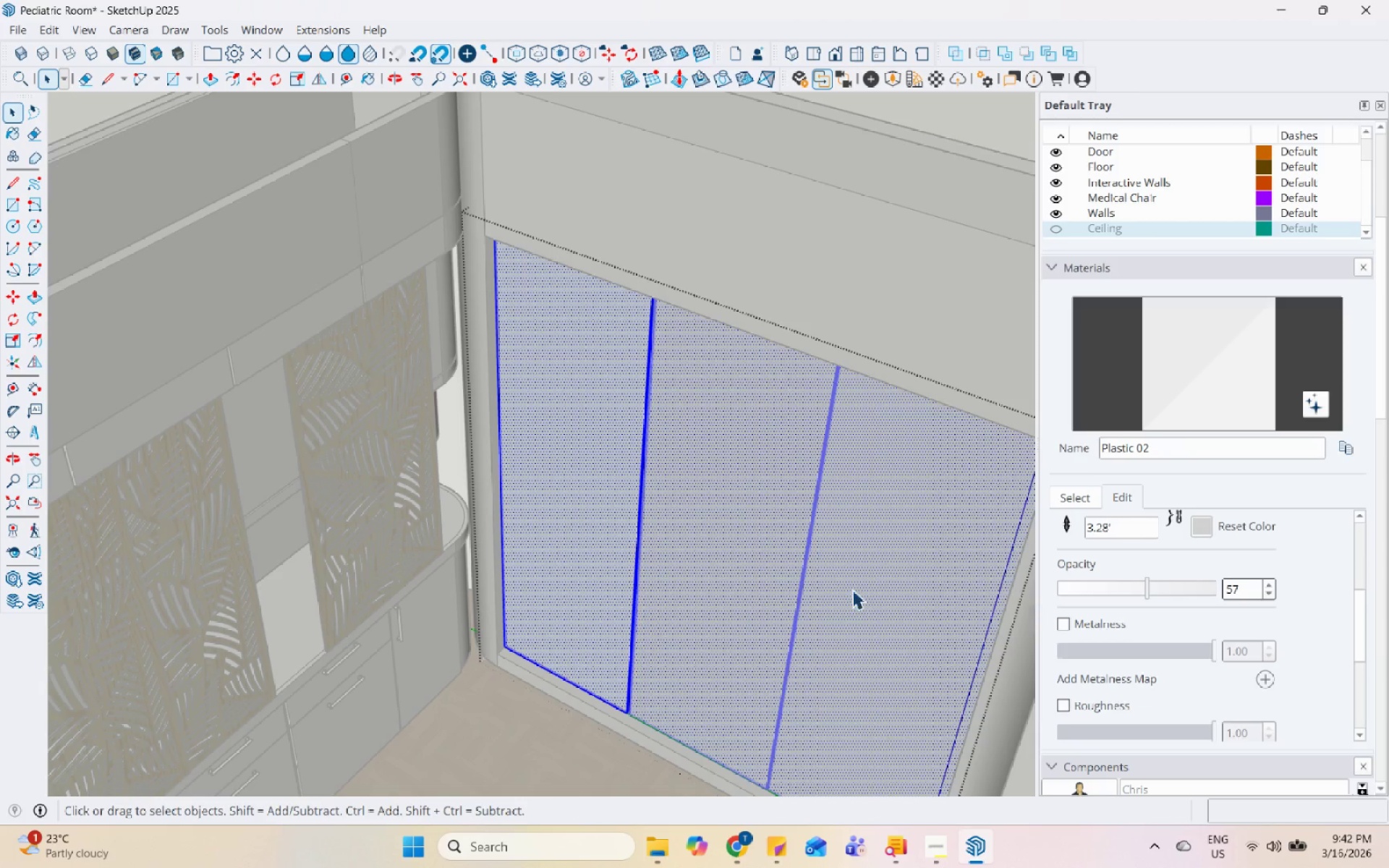 
triple_click([822, 584])
 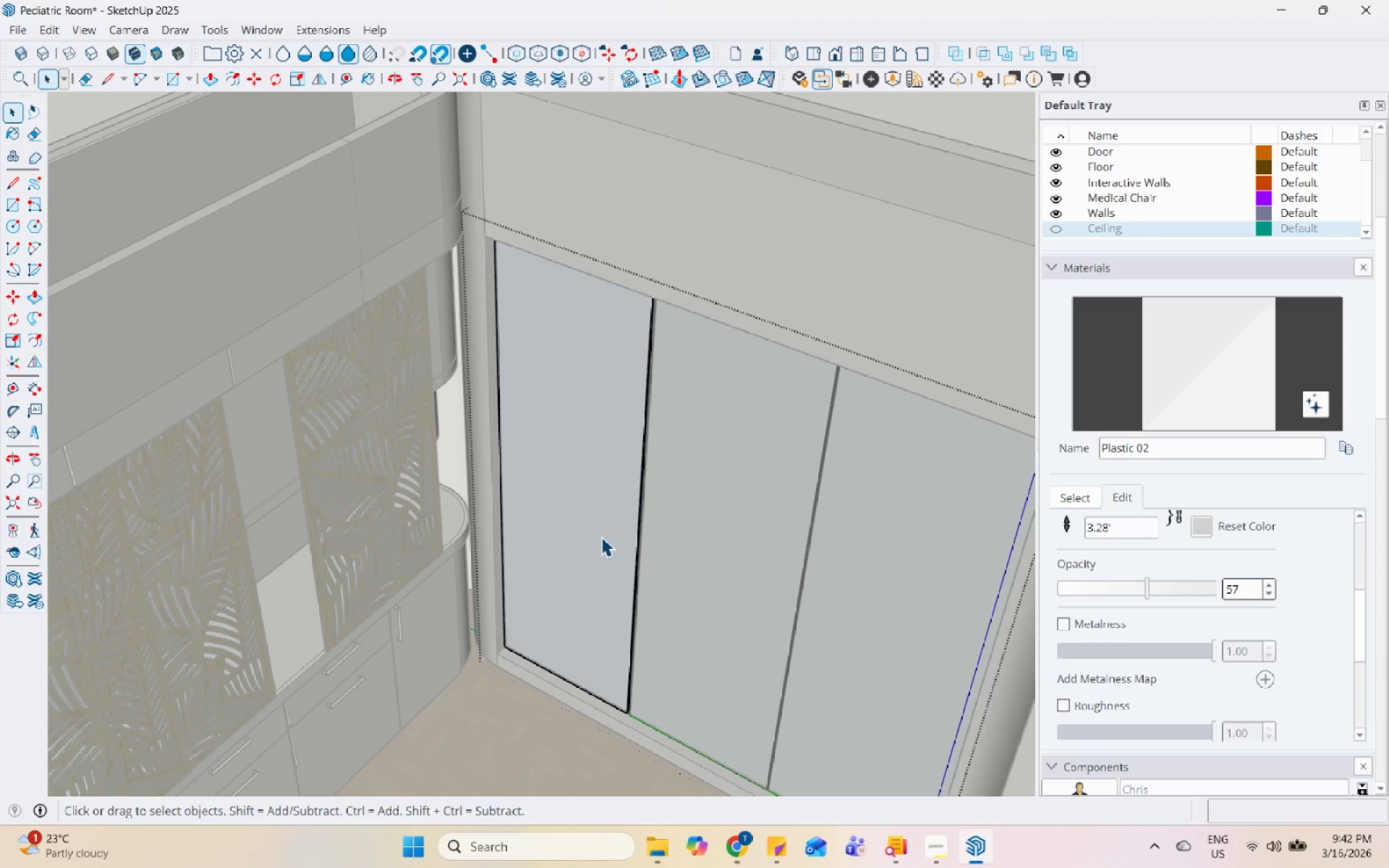 
key(Escape)
 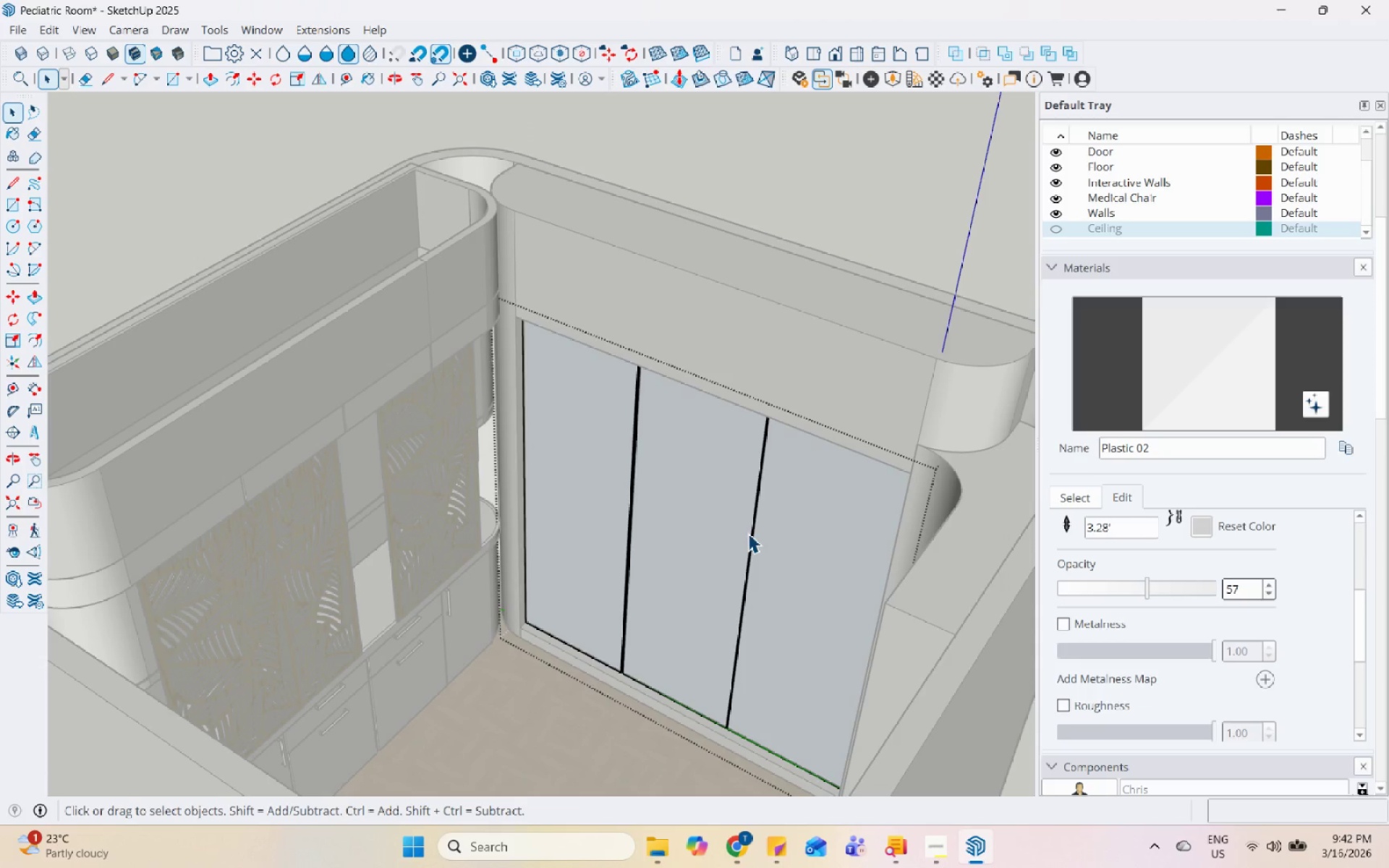 
scroll: coordinate [599, 536], scroll_direction: down, amount: 3.0
 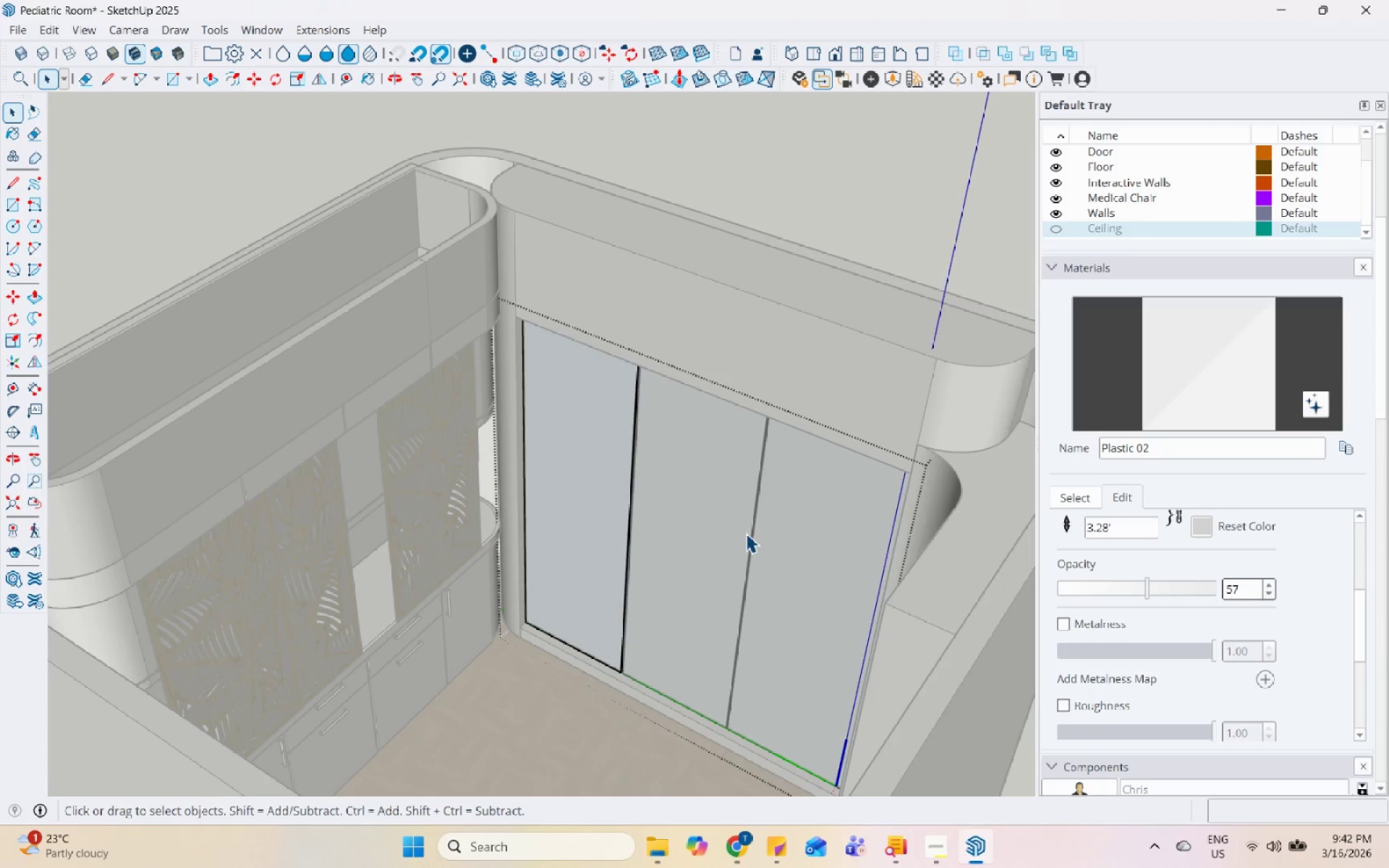 
key(Escape)
 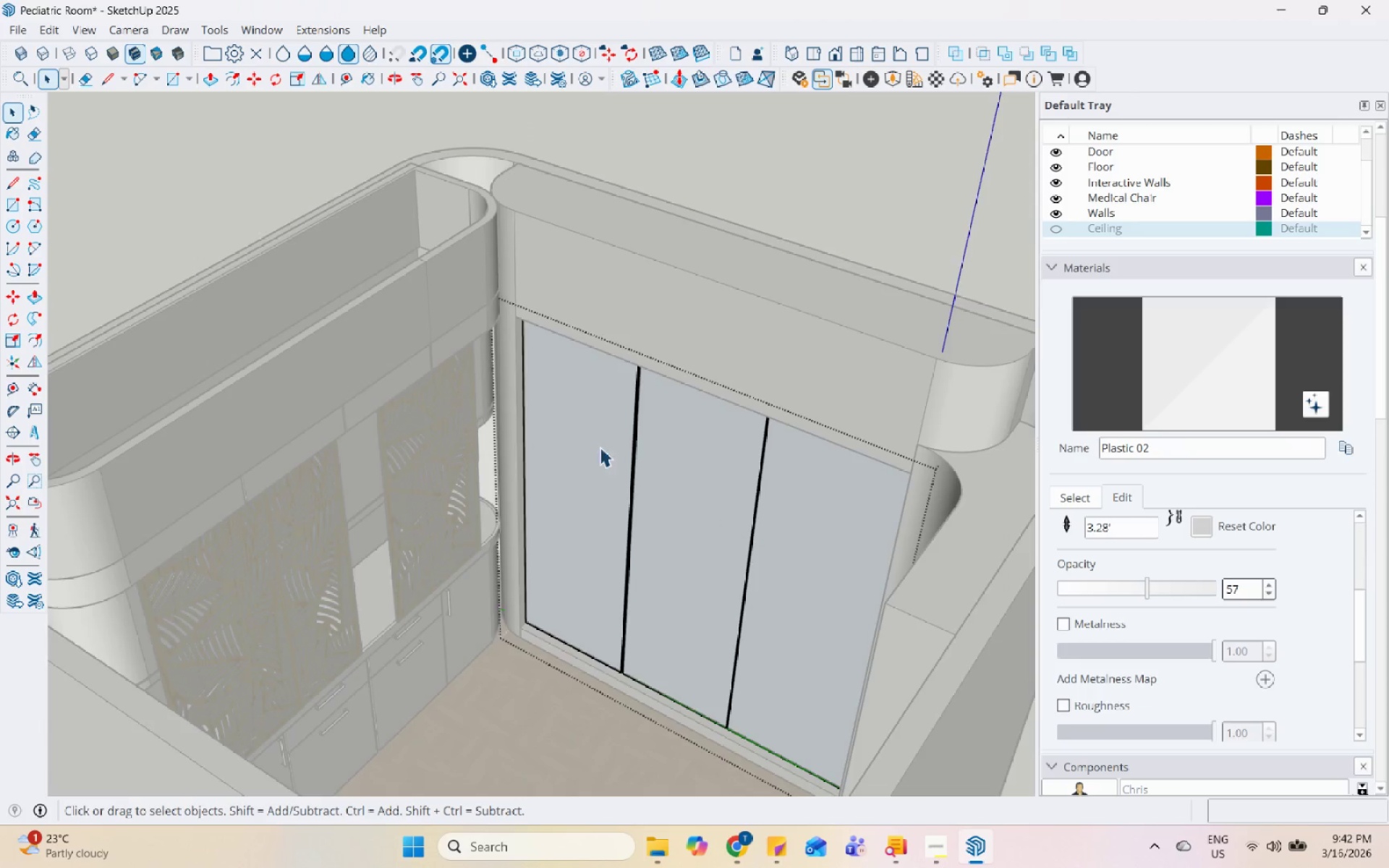 
key(Escape)
 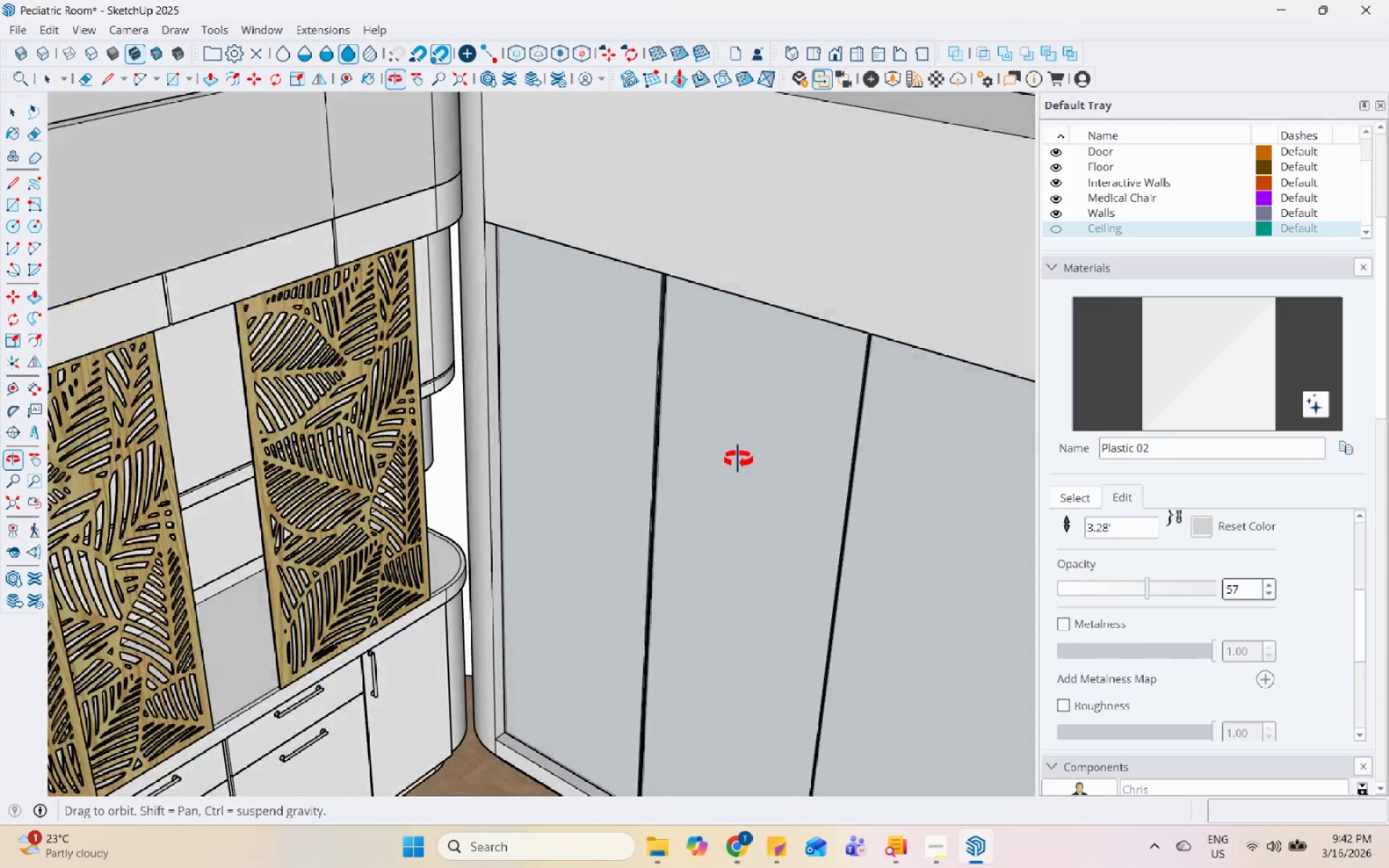 
scroll: coordinate [550, 396], scroll_direction: up, amount: 4.0
 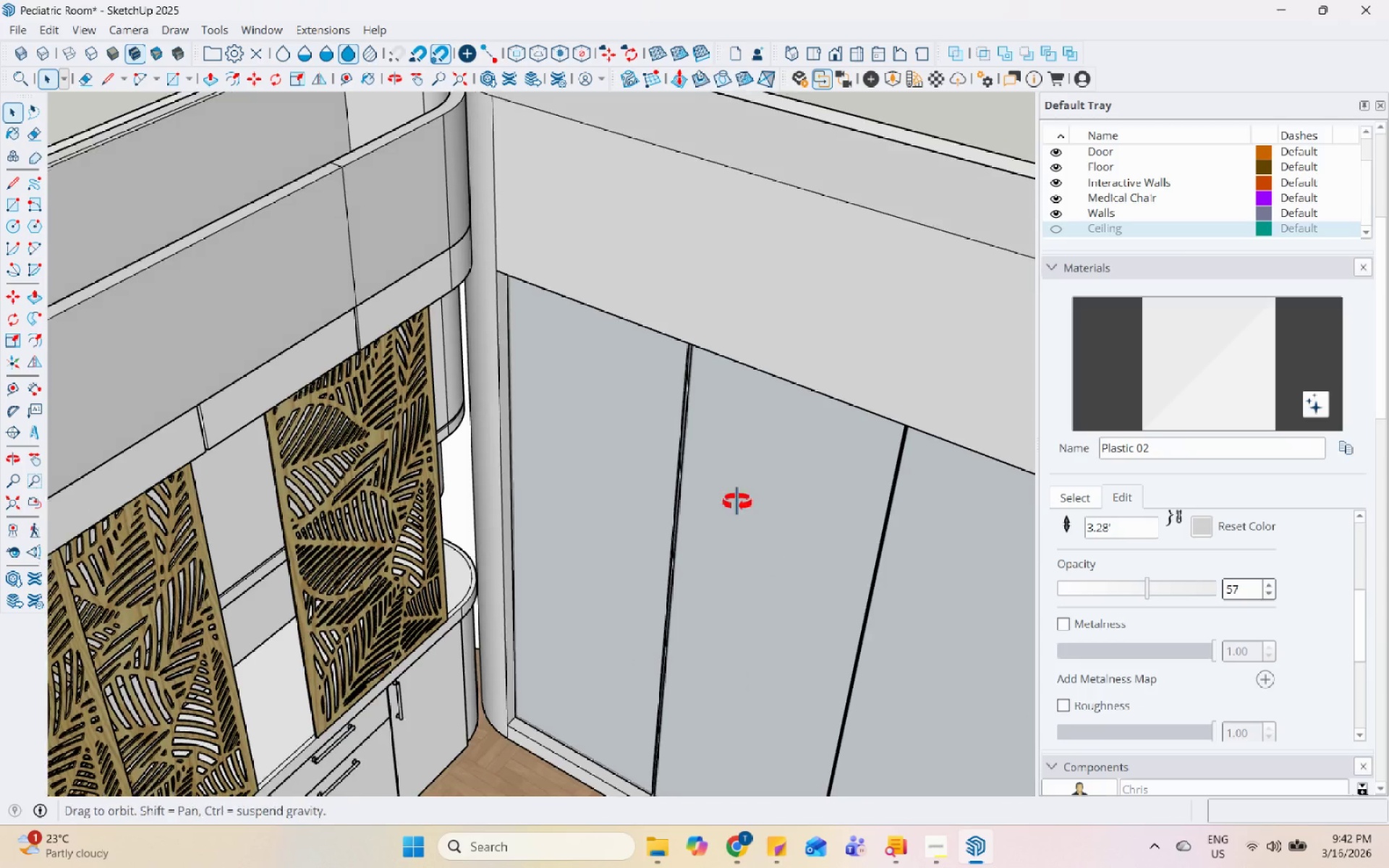 
scroll: coordinate [538, 462], scroll_direction: down, amount: 7.0
 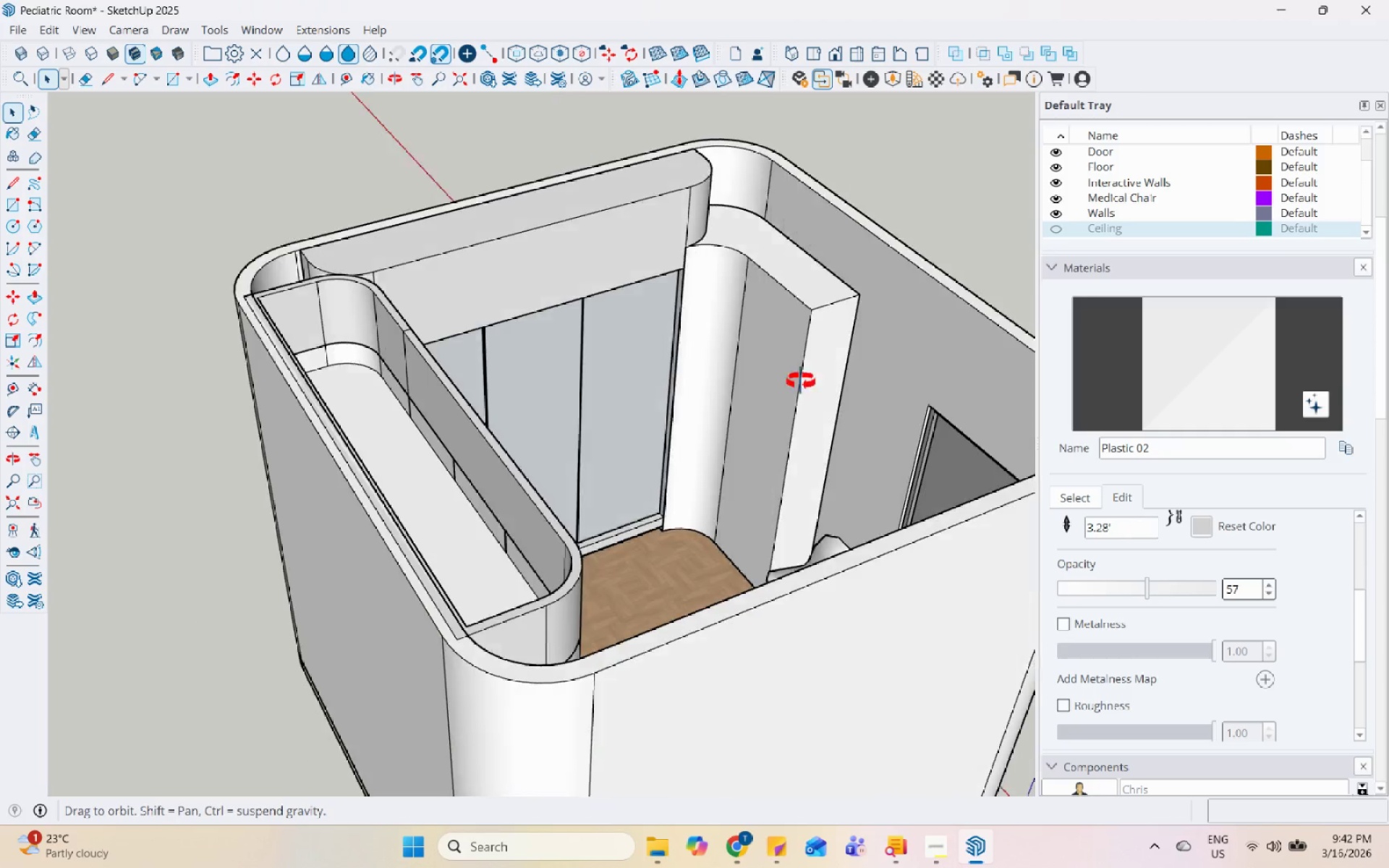 
left_click([752, 236])
 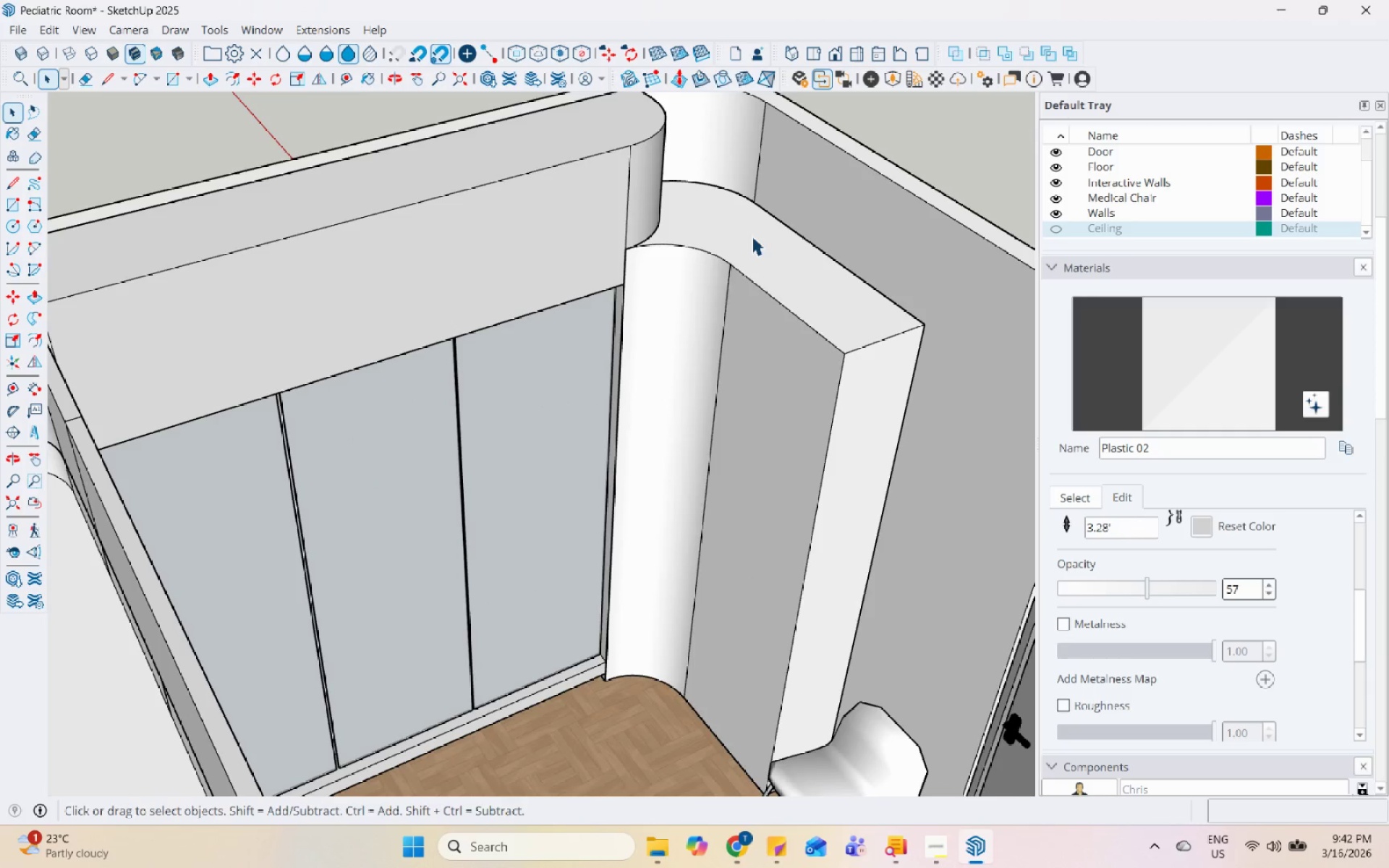 
scroll: coordinate [753, 233], scroll_direction: up, amount: 5.0
 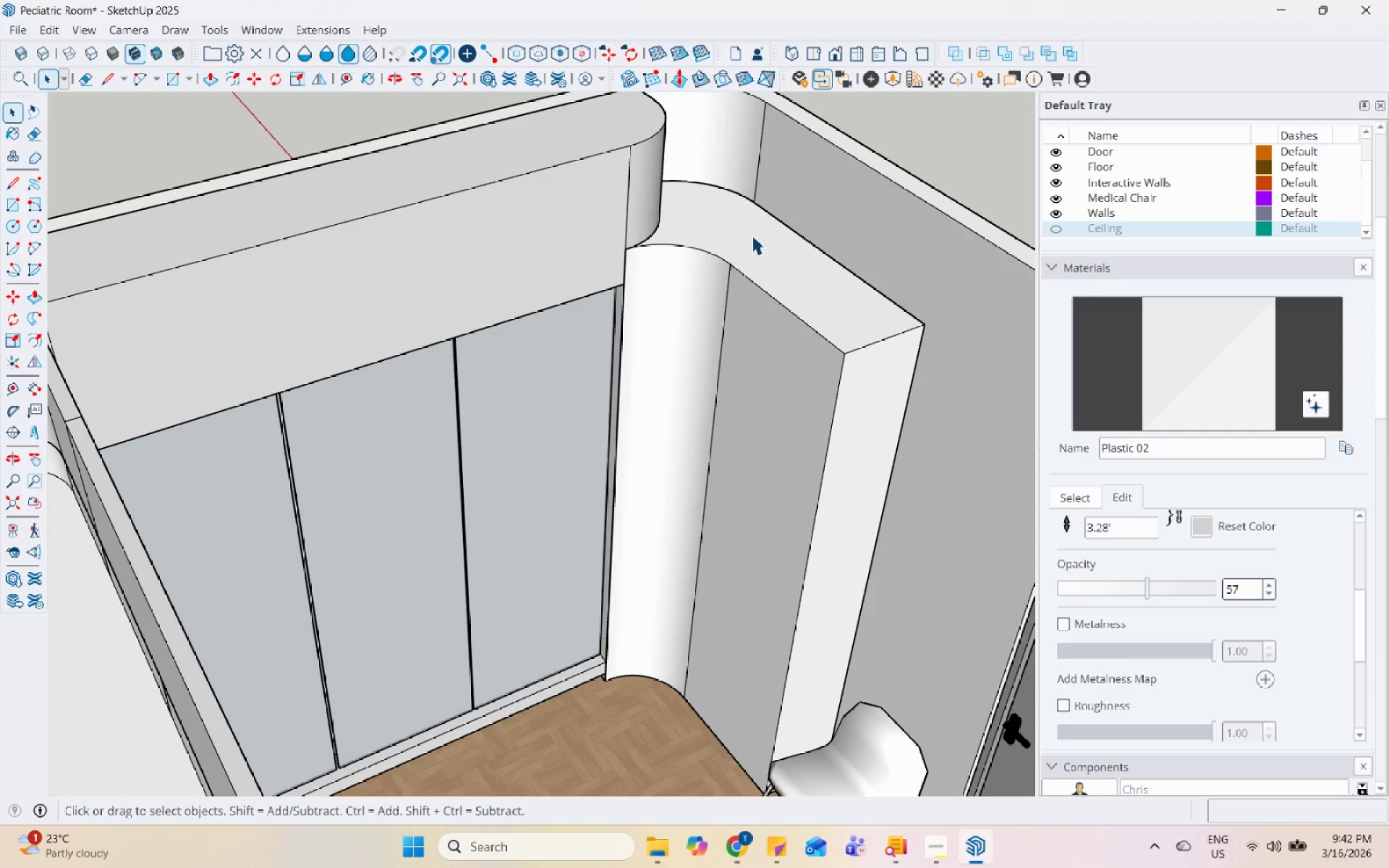 
double_click([752, 236])
 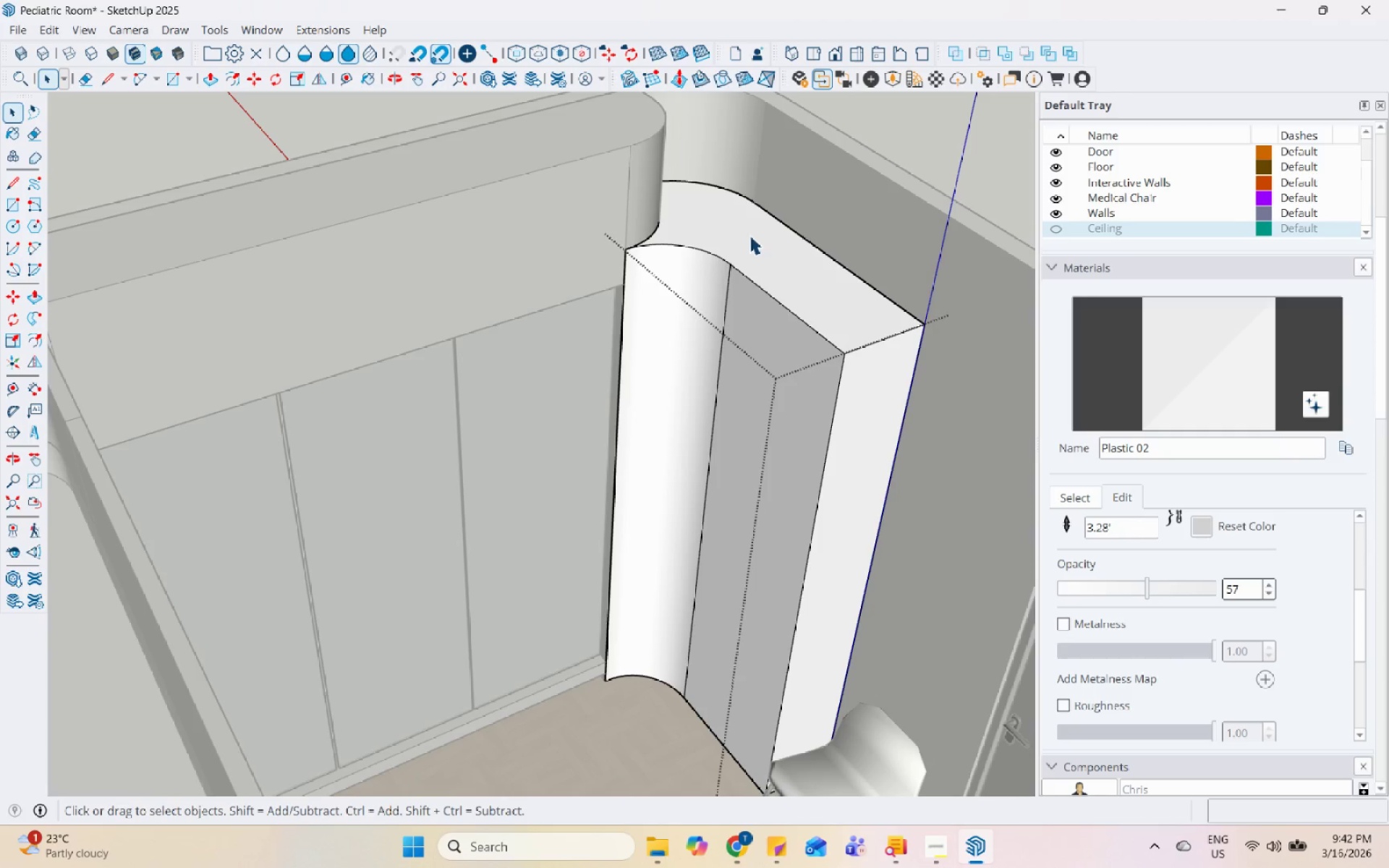 
triple_click([744, 234])
 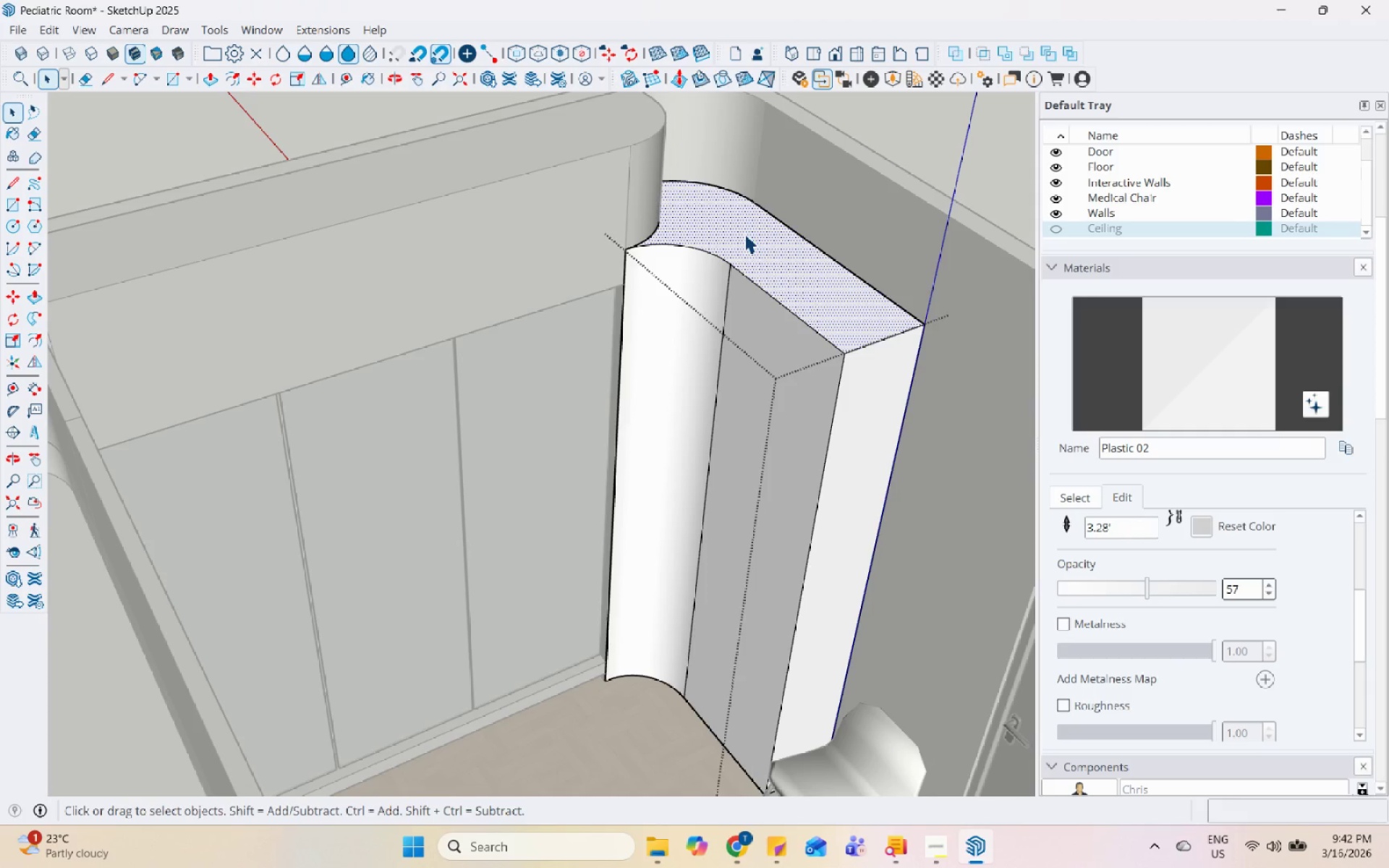 
key(P)
 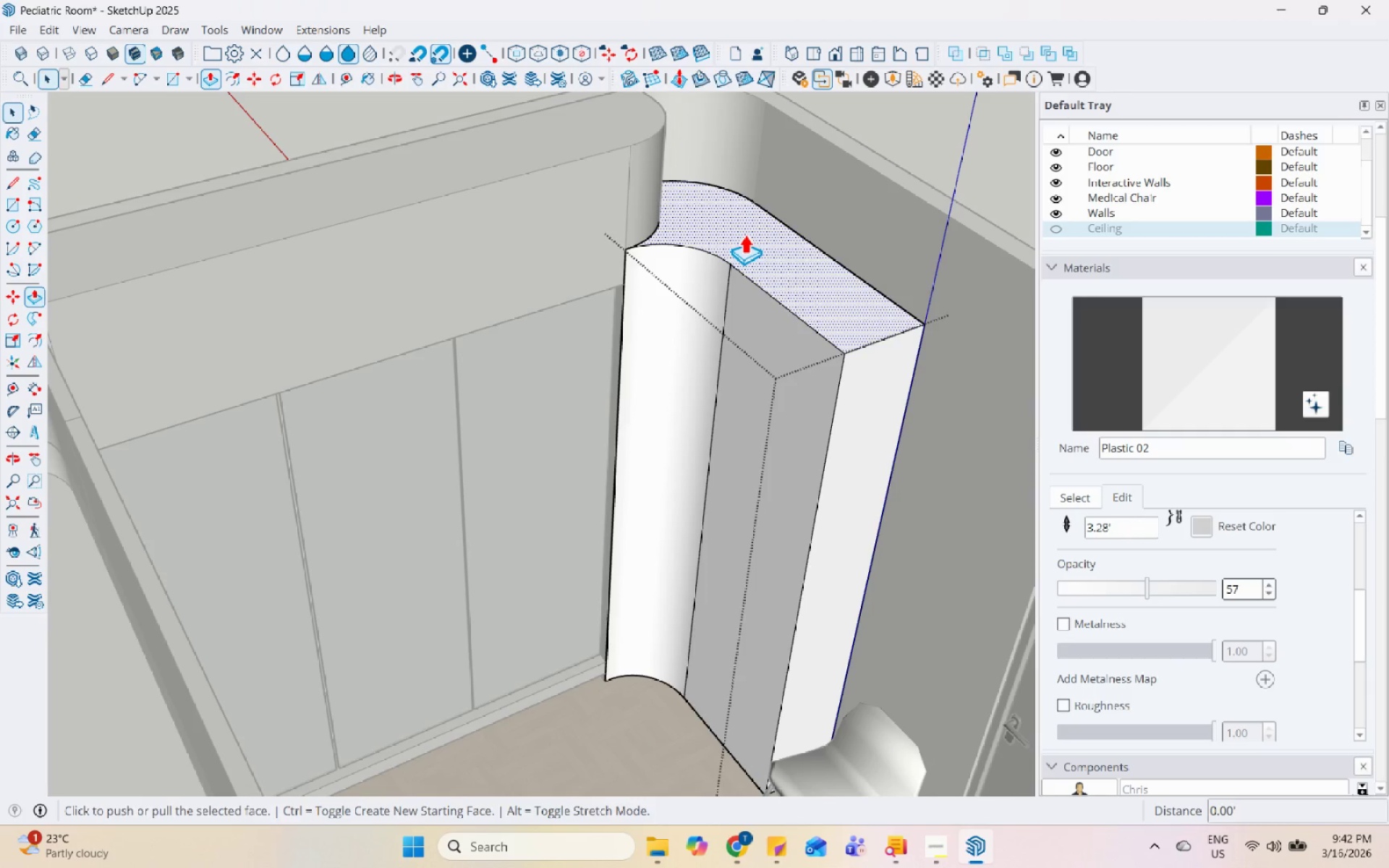 
left_click([744, 234])
 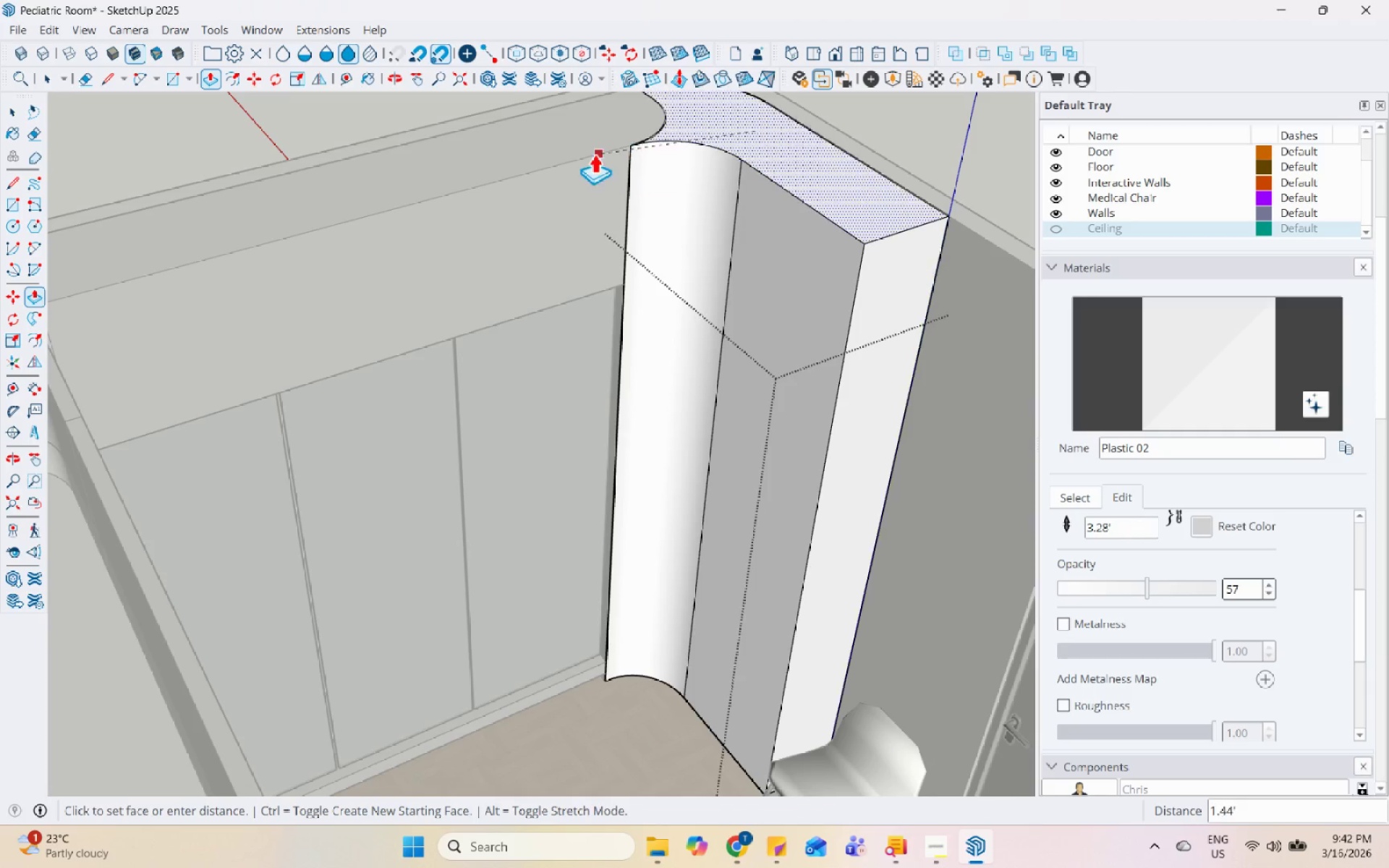 
left_click([583, 146])
 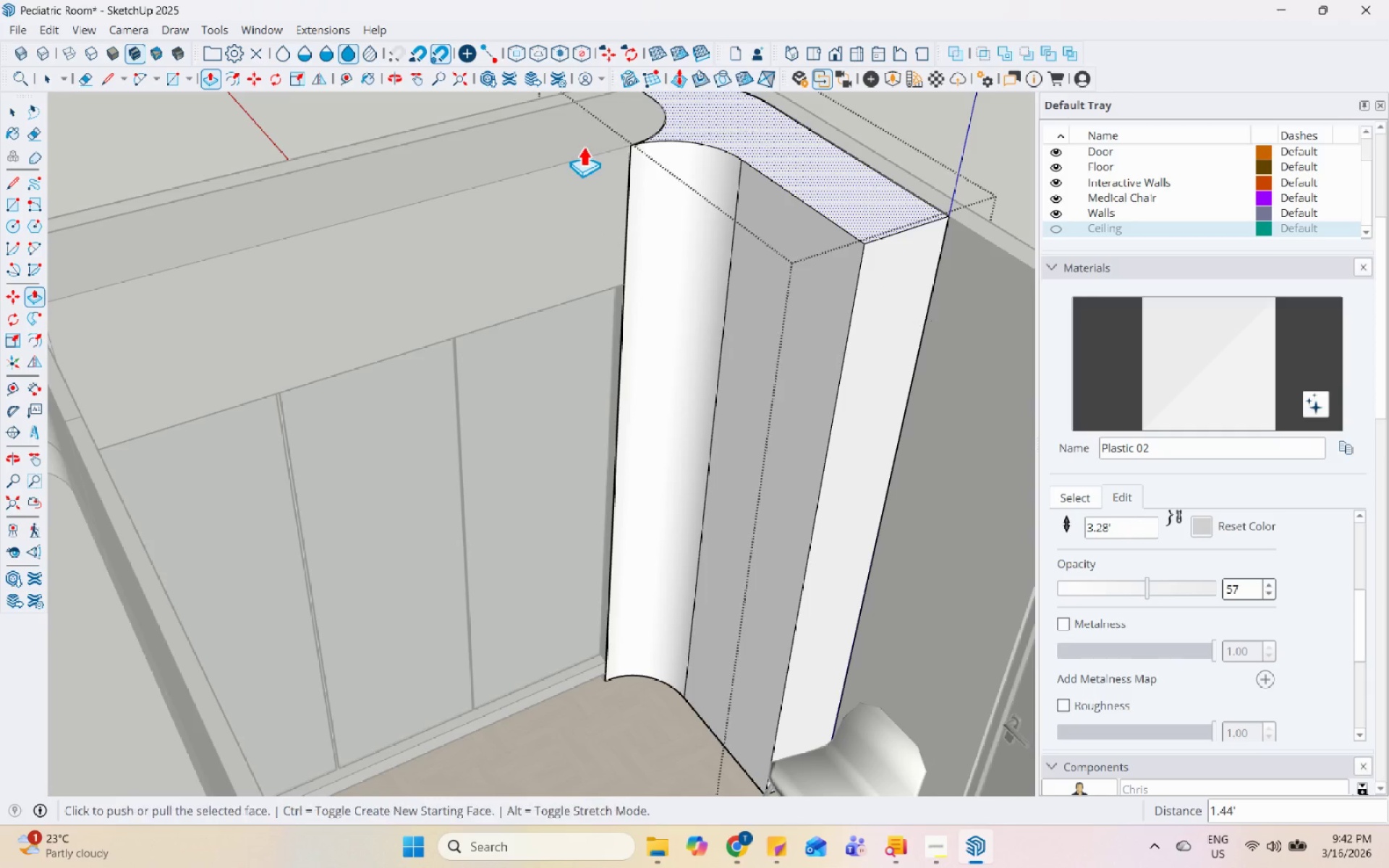 
key(Space)
 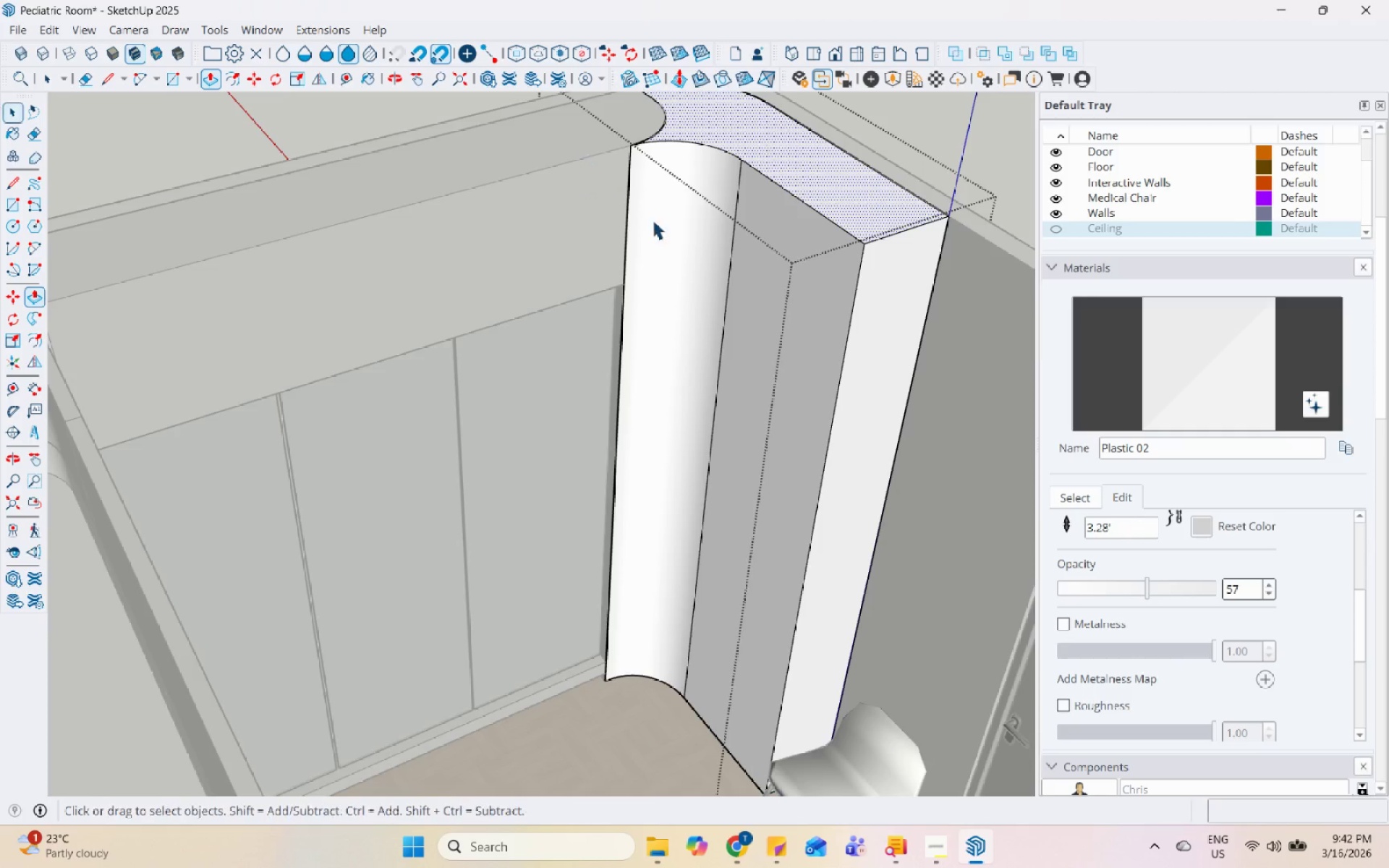 
key(Escape)
 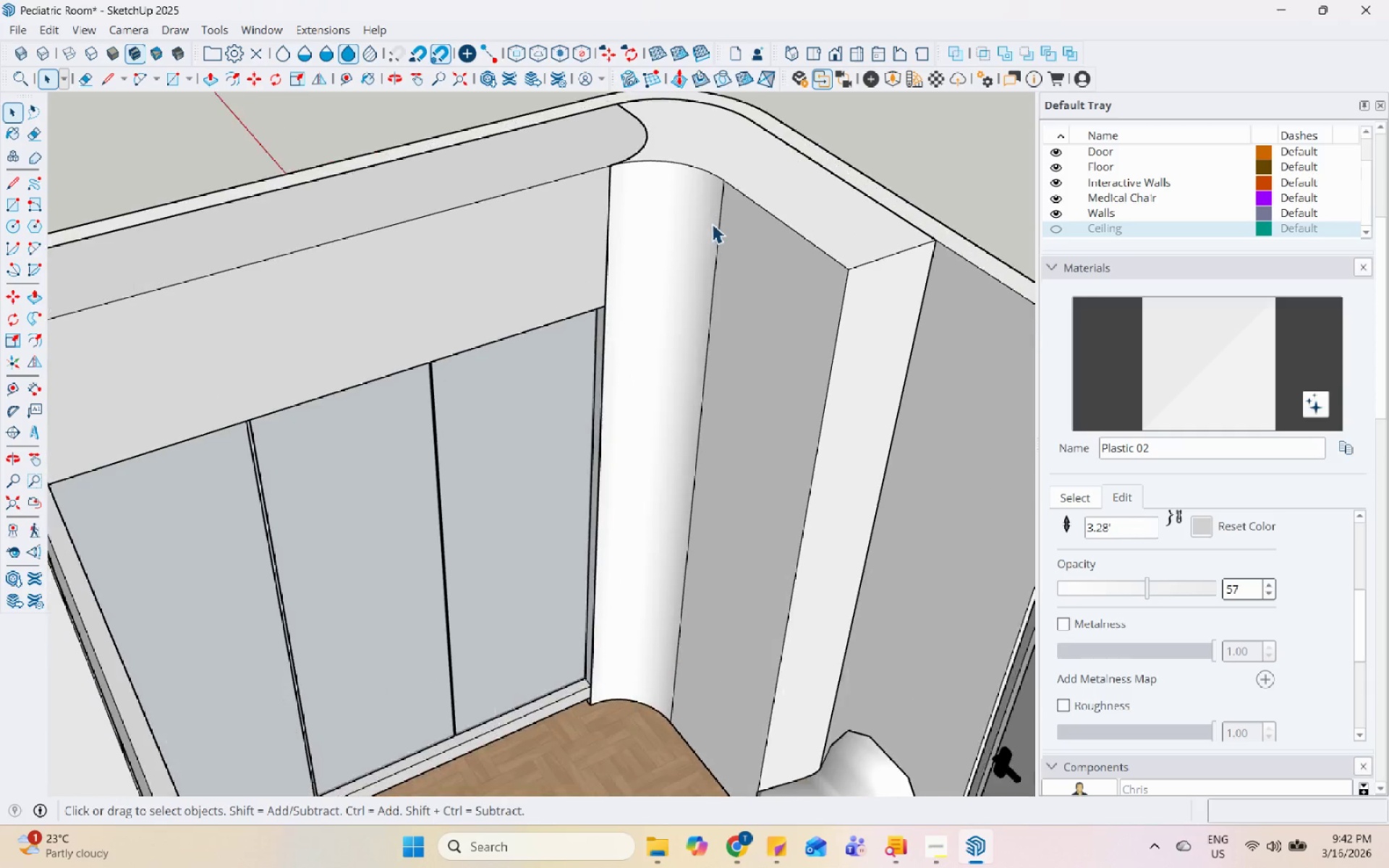 
key(1)
 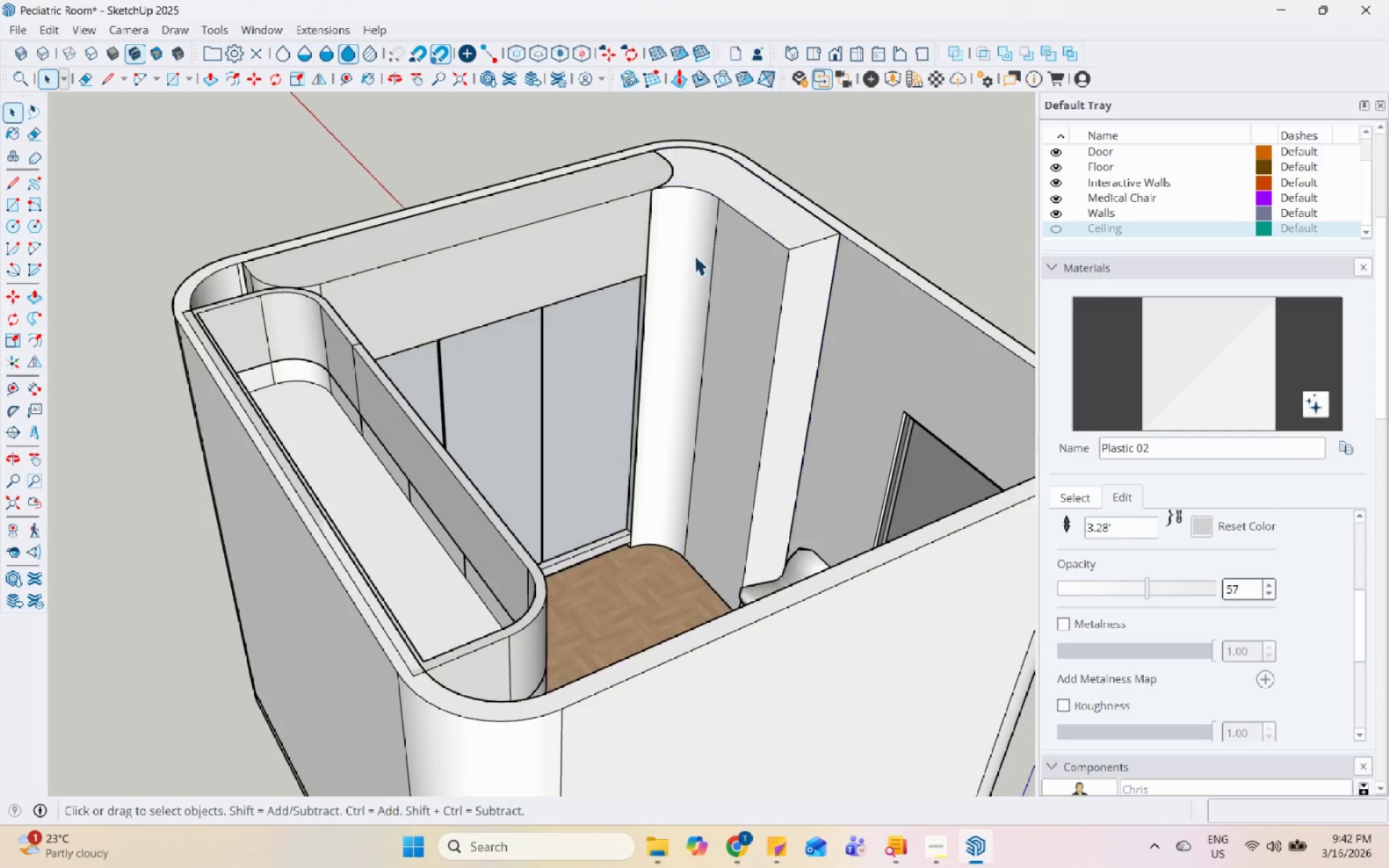 
key(Escape)
 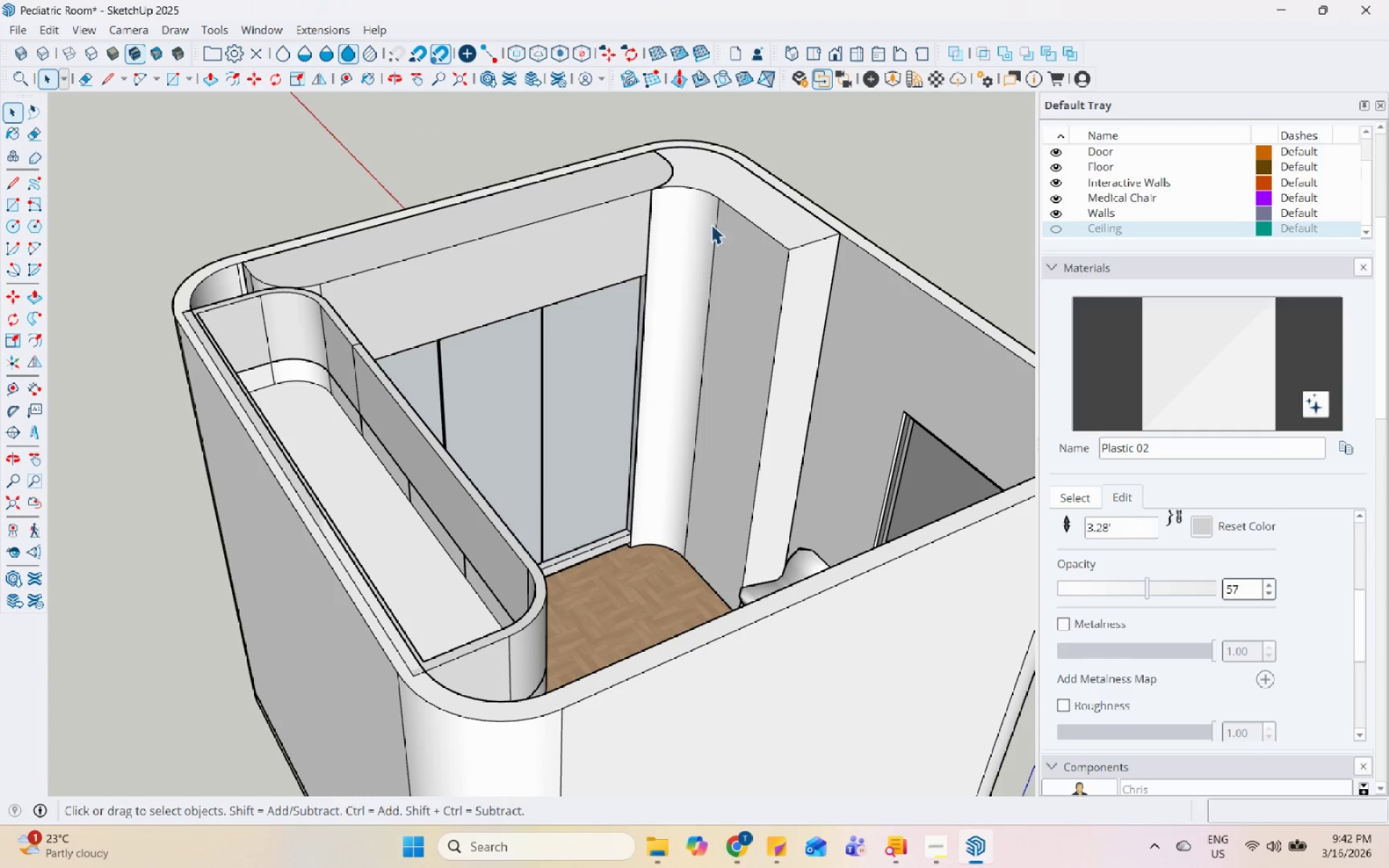 
scroll: coordinate [684, 260], scroll_direction: down, amount: 5.0
 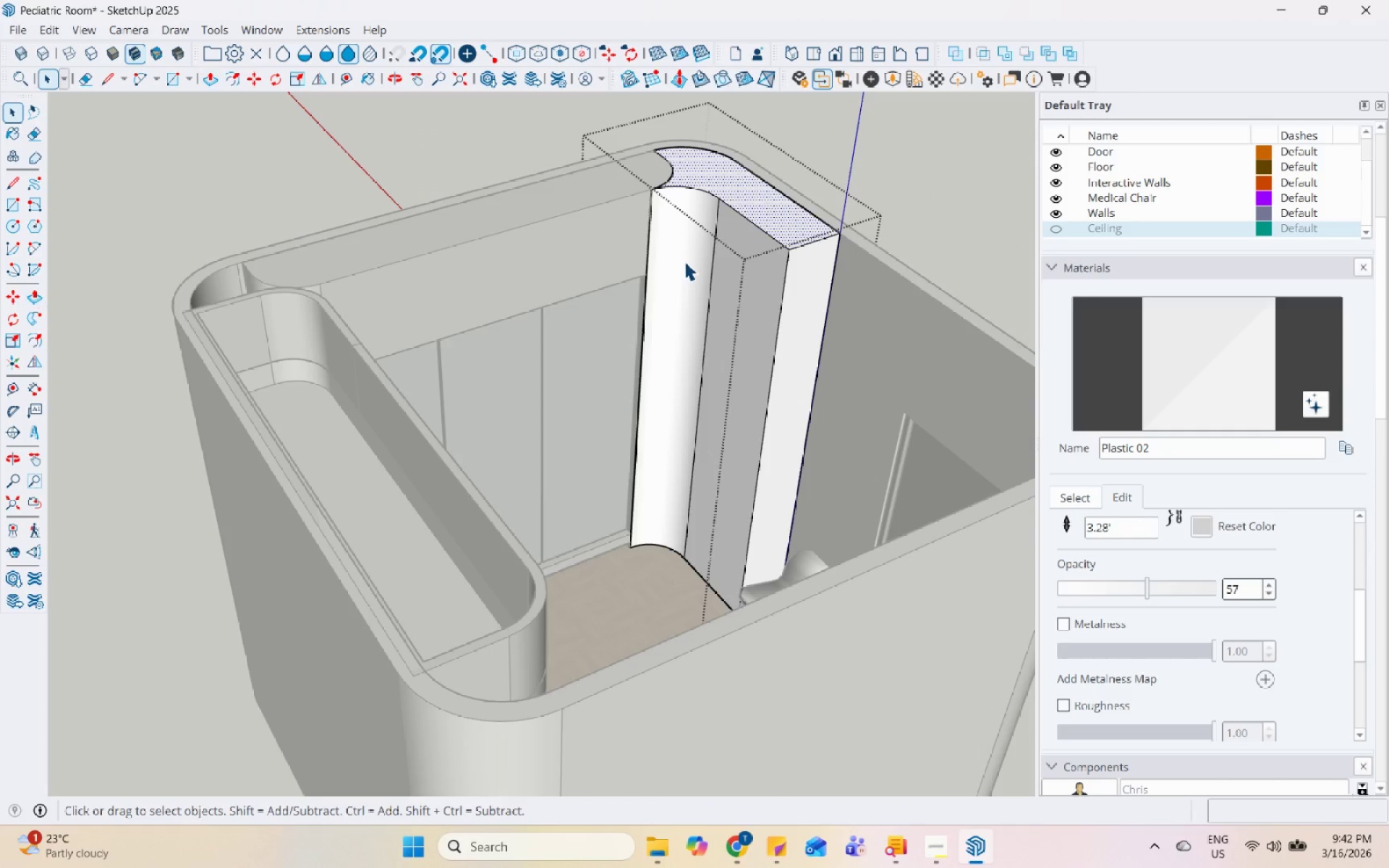 
scroll: coordinate [711, 224], scroll_direction: up, amount: 5.0
 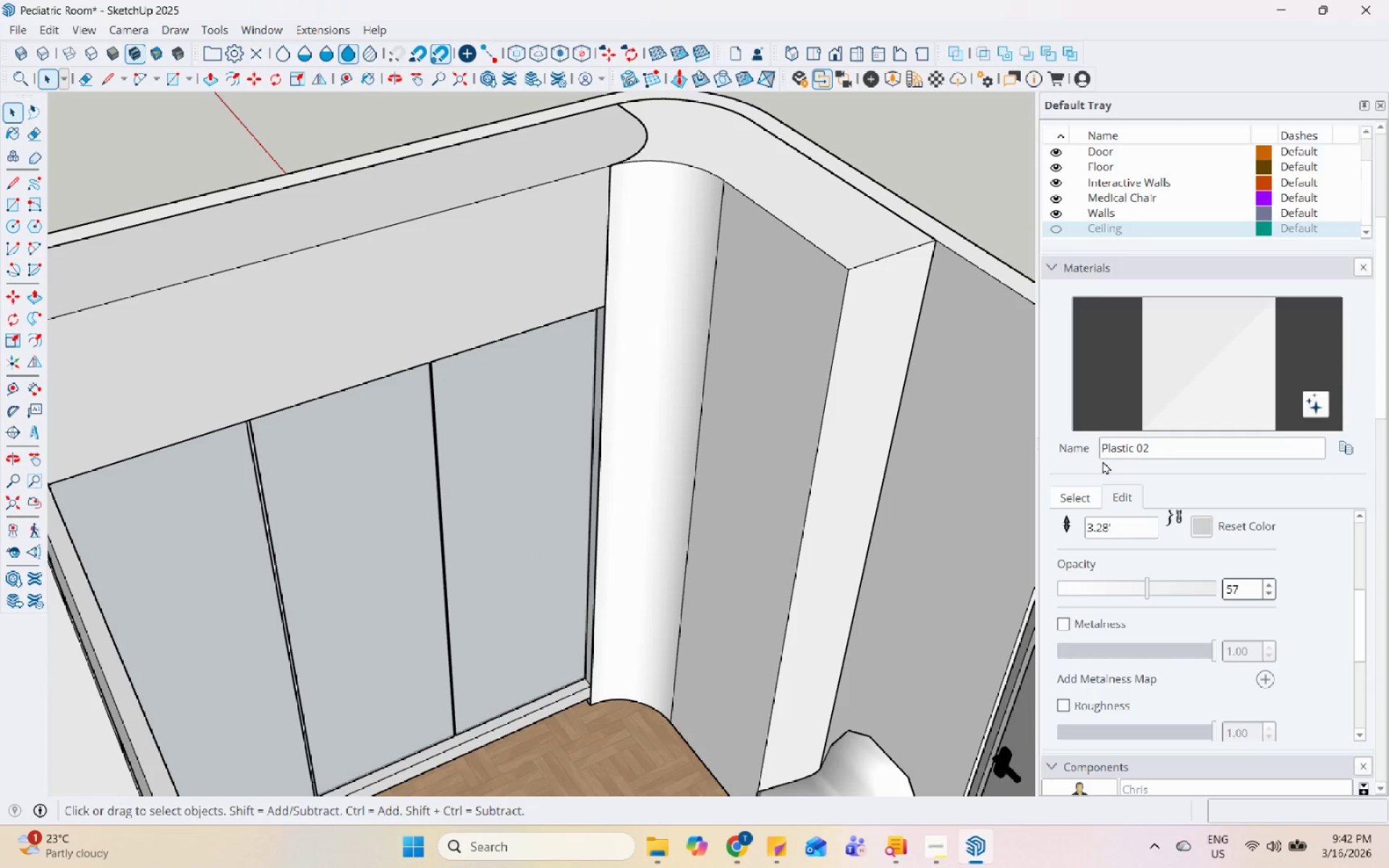 
left_click([1069, 450])
 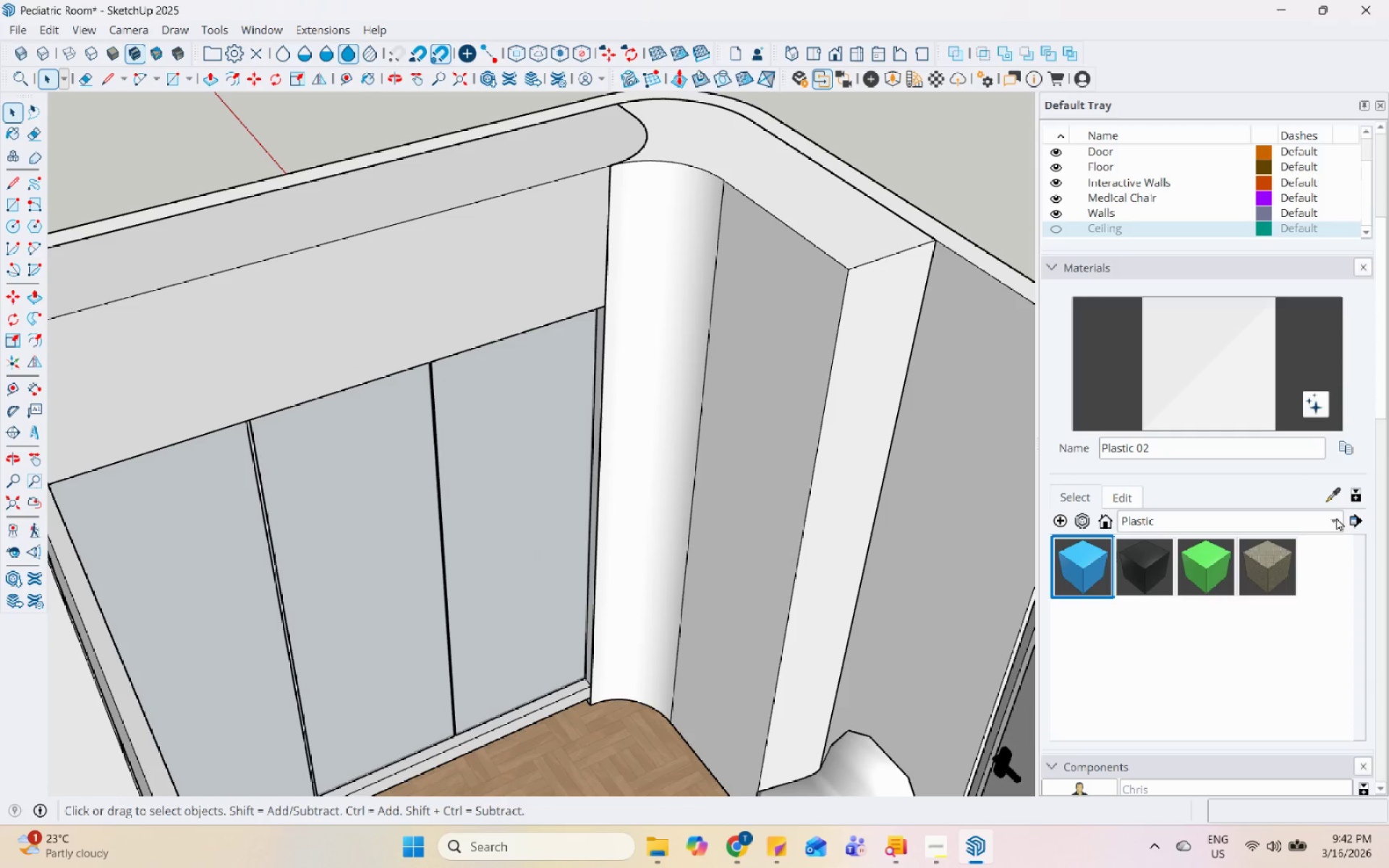 
left_click_drag(start_coordinate=[1334, 500], to_coordinate=[1322, 500])
 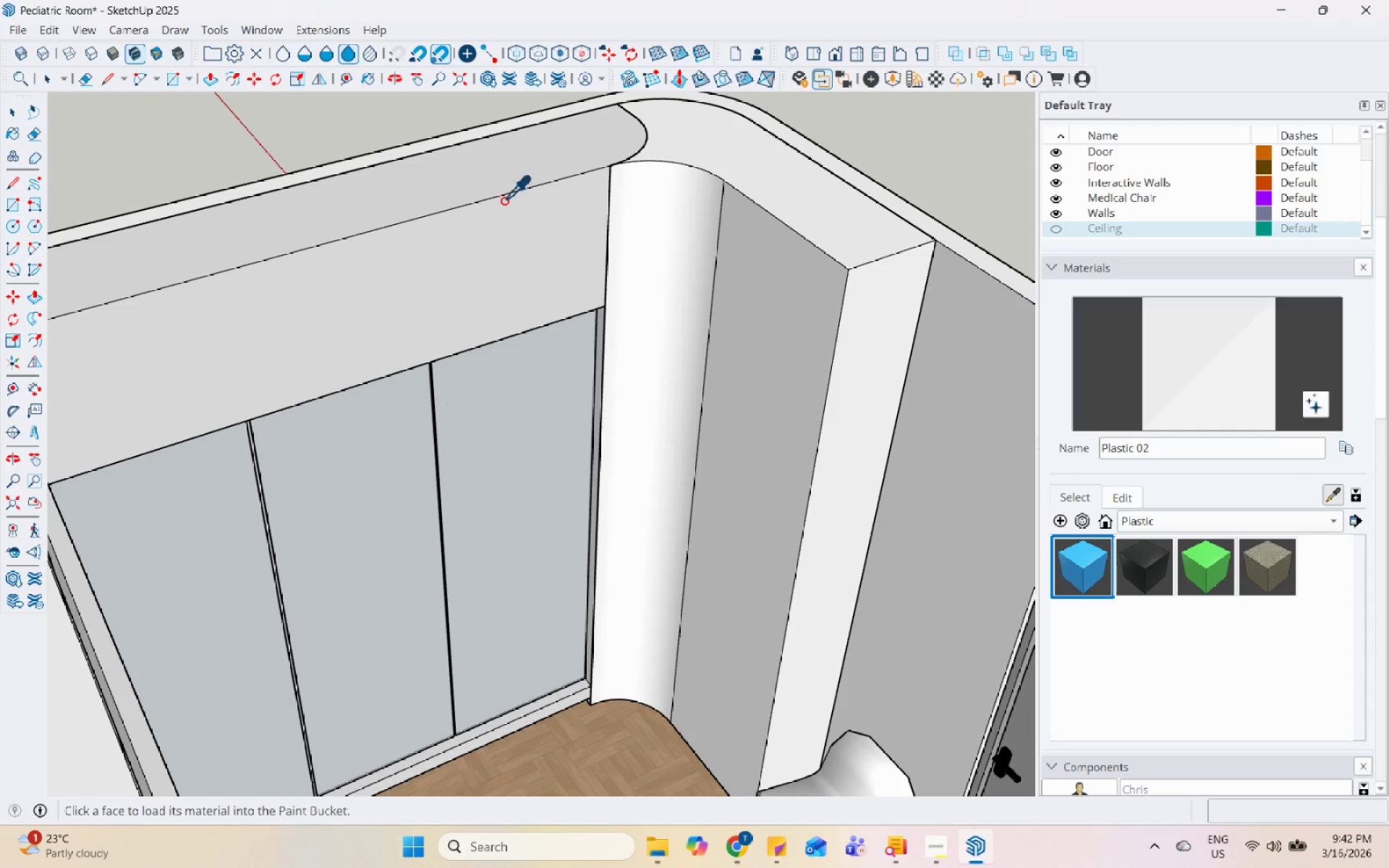 
left_click_drag(start_coordinate=[485, 203], to_coordinate=[489, 202])
 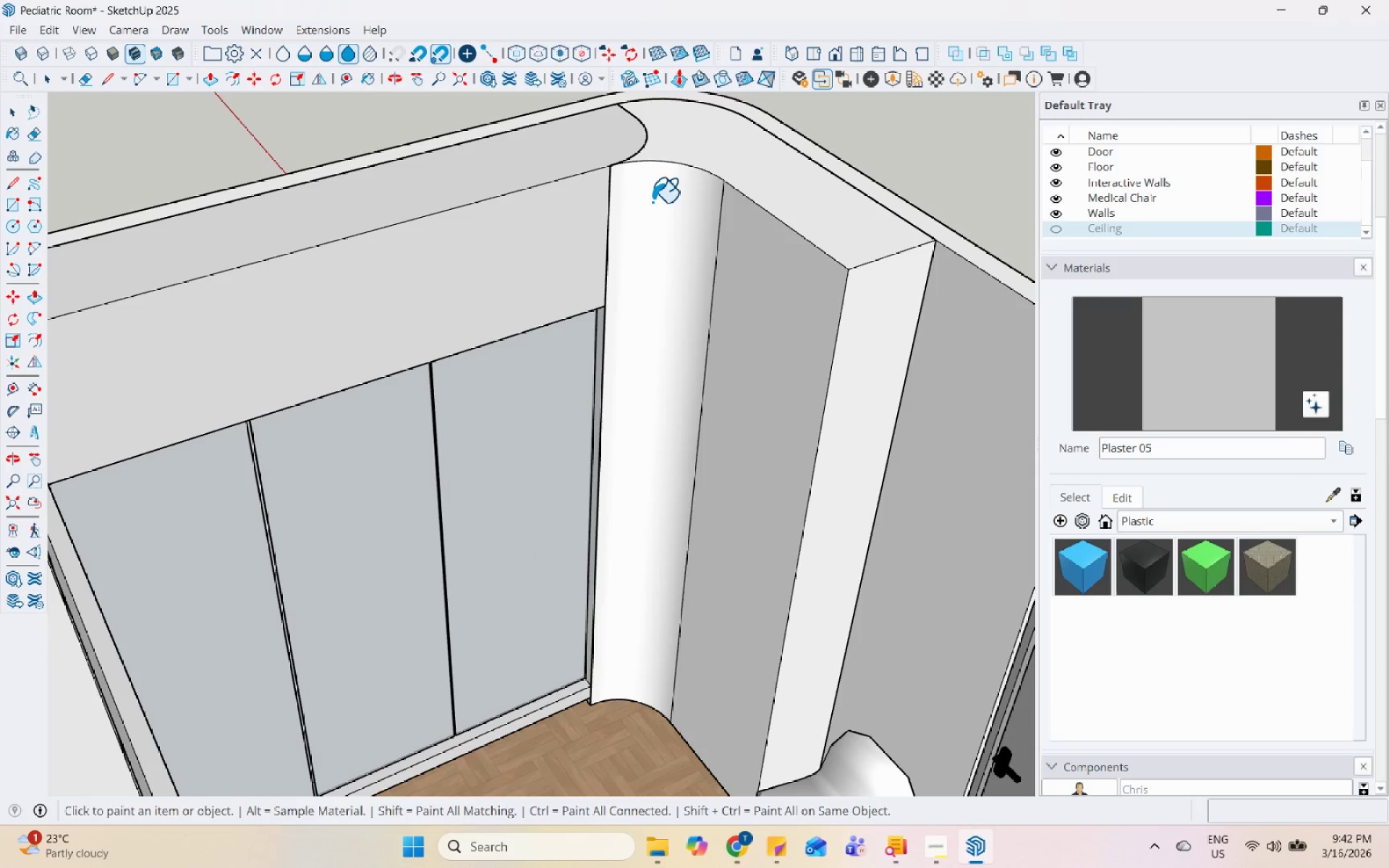 
triple_click([653, 202])
 